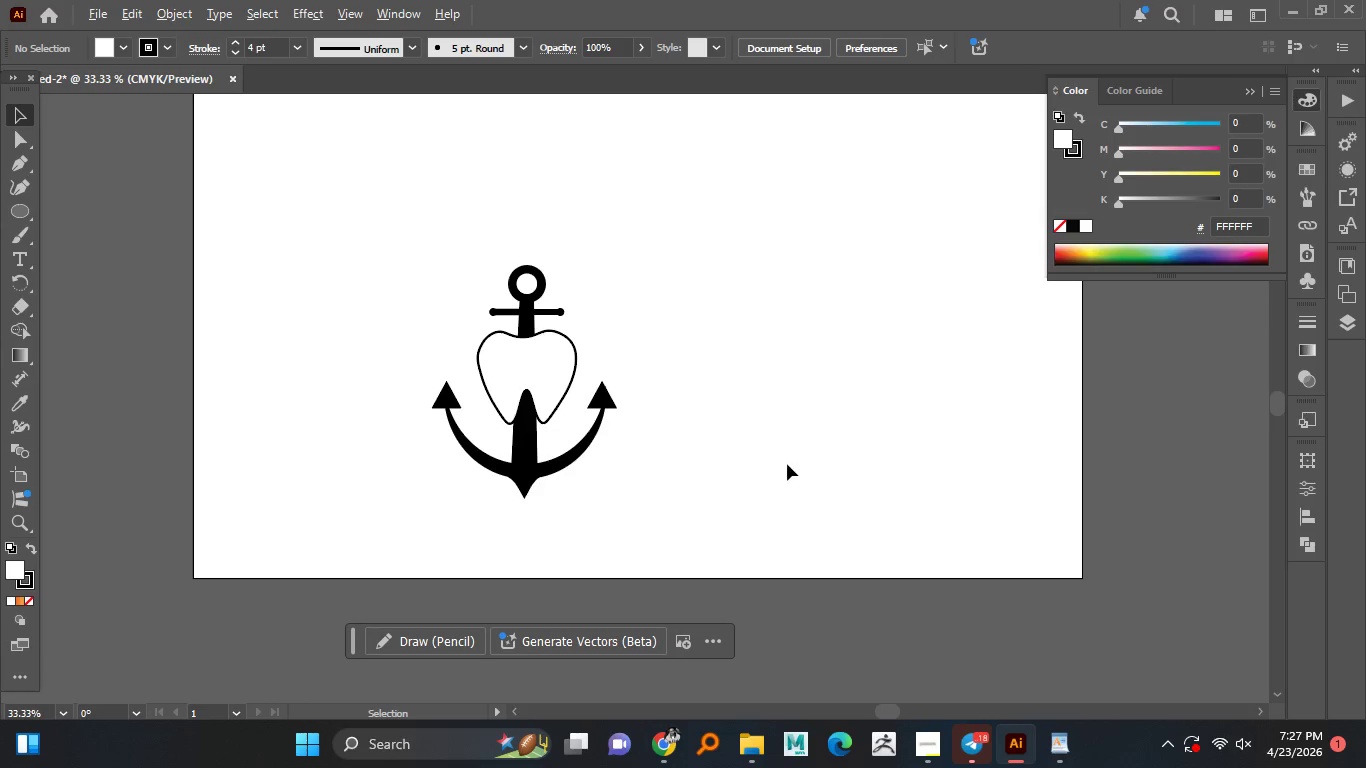 
hold_key(key=AltLeft, duration=1.5)
 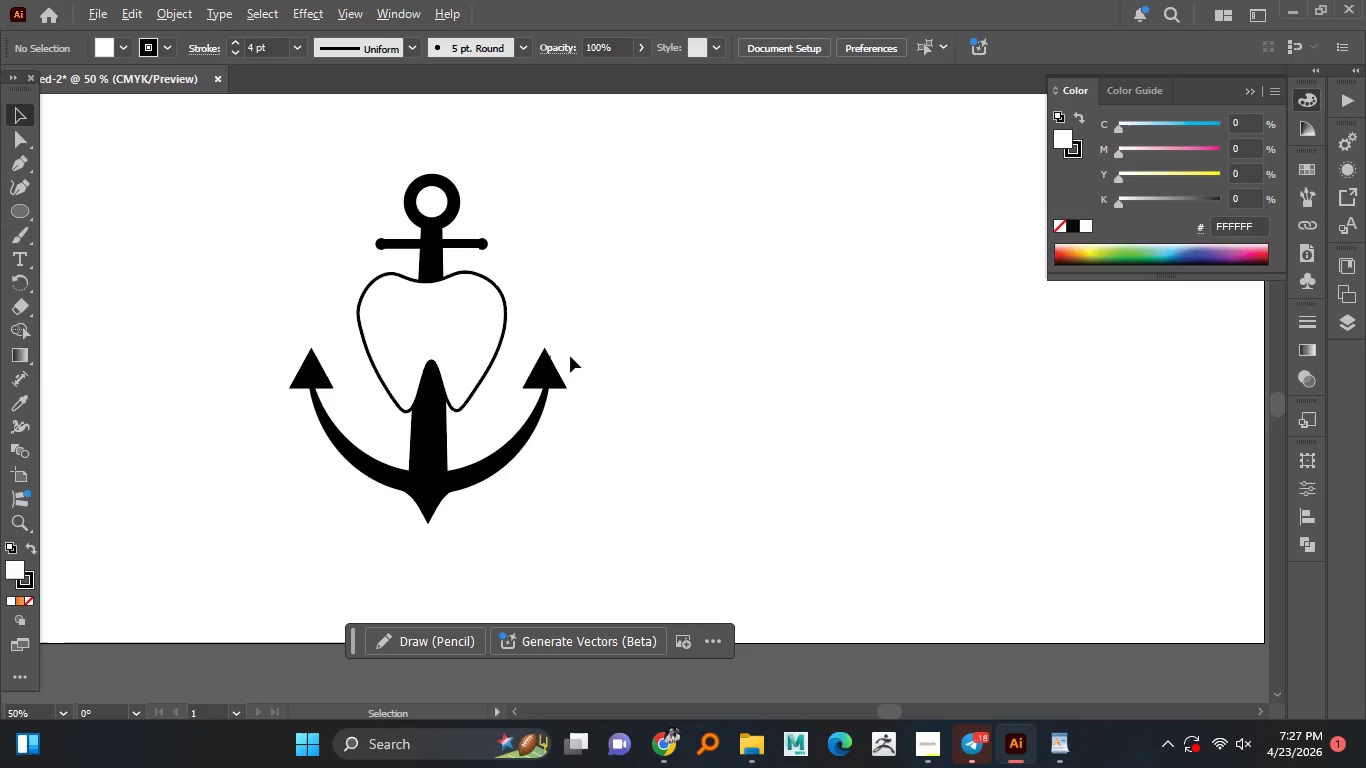 
hold_key(key=AltLeft, duration=1.5)
 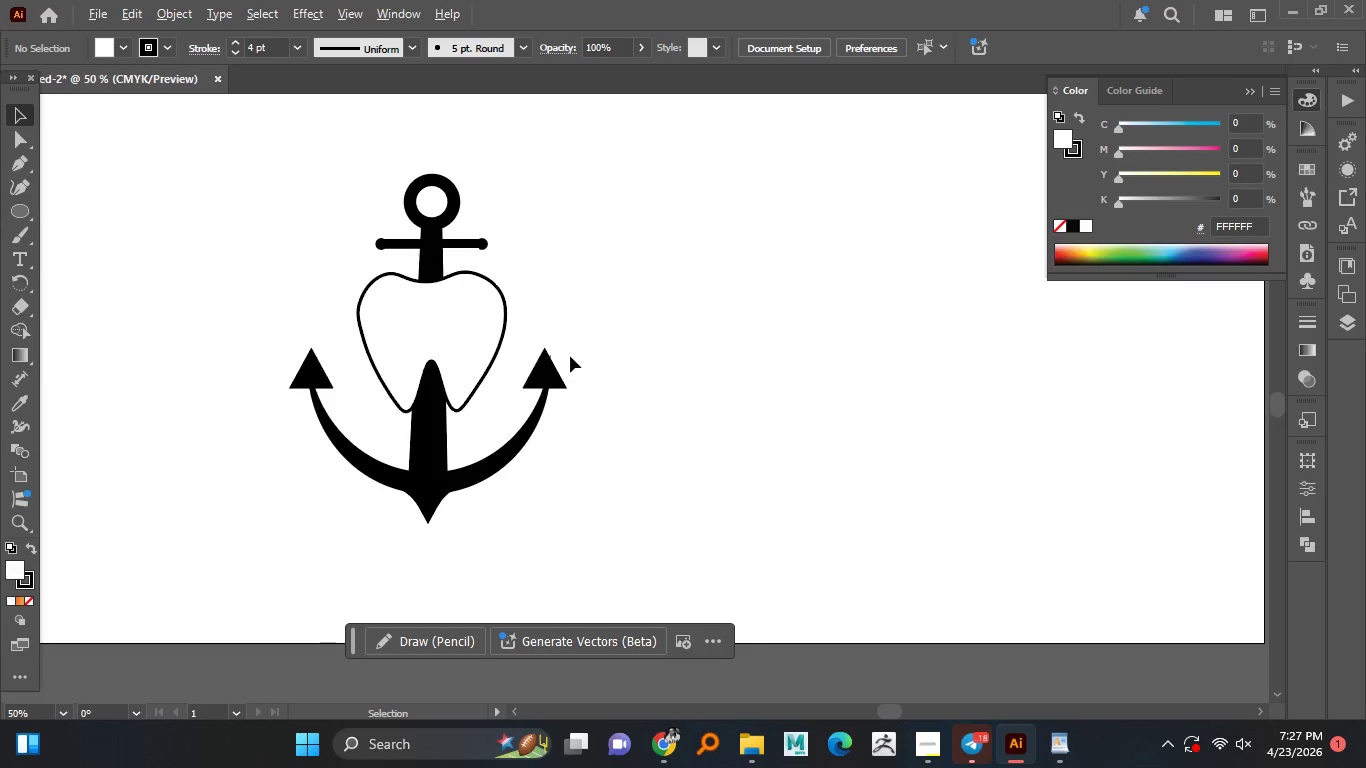 
hold_key(key=AltLeft, duration=1.5)
 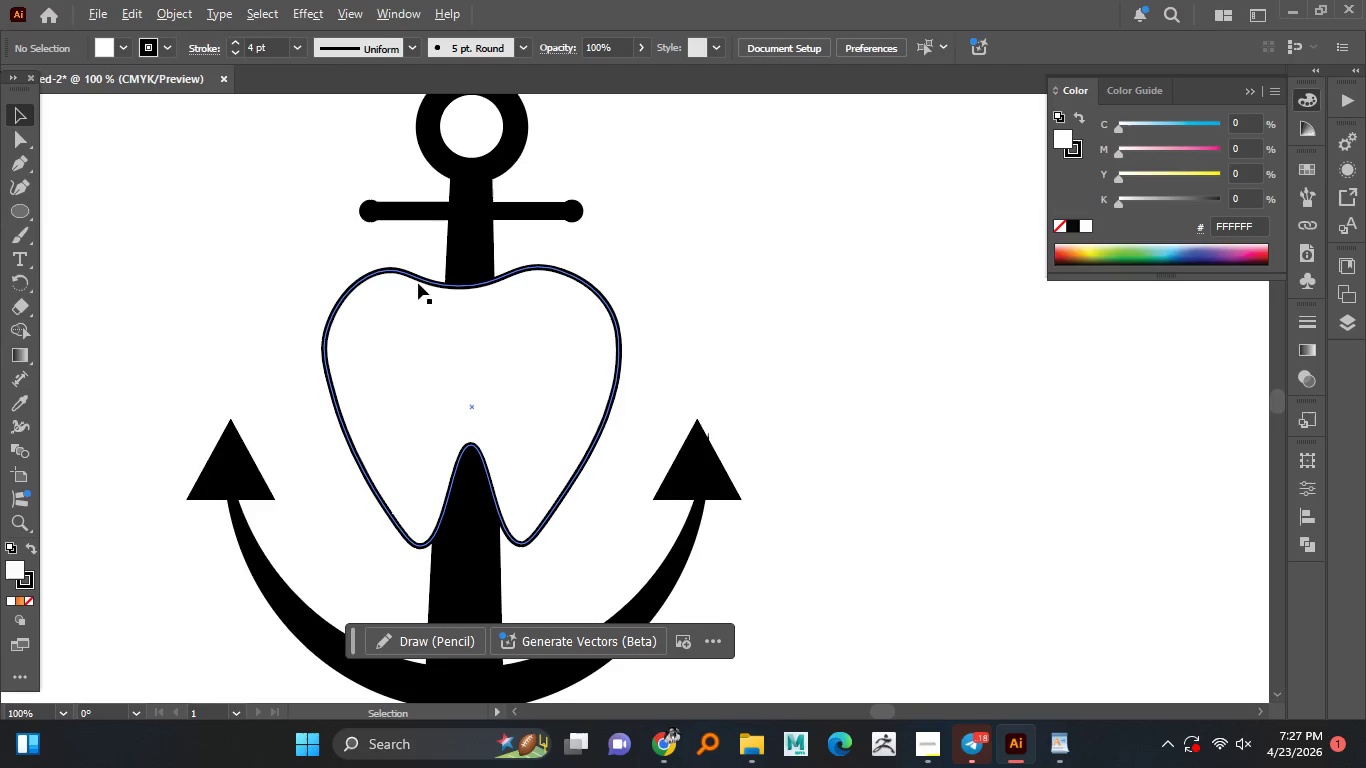 
scroll: coordinate [718, 448], scroll_direction: none, amount: 0.0
 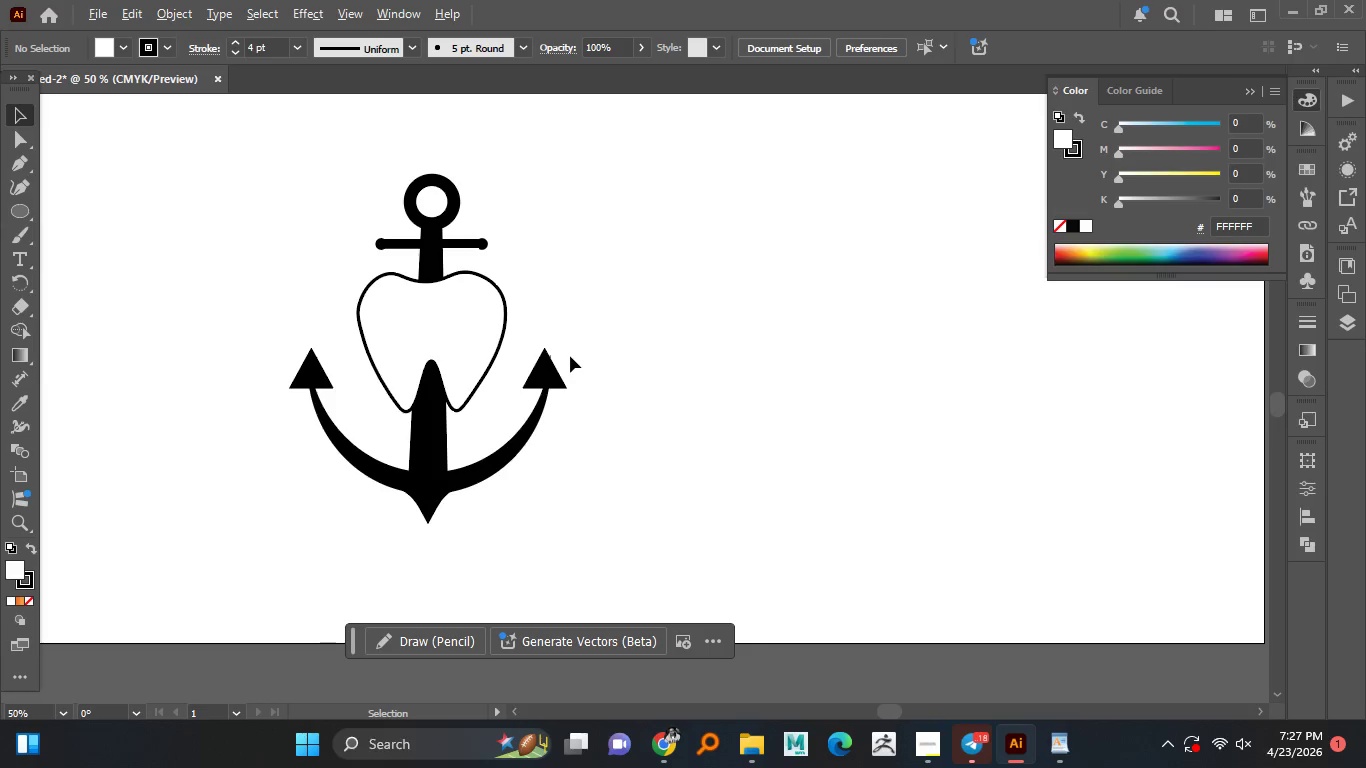 
hold_key(key=AltLeft, duration=1.5)
 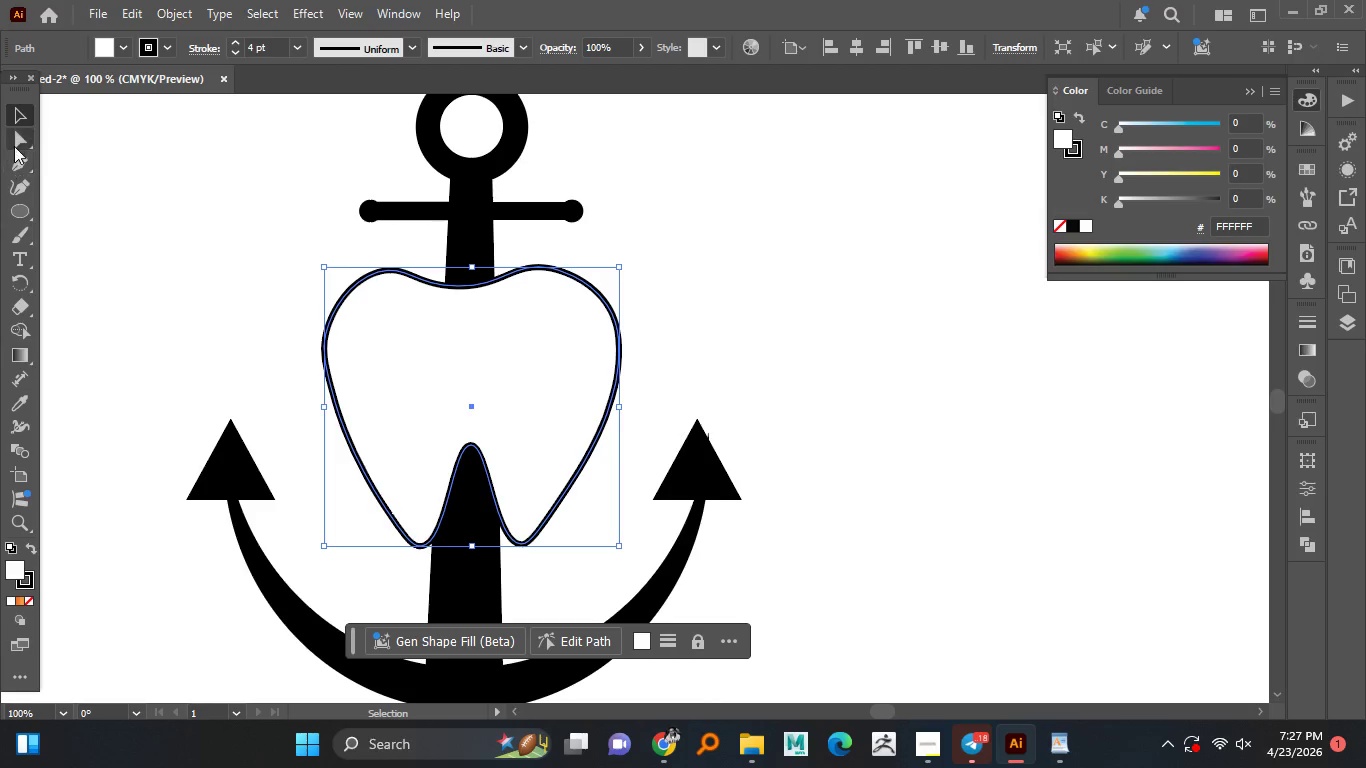 
key(Alt+AltLeft)
 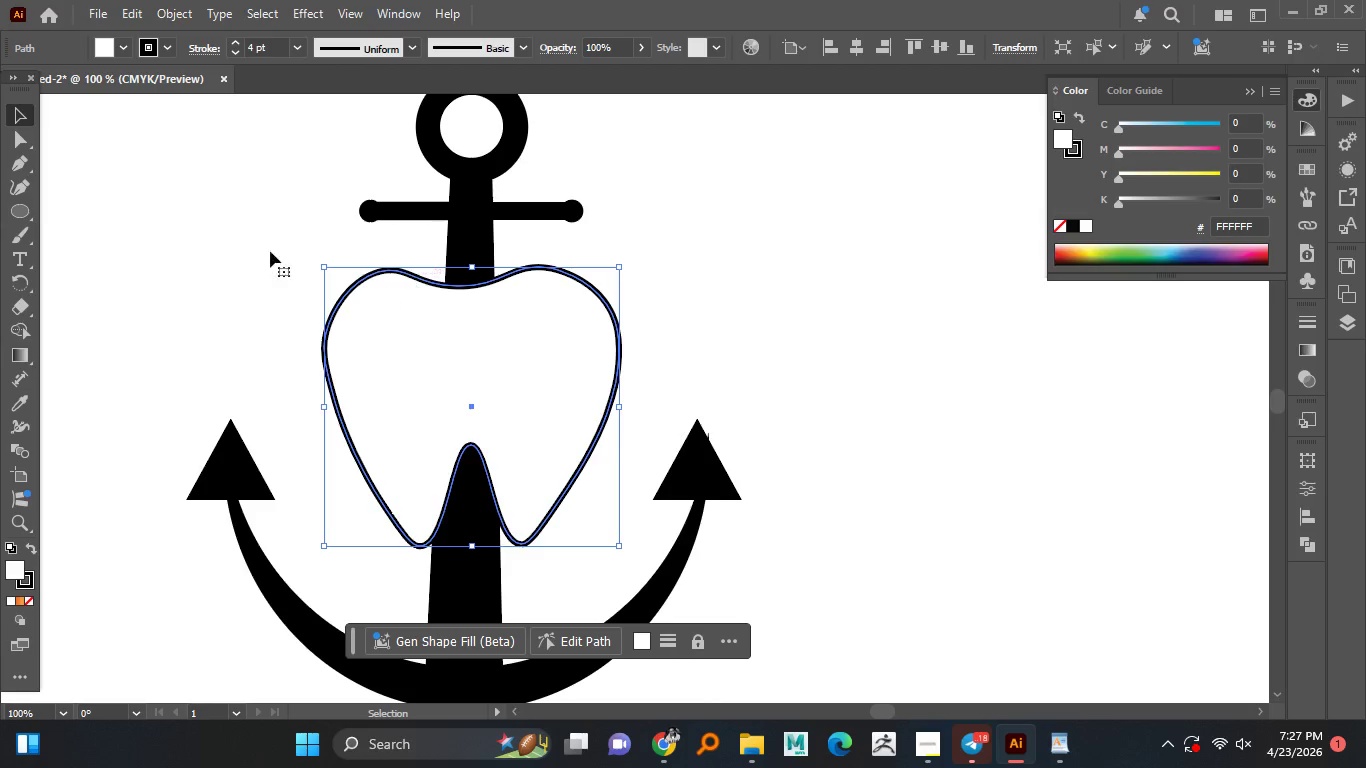 
key(Alt+AltLeft)
 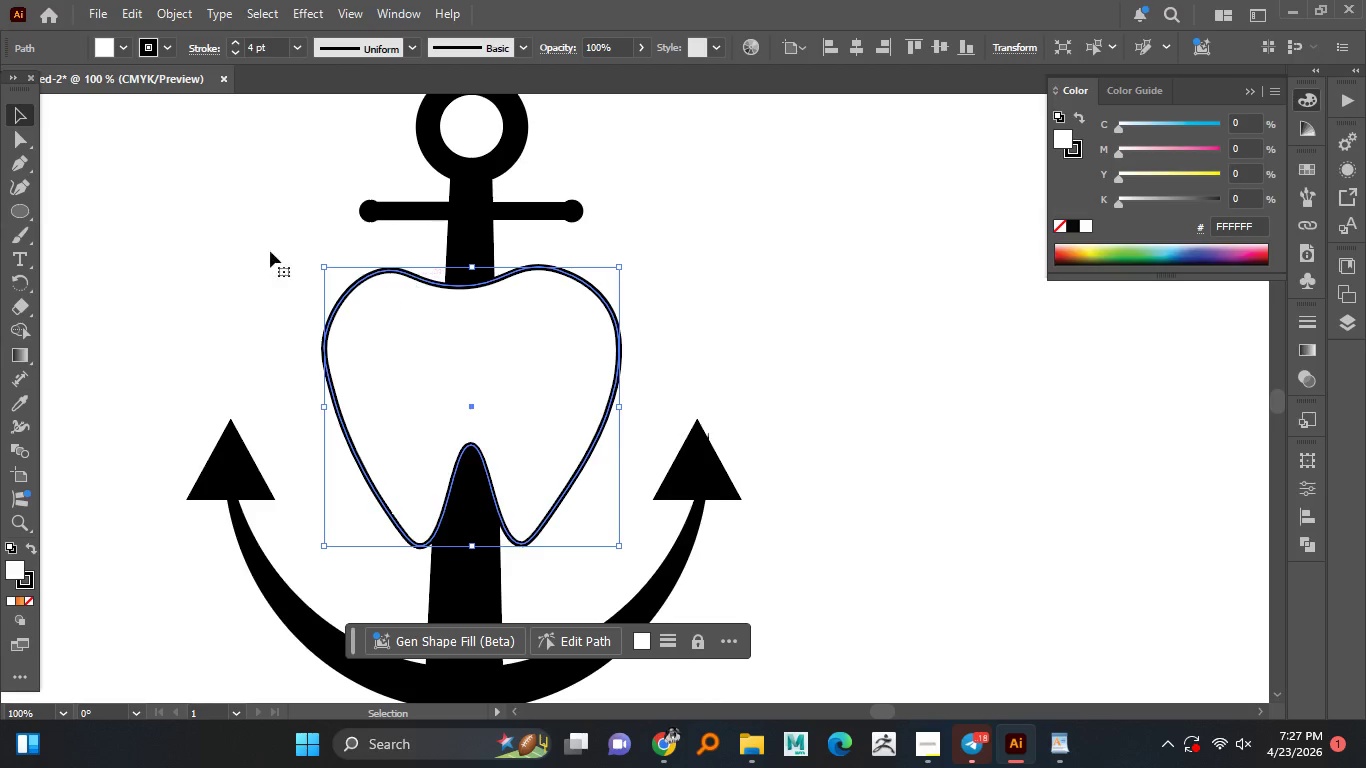 
key(Alt+AltLeft)
 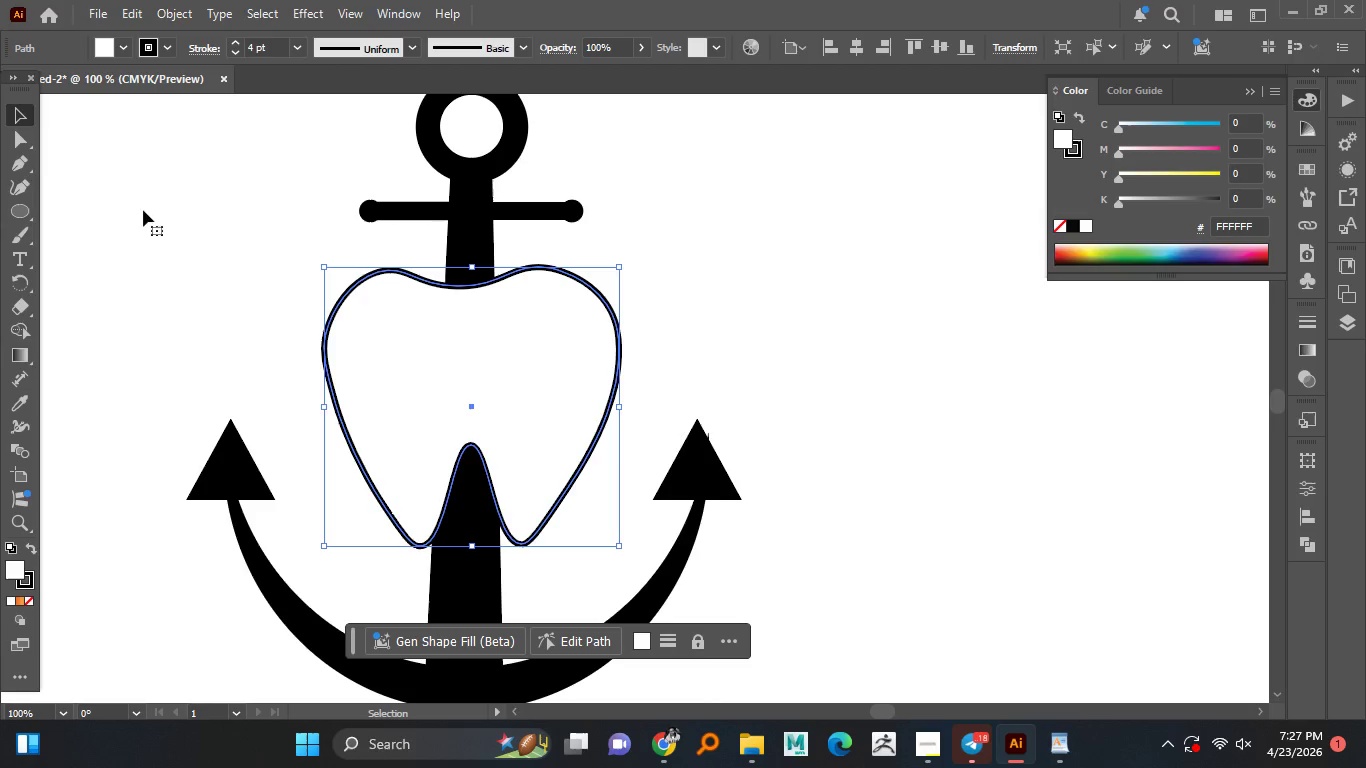 
key(Alt+AltLeft)
 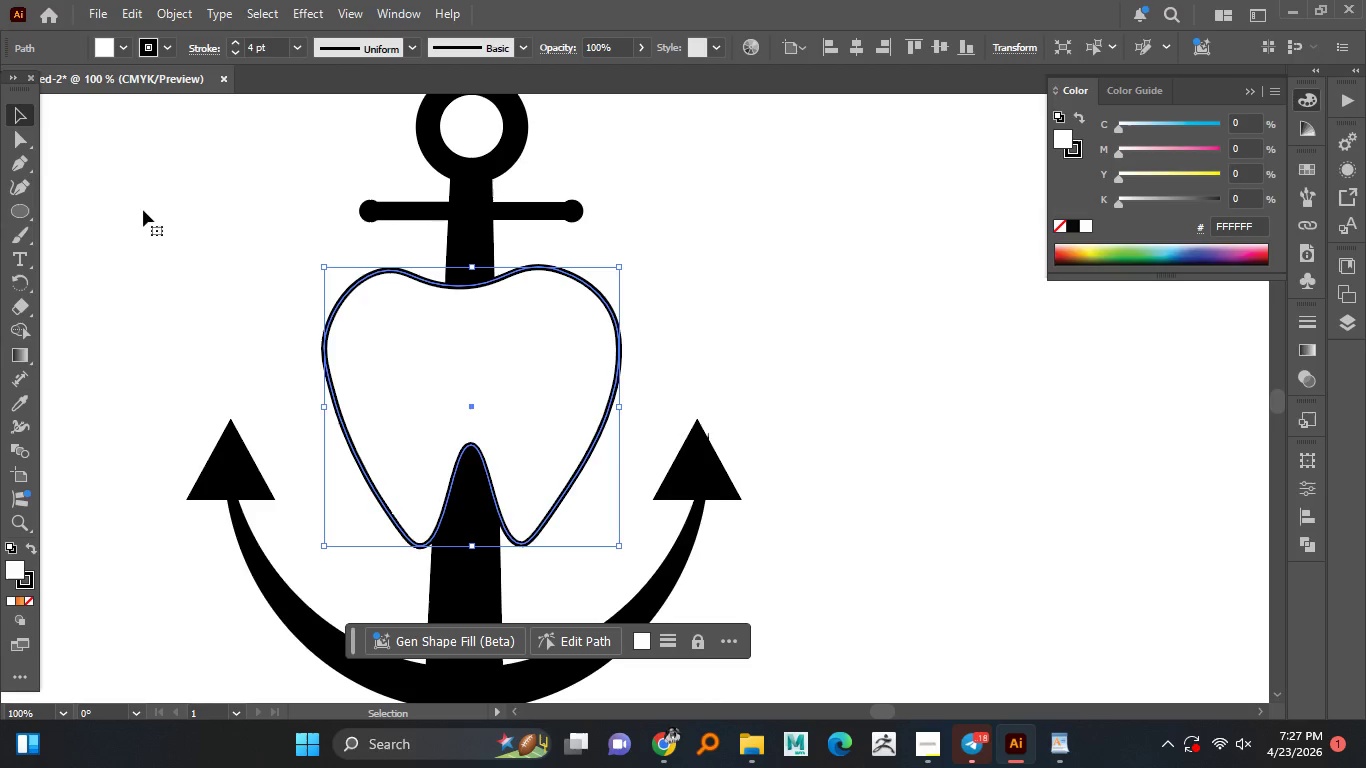 
key(Alt+AltLeft)
 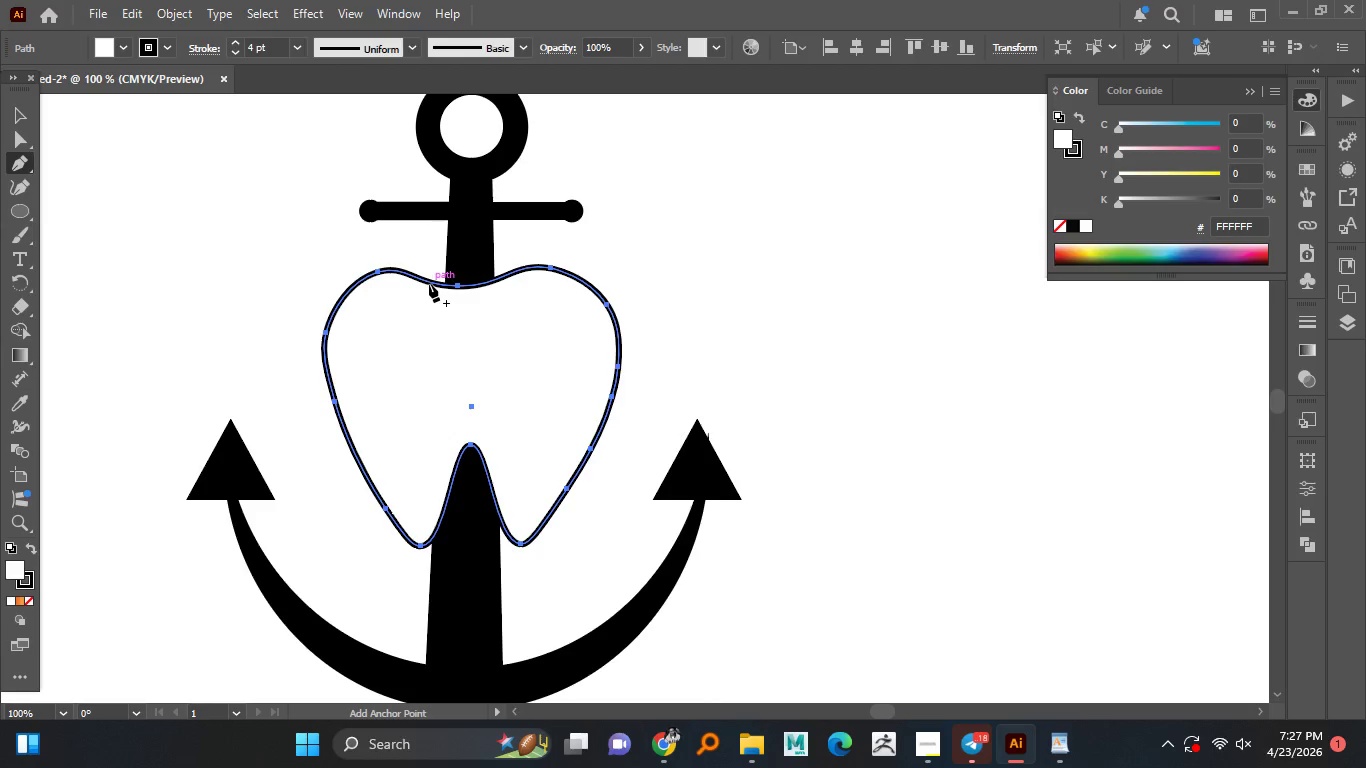 
scroll: coordinate [391, 279], scroll_direction: up, amount: 2.0
 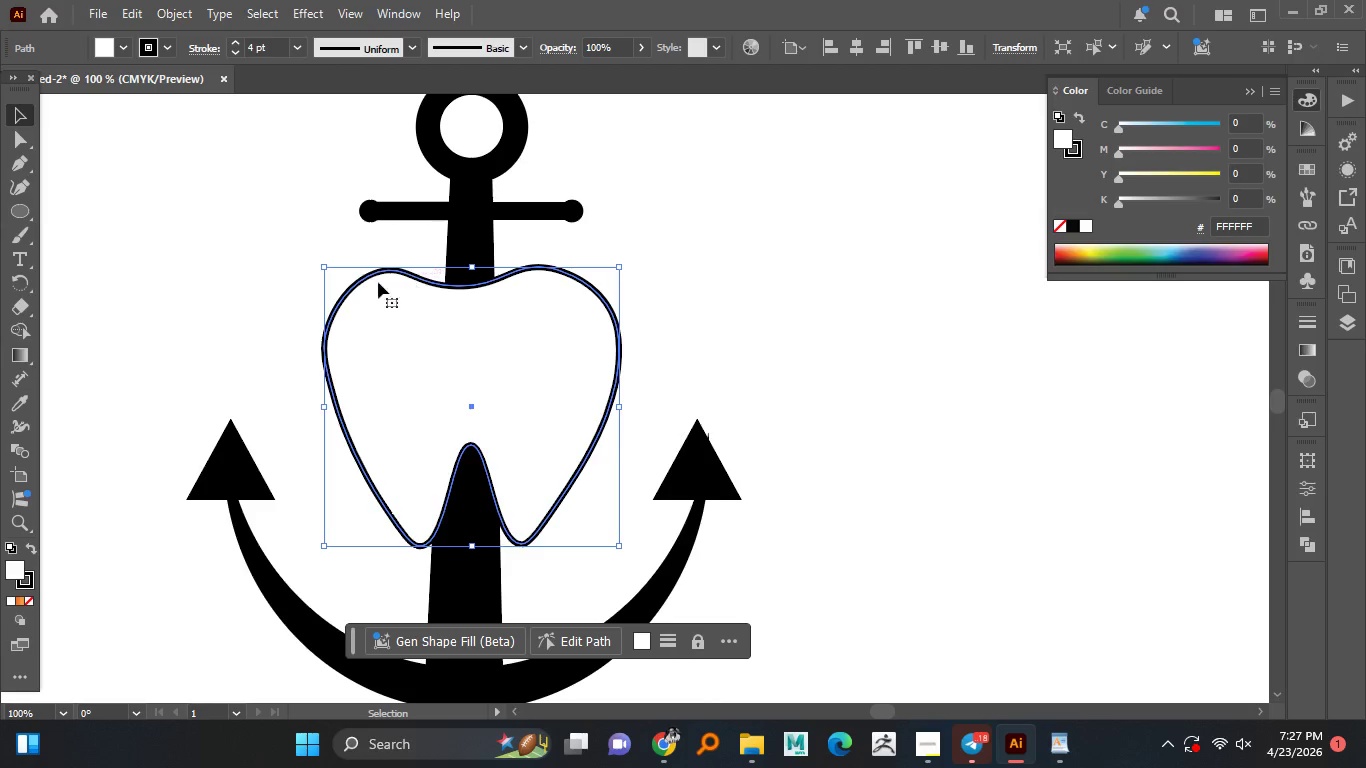 
left_click([429, 284])
 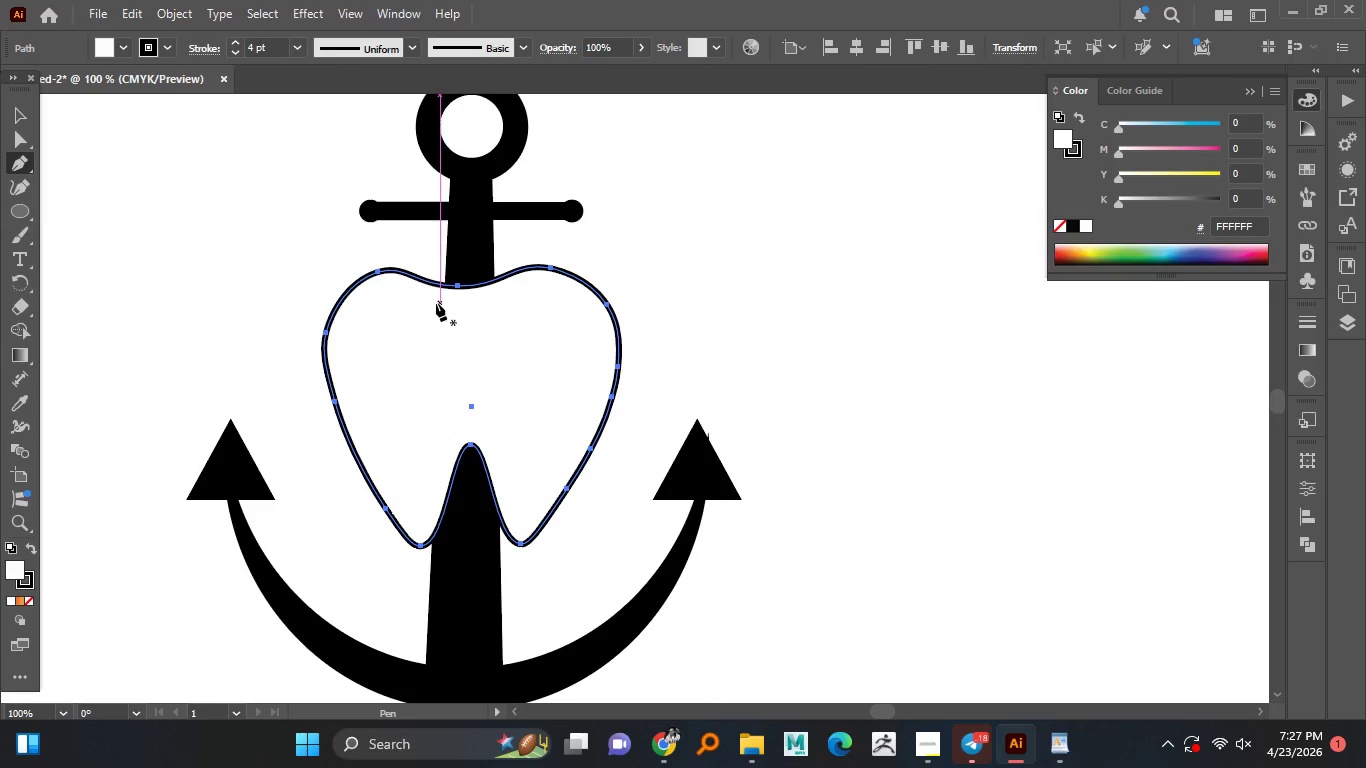 
key(Control+Z)
 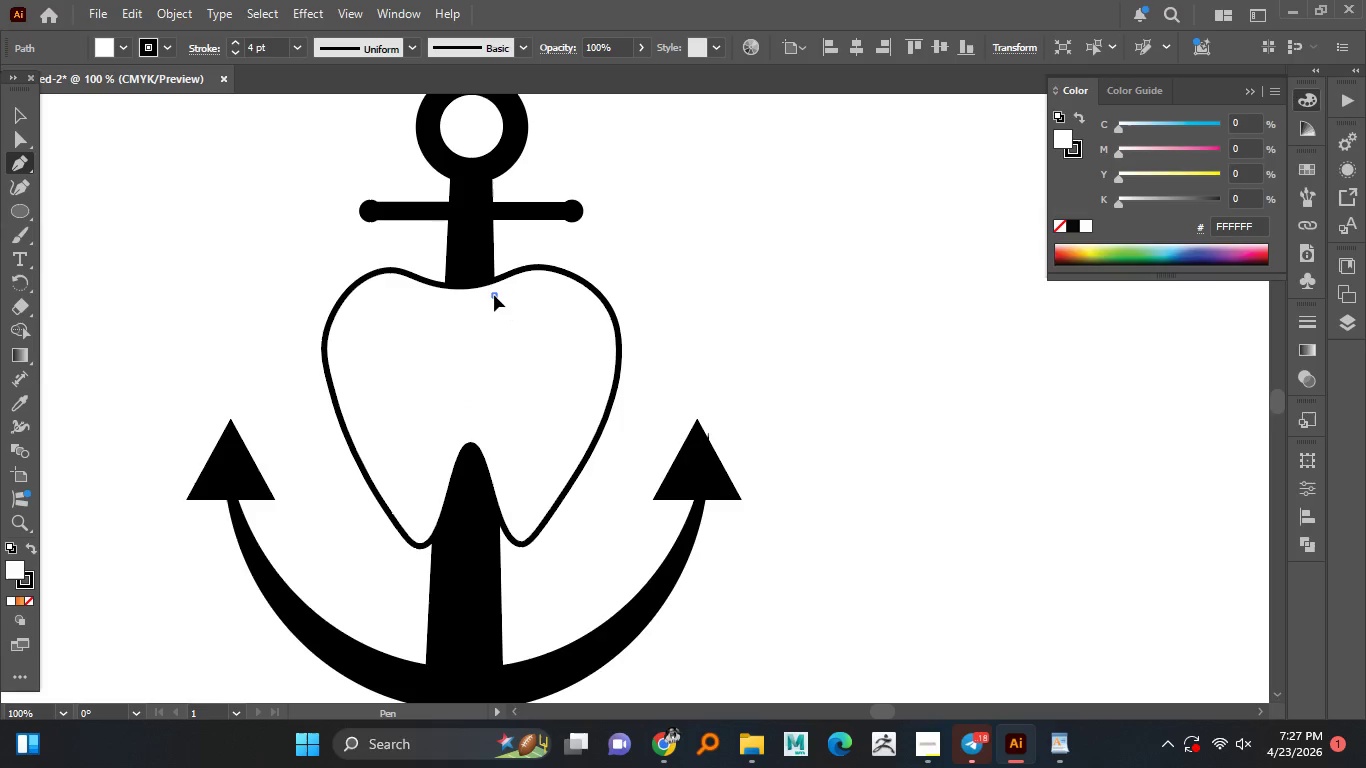 
left_click([494, 295])
 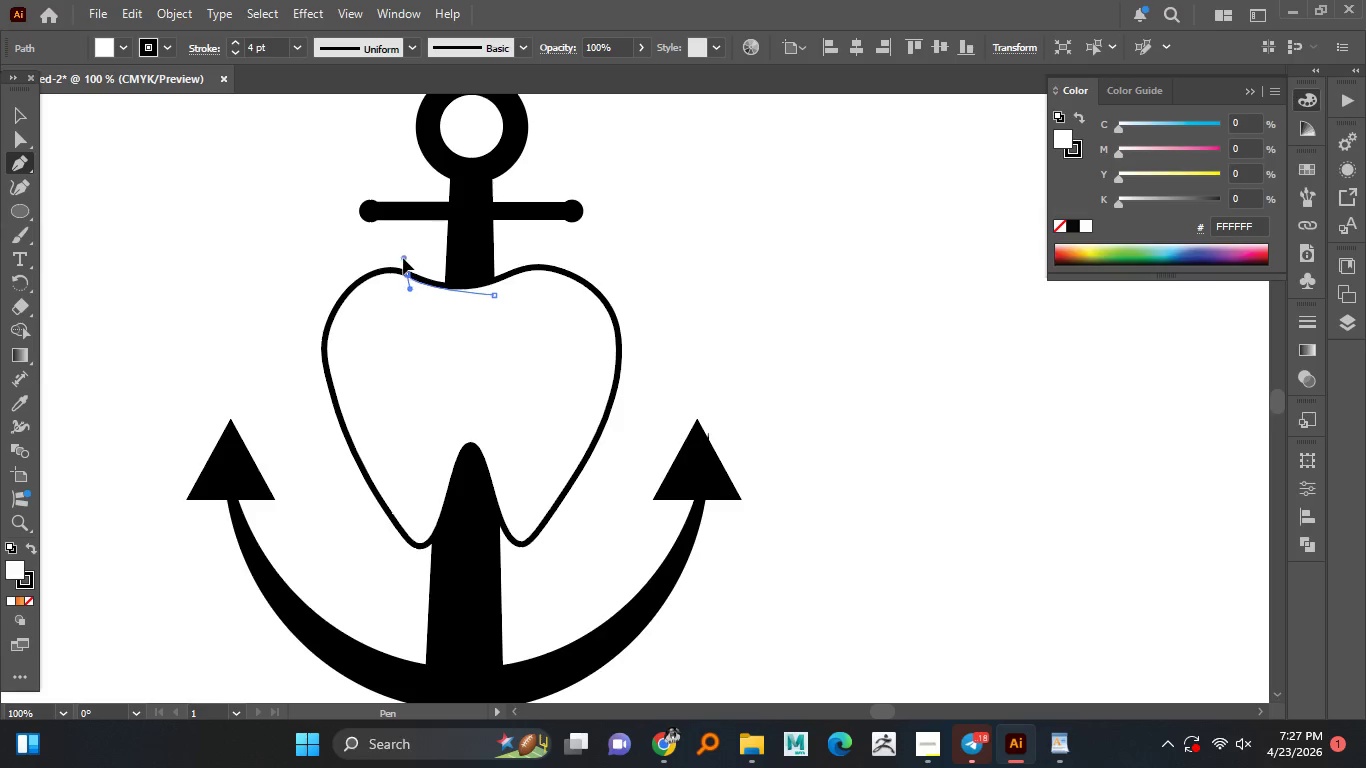 
left_click_drag(start_coordinate=[407, 274], to_coordinate=[371, 225])
 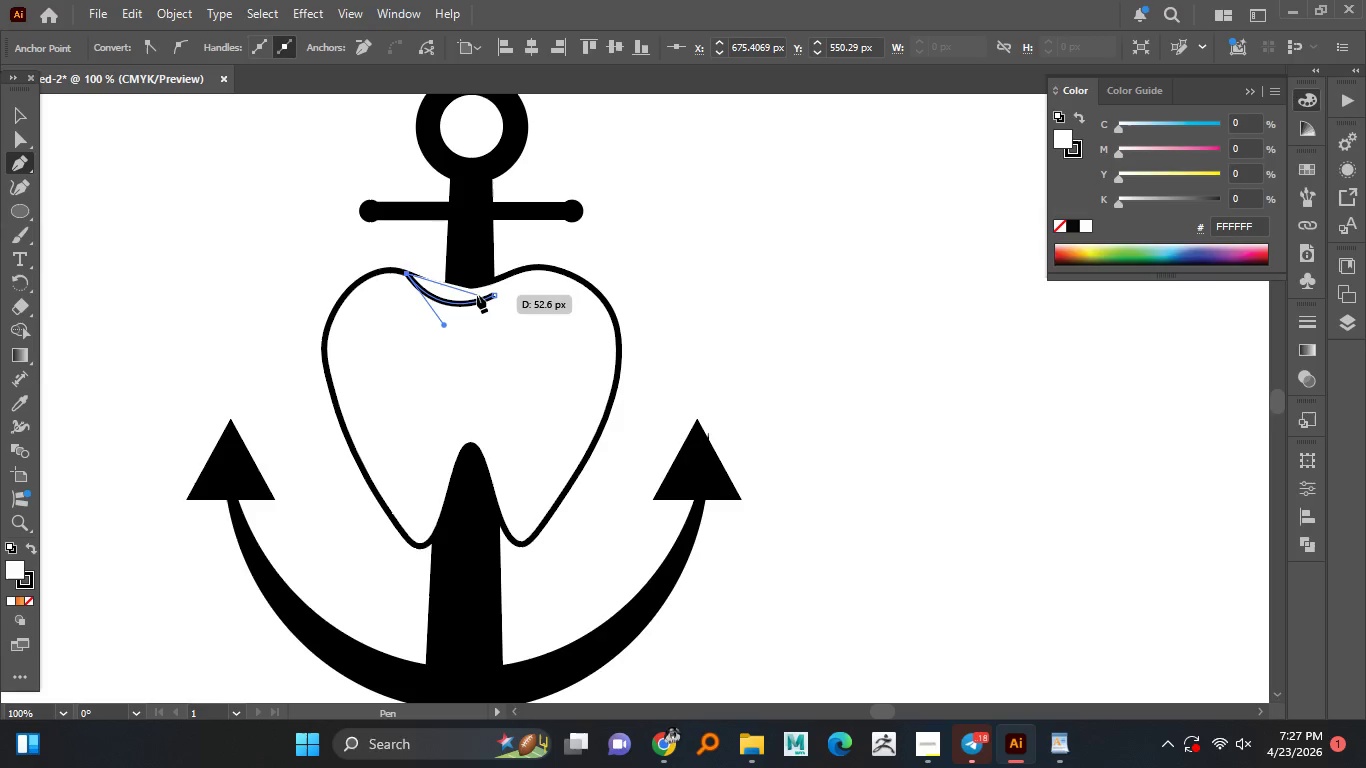 
left_click([408, 274])
 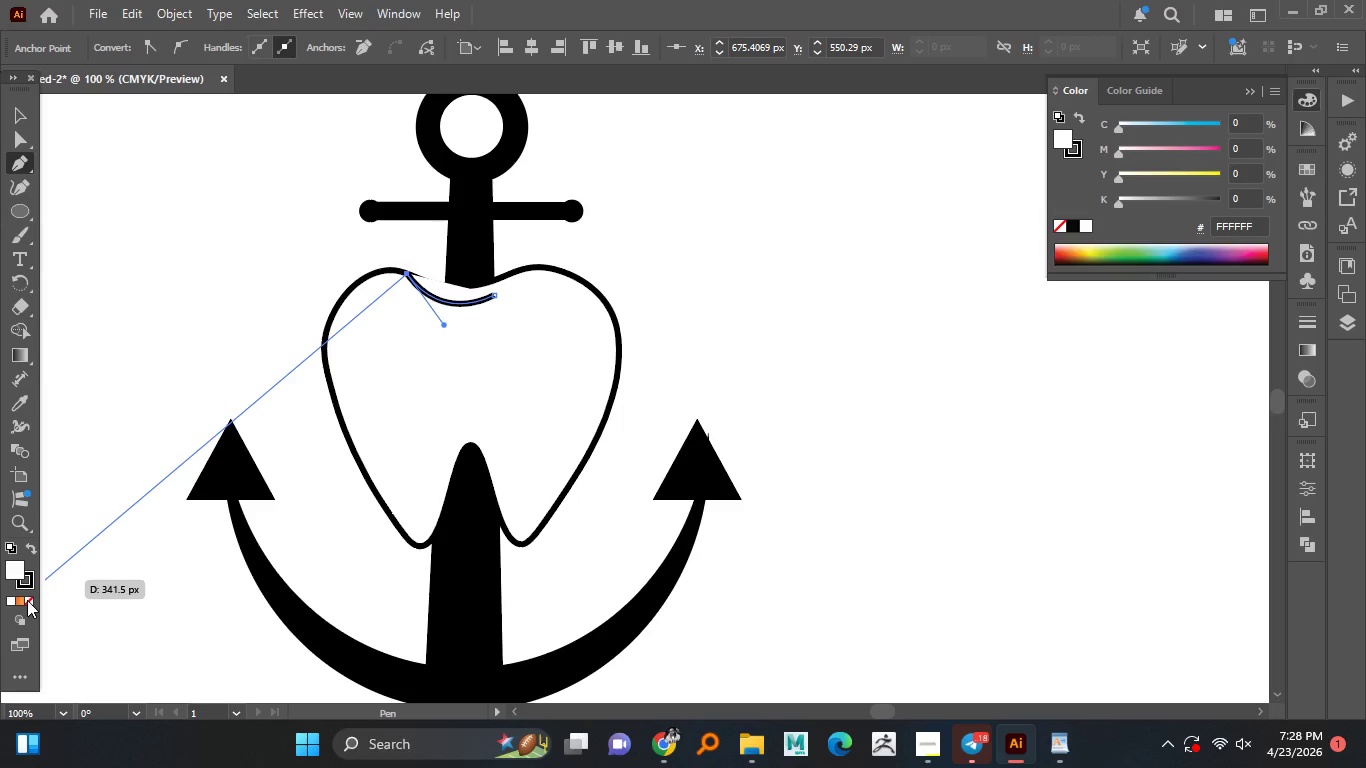 
left_click([27, 600])
 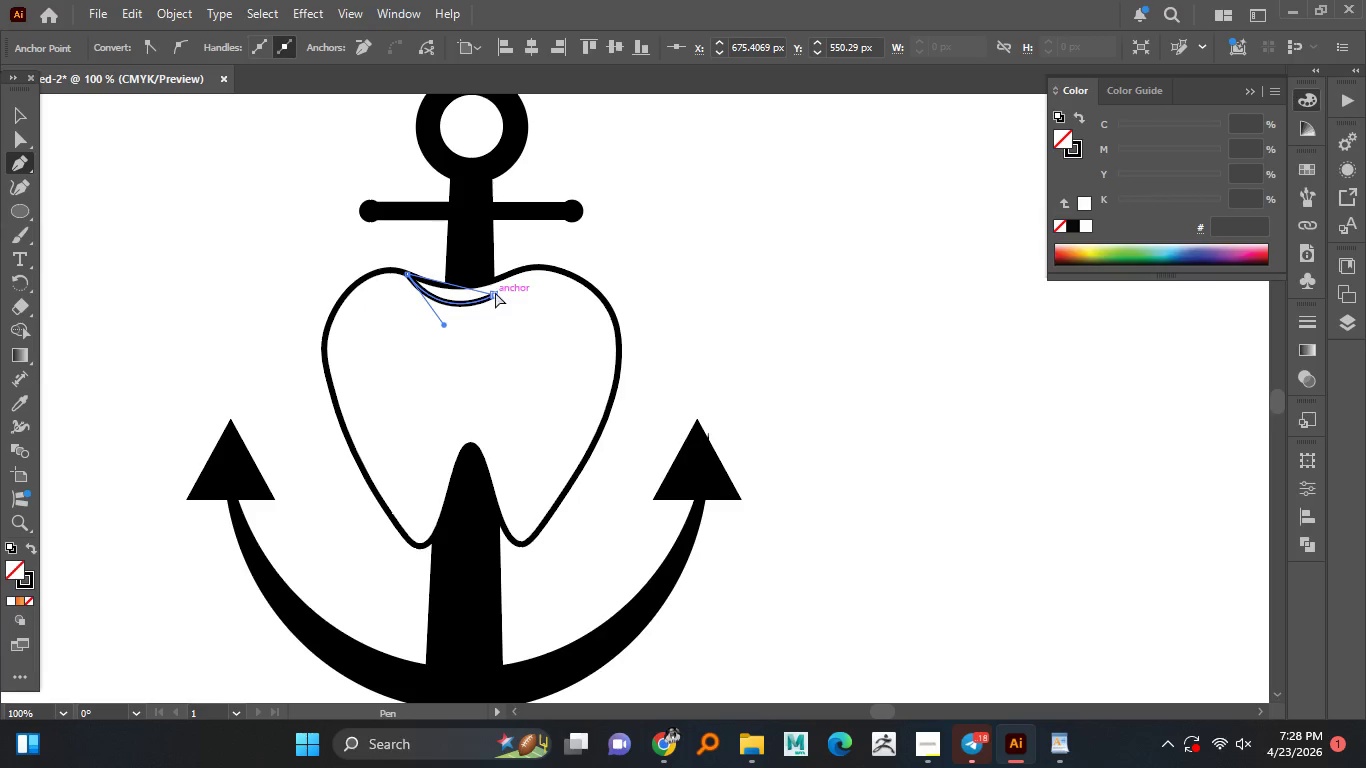 
left_click_drag(start_coordinate=[495, 297], to_coordinate=[552, 294])
 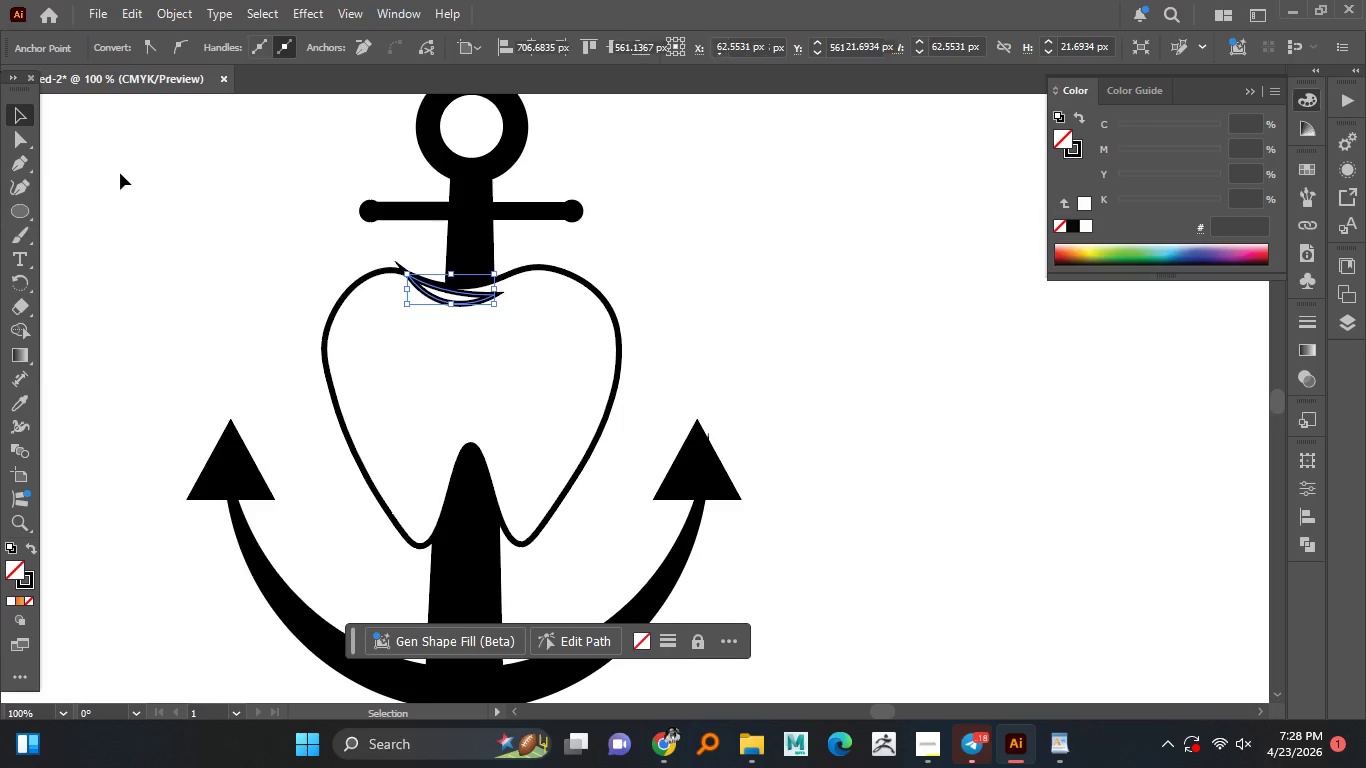 
double_click([112, 172])
 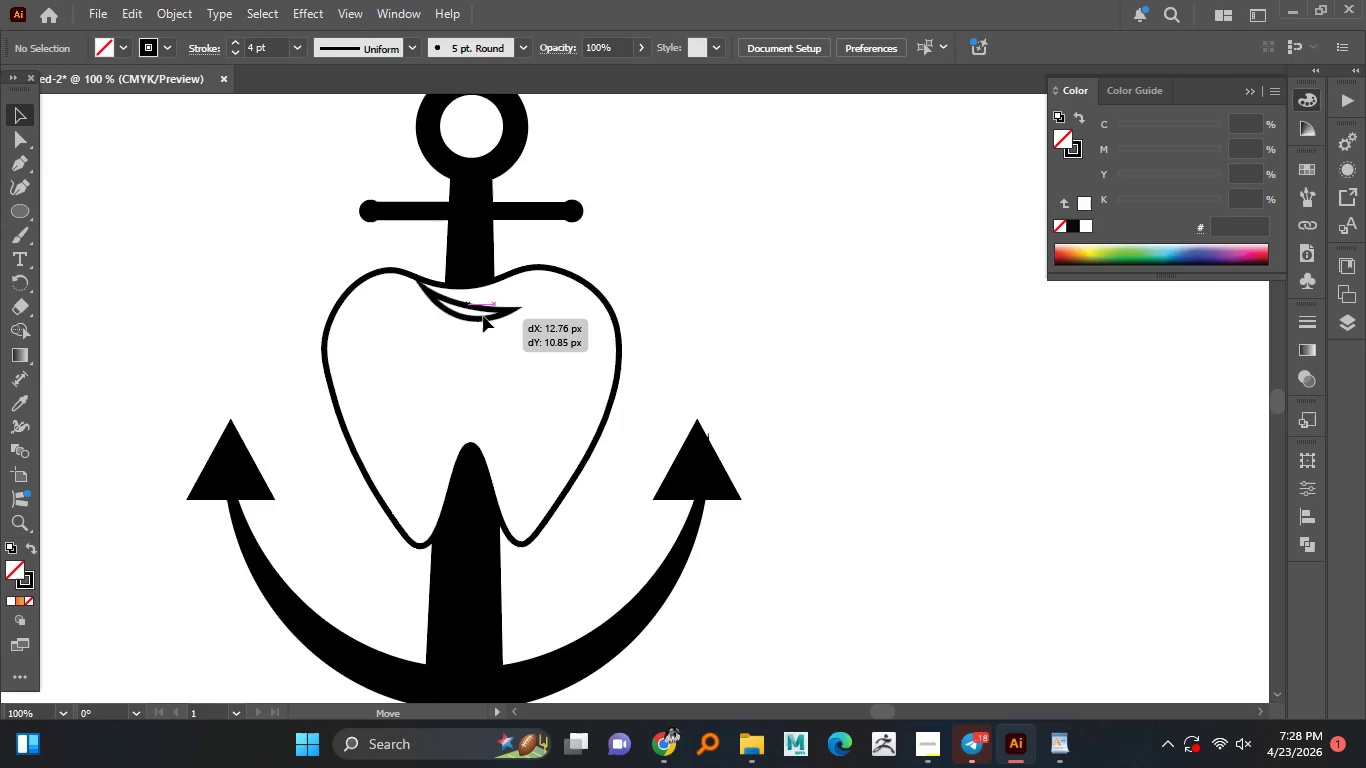 
left_click_drag(start_coordinate=[465, 300], to_coordinate=[469, 306])
 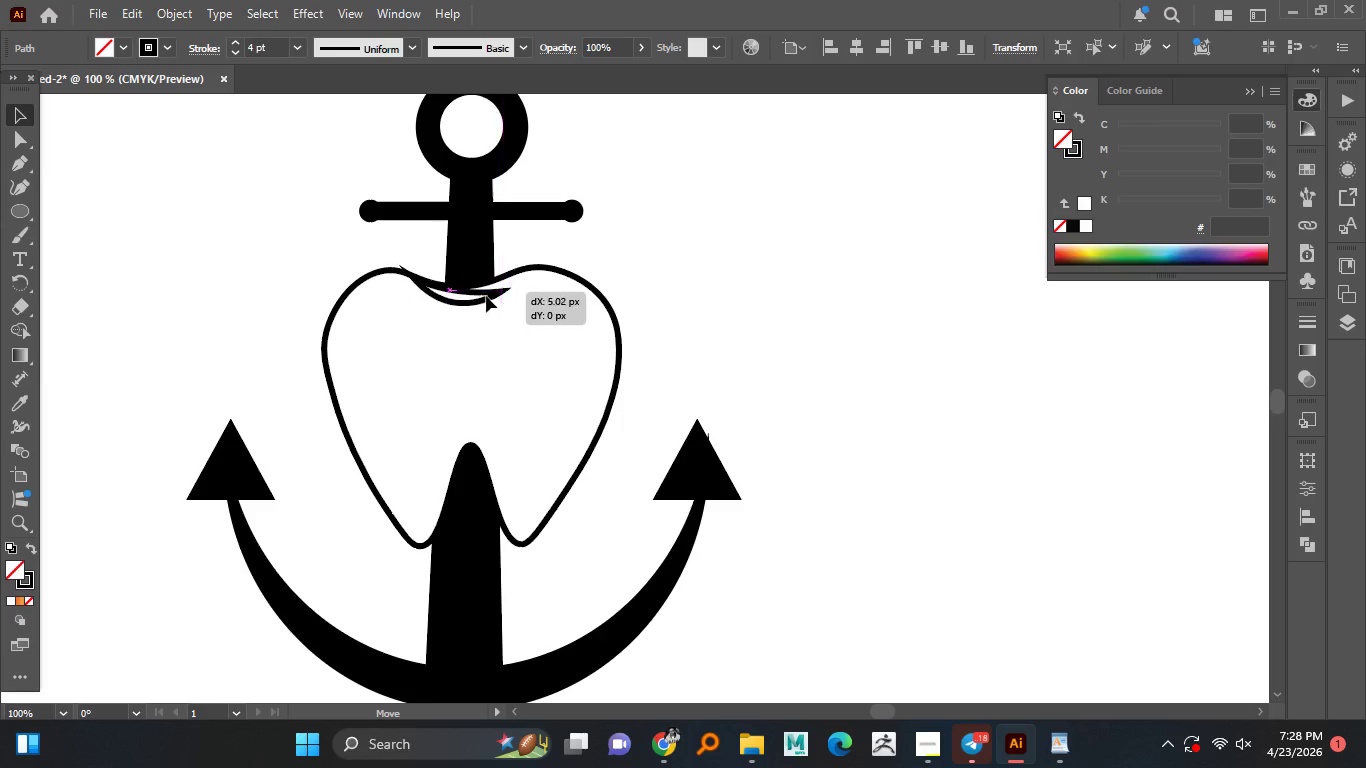 
left_click_drag(start_coordinate=[479, 291], to_coordinate=[497, 298])
 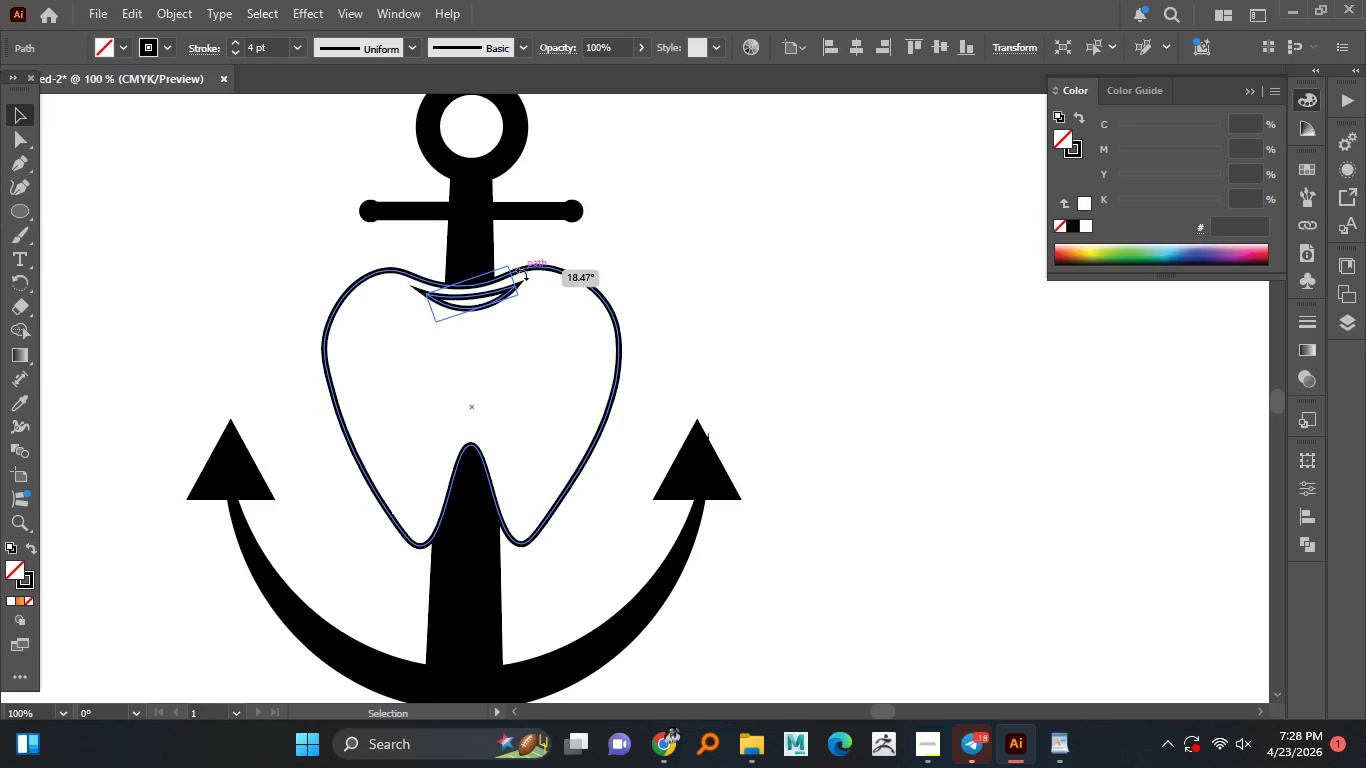 
left_click_drag(start_coordinate=[524, 284], to_coordinate=[522, 277])
 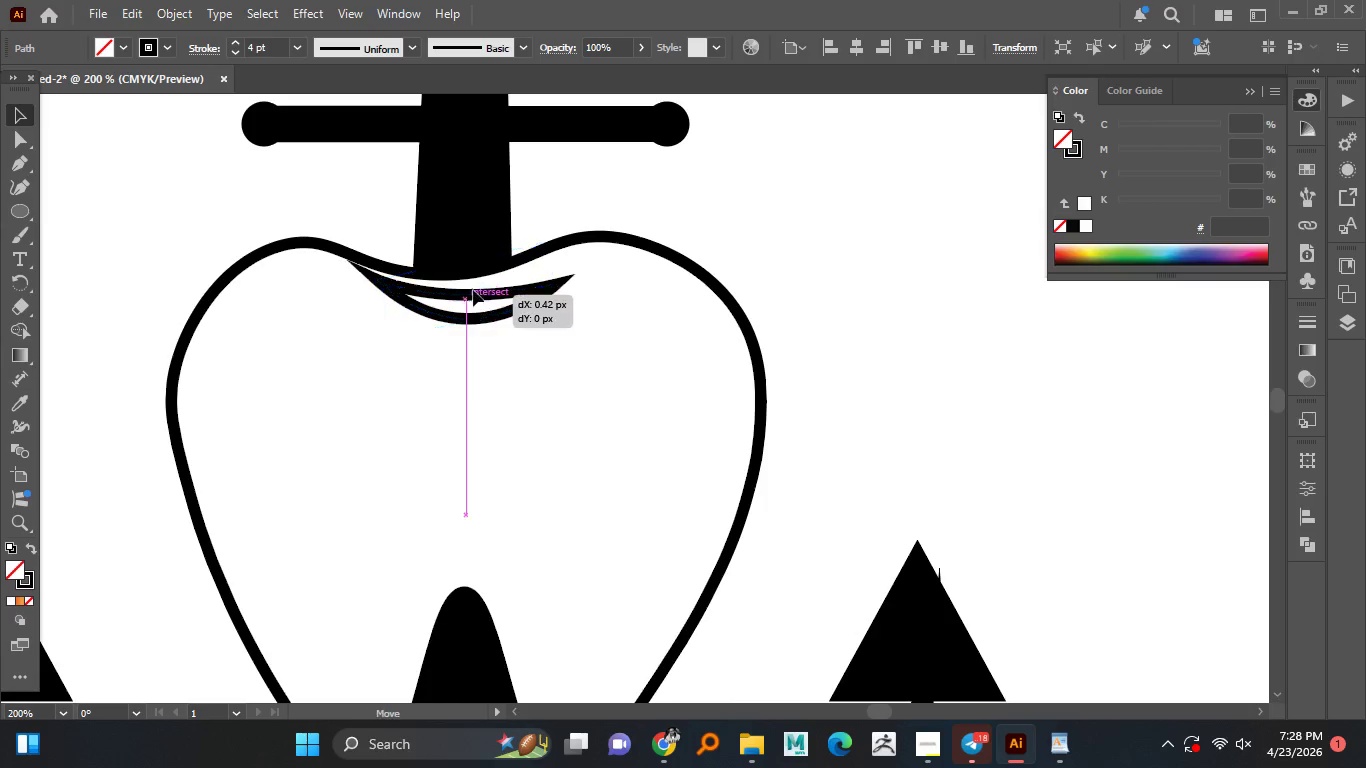 
hold_key(key=AltLeft, duration=0.58)
scroll: coordinate [478, 299], scroll_direction: up, amount: 2.0
 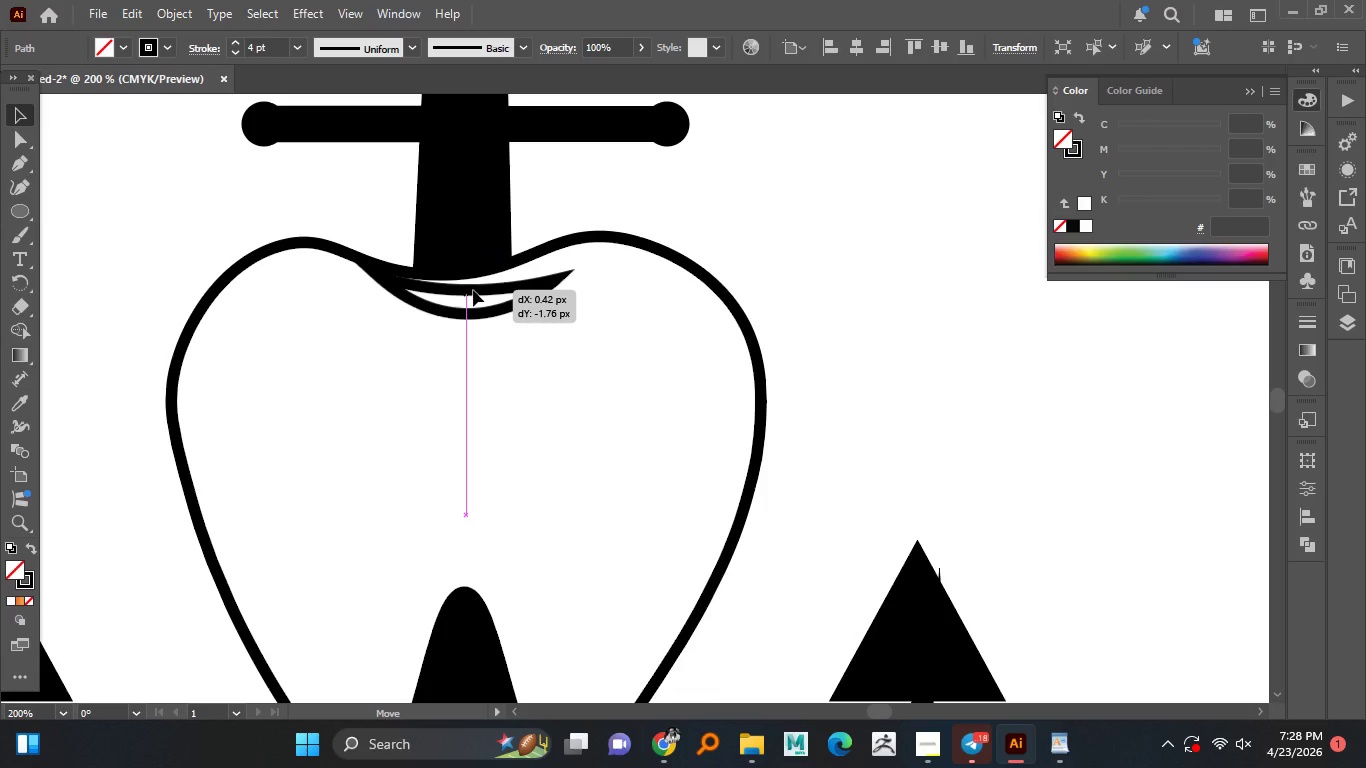 
left_click_drag(start_coordinate=[472, 295], to_coordinate=[473, 290])
 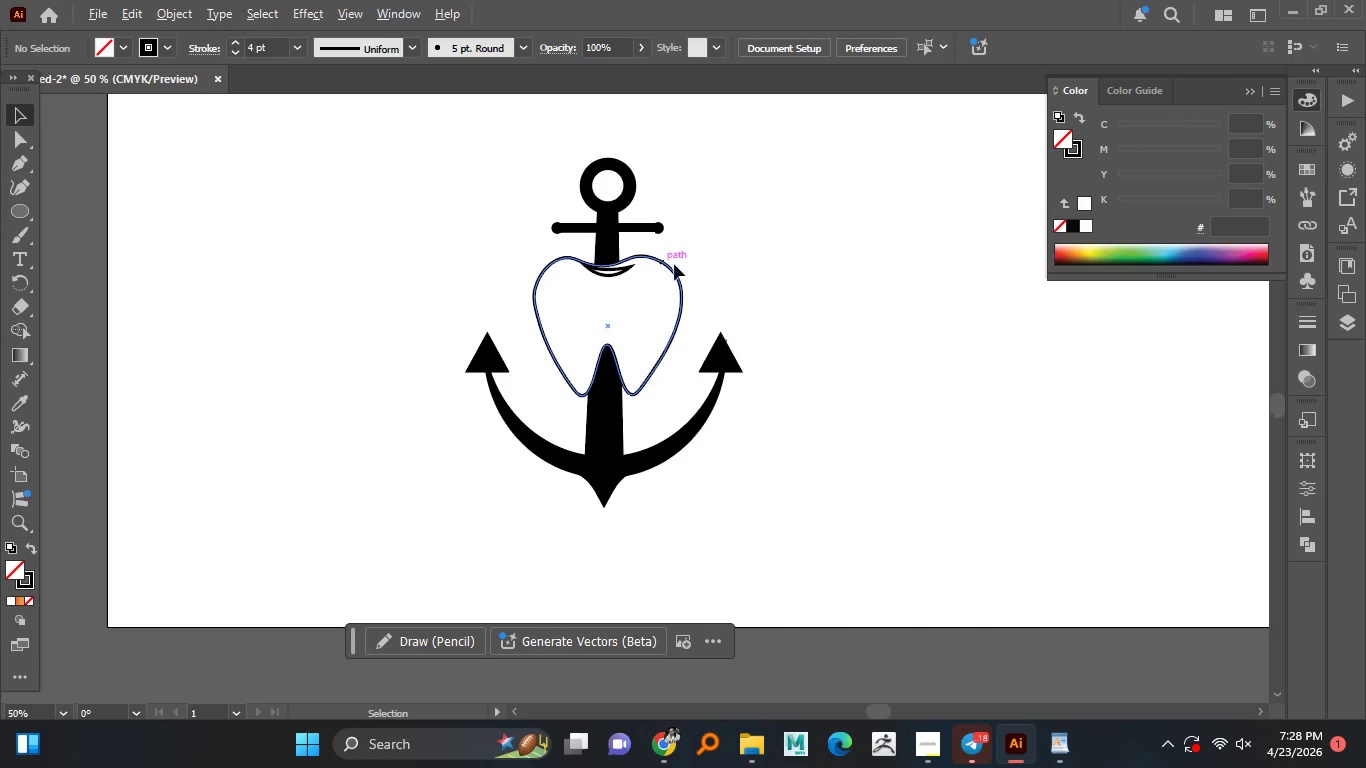 
left_click([746, 213])
 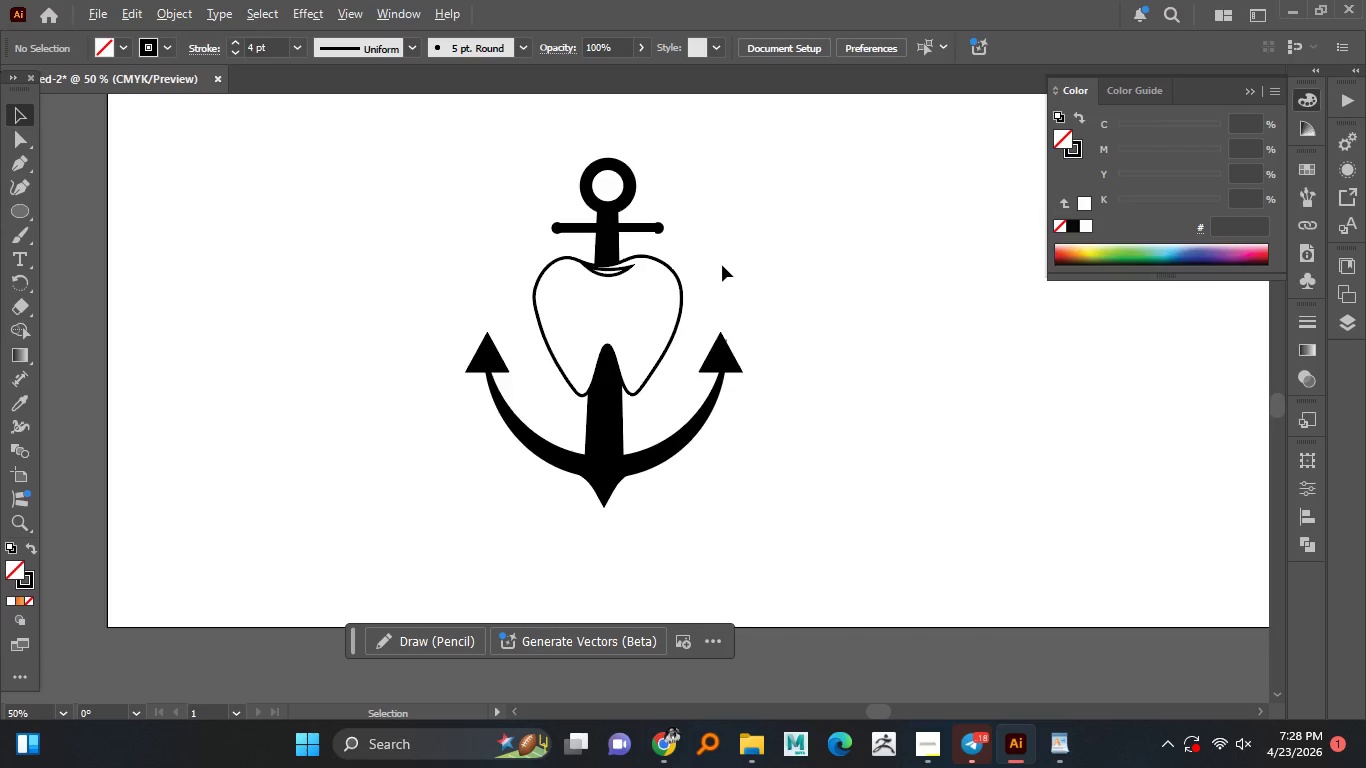 
hold_key(key=AltLeft, duration=1.52)
scroll: coordinate [656, 261], scroll_direction: down, amount: 3.0
 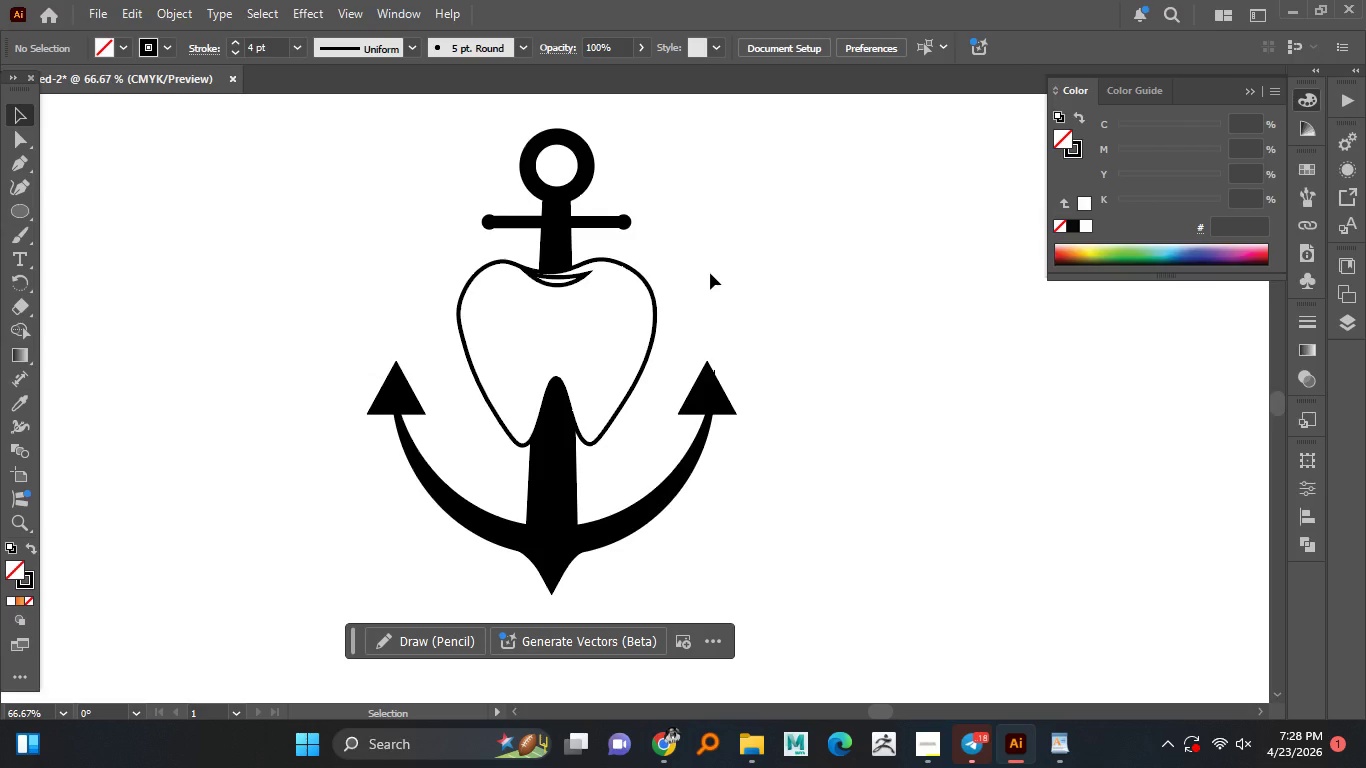 
key(Alt+AltLeft)
 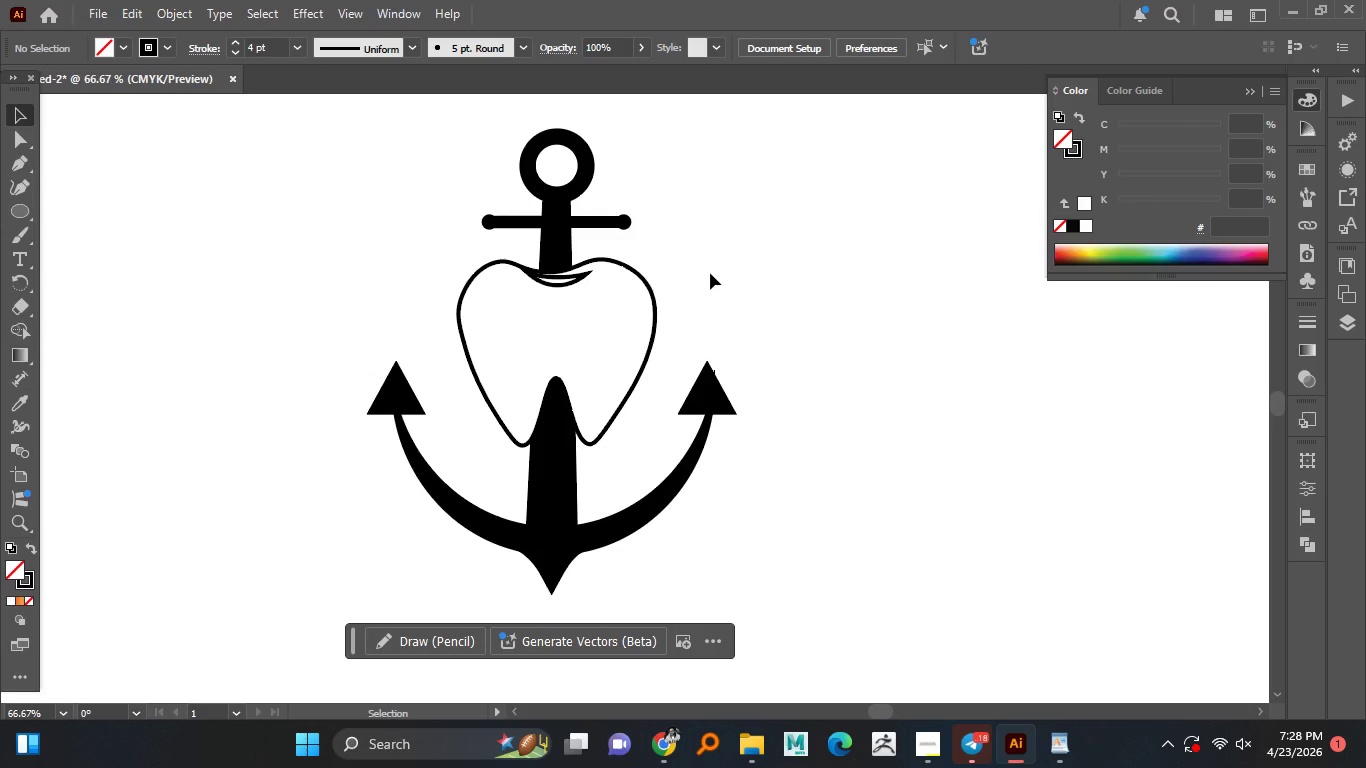 
scroll: coordinate [710, 273], scroll_direction: none, amount: 0.0
 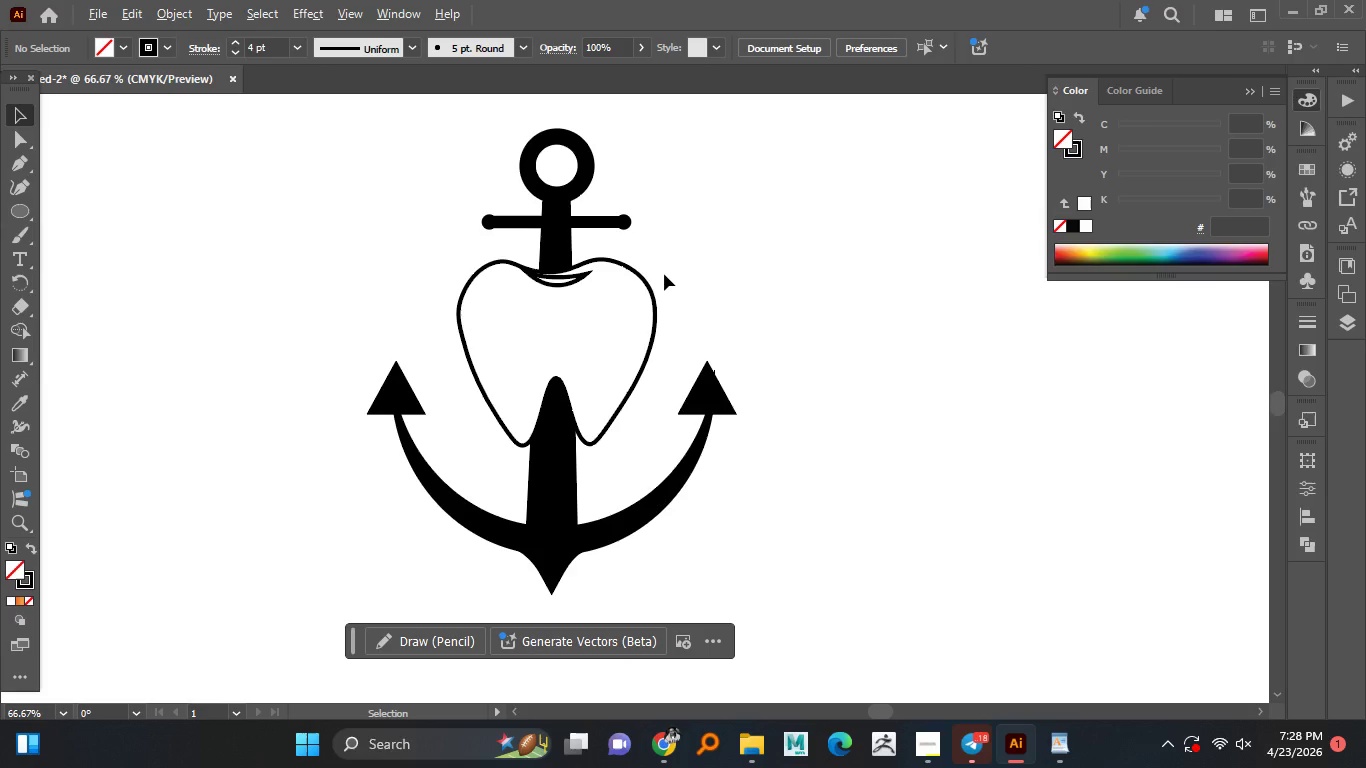 
hold_key(key=AltLeft, duration=1.5)
 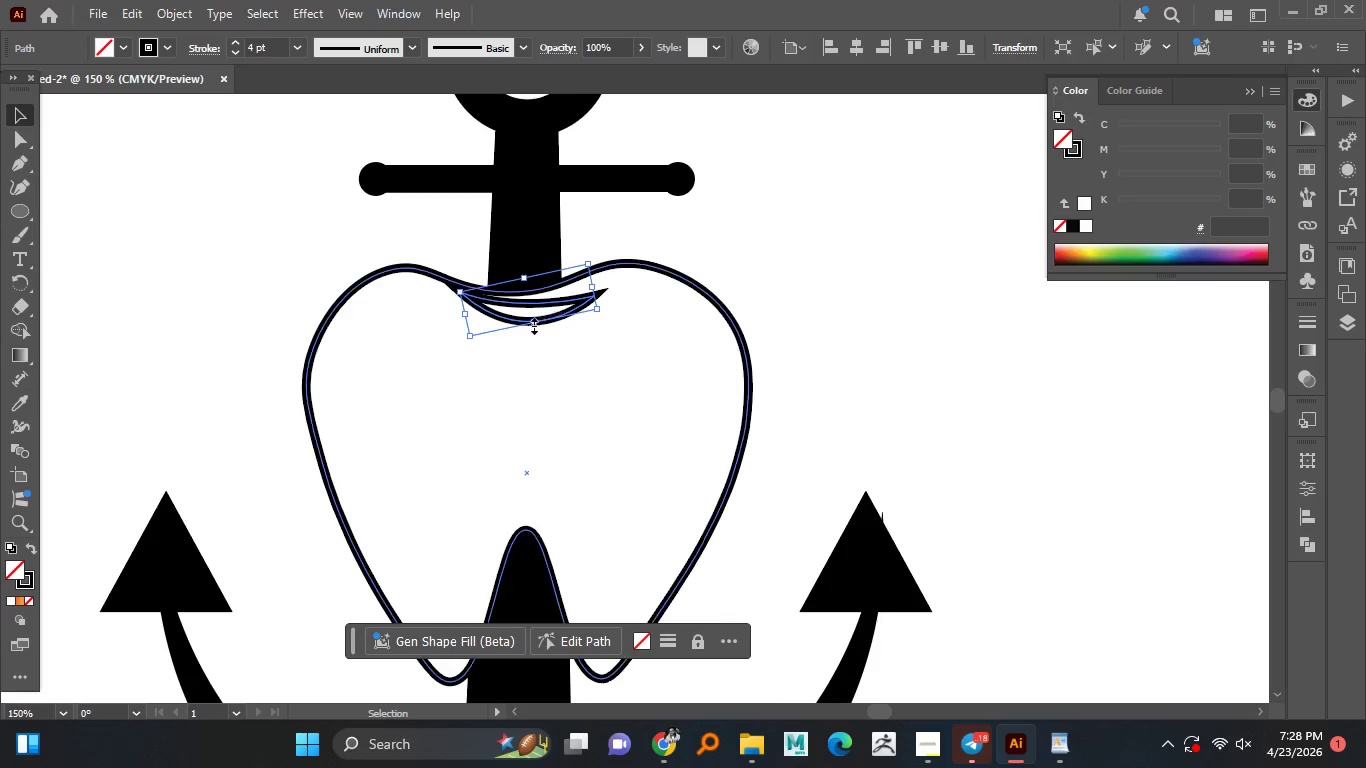 
hold_key(key=AltLeft, duration=0.59)
 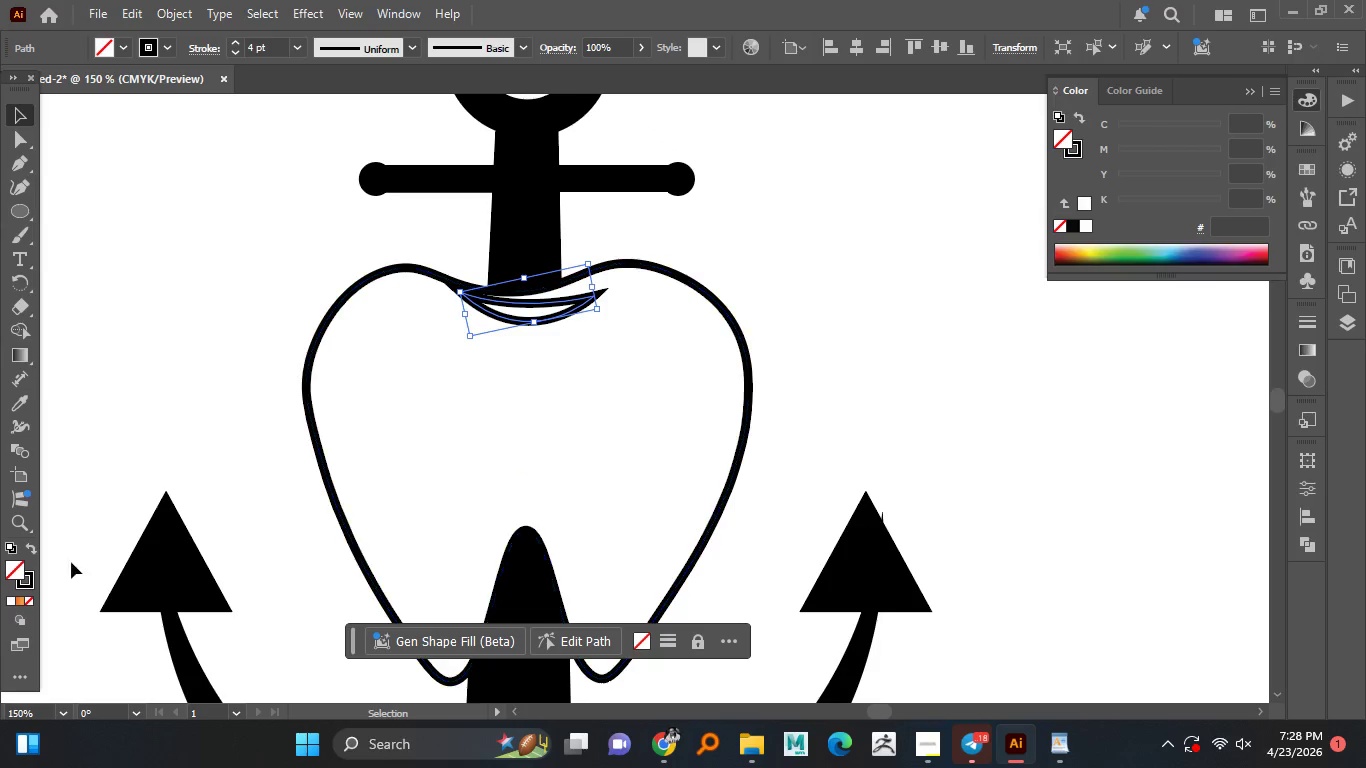 
scroll: coordinate [600, 287], scroll_direction: up, amount: 2.0
 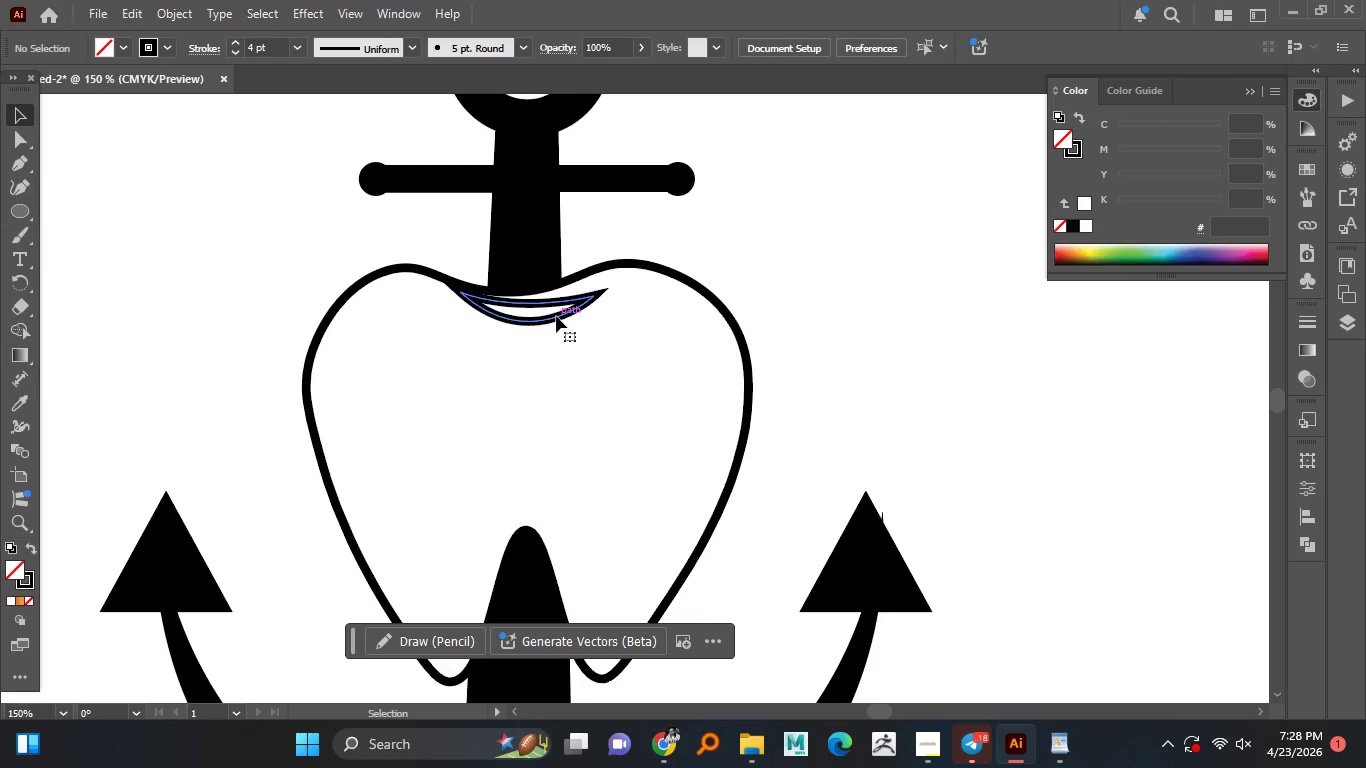 
left_click([556, 316])
 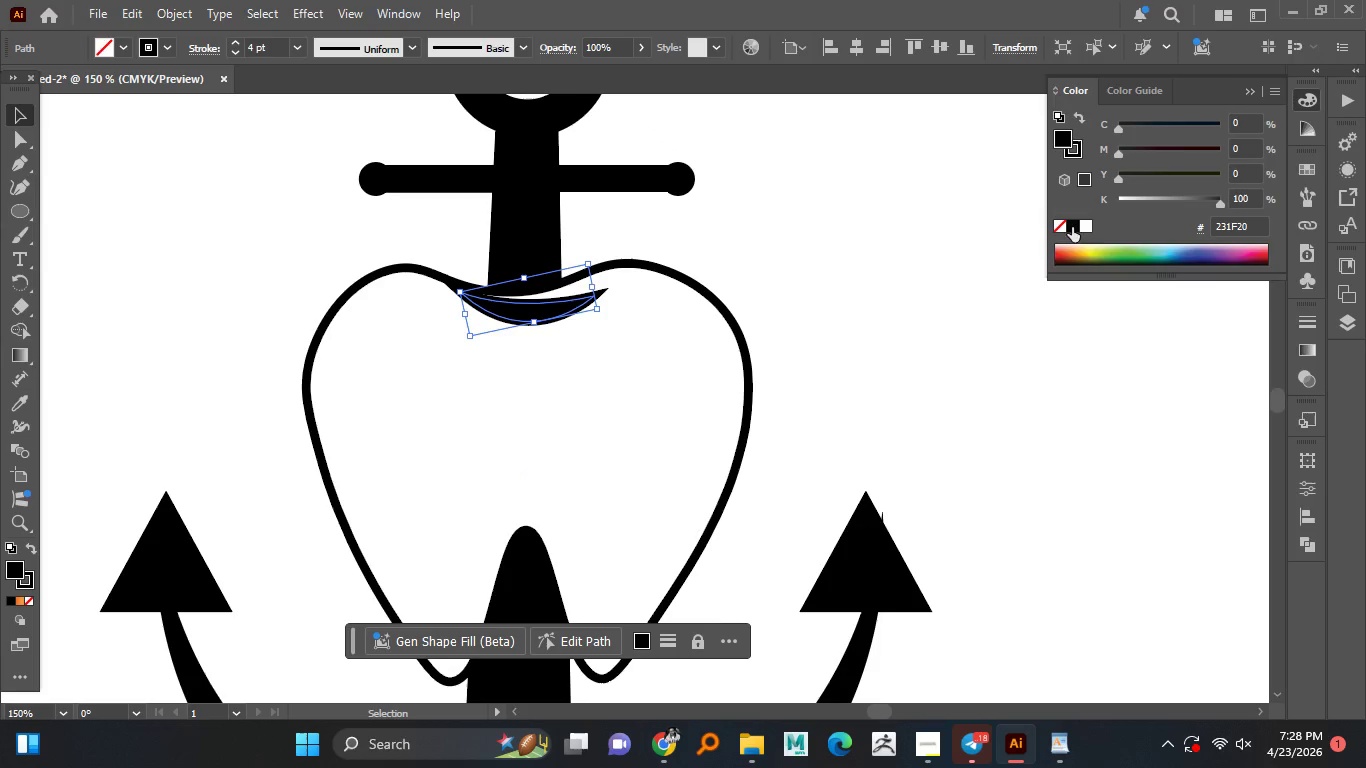 
left_click([1072, 227])
 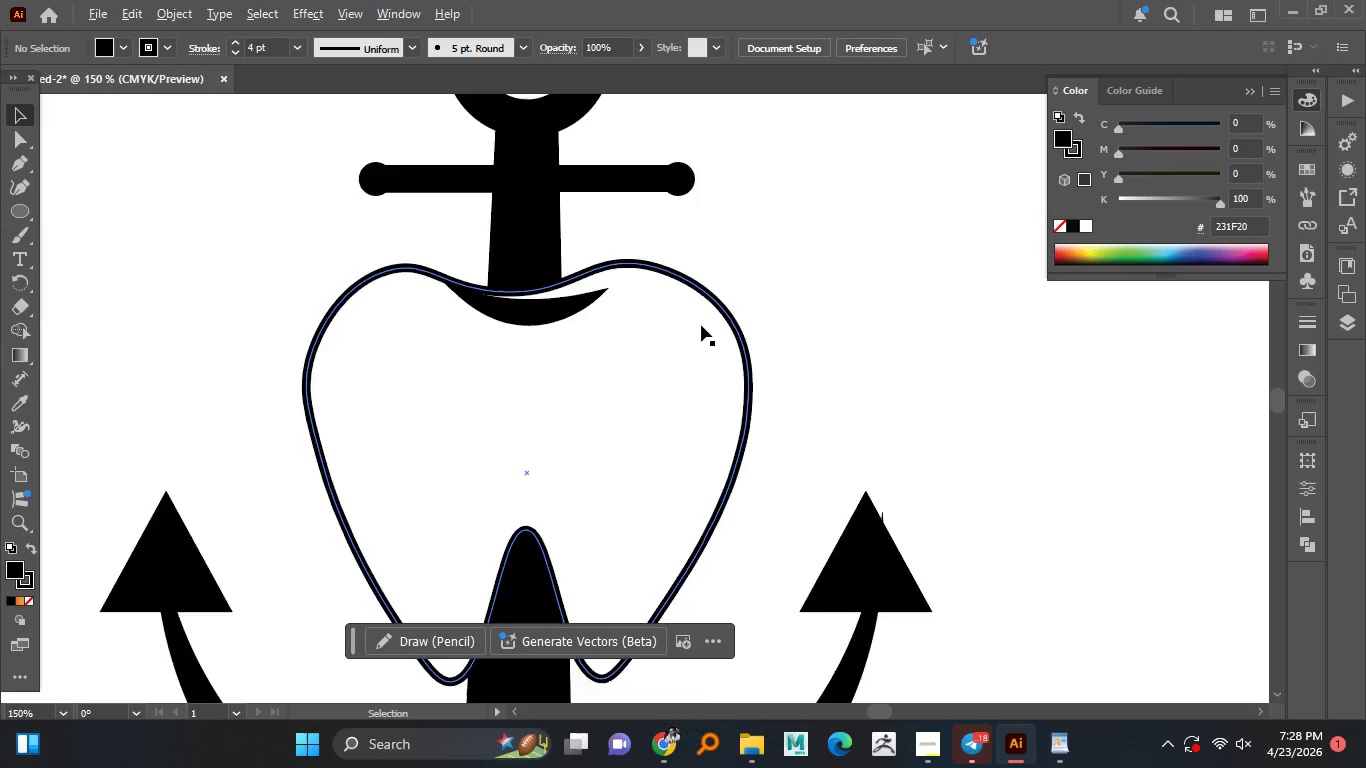 
left_click([898, 263])
 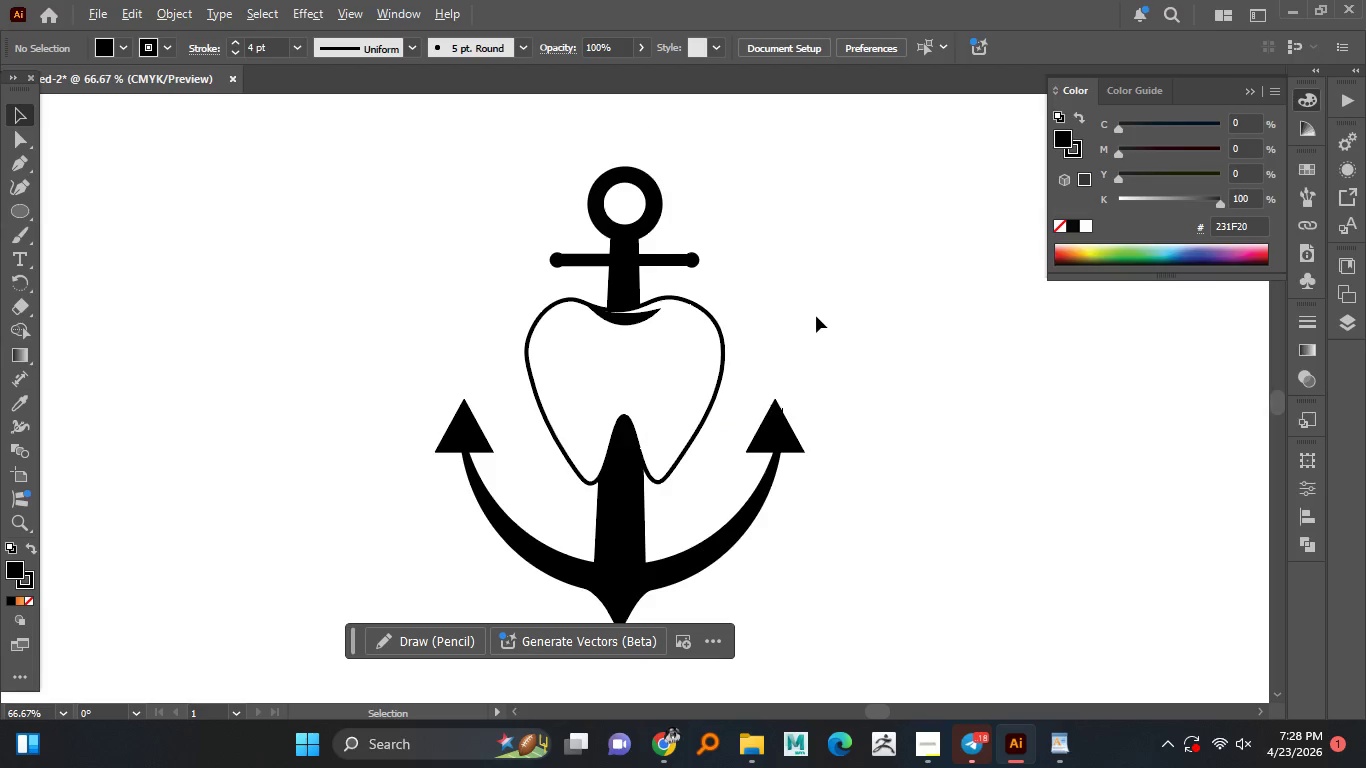 
hold_key(key=AltLeft, duration=1.52)
scroll: coordinate [701, 325], scroll_direction: down, amount: 1.0
 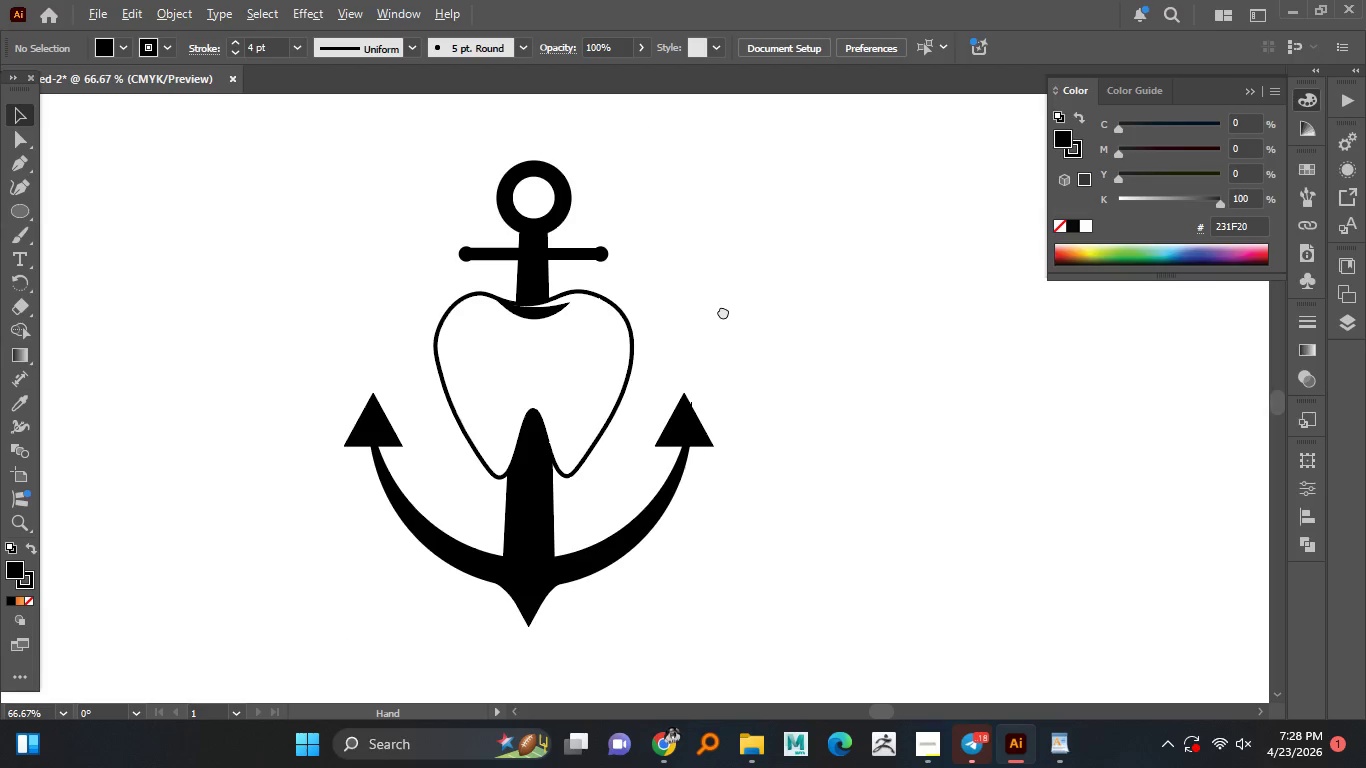 
hold_key(key=AltLeft, duration=1.5)
 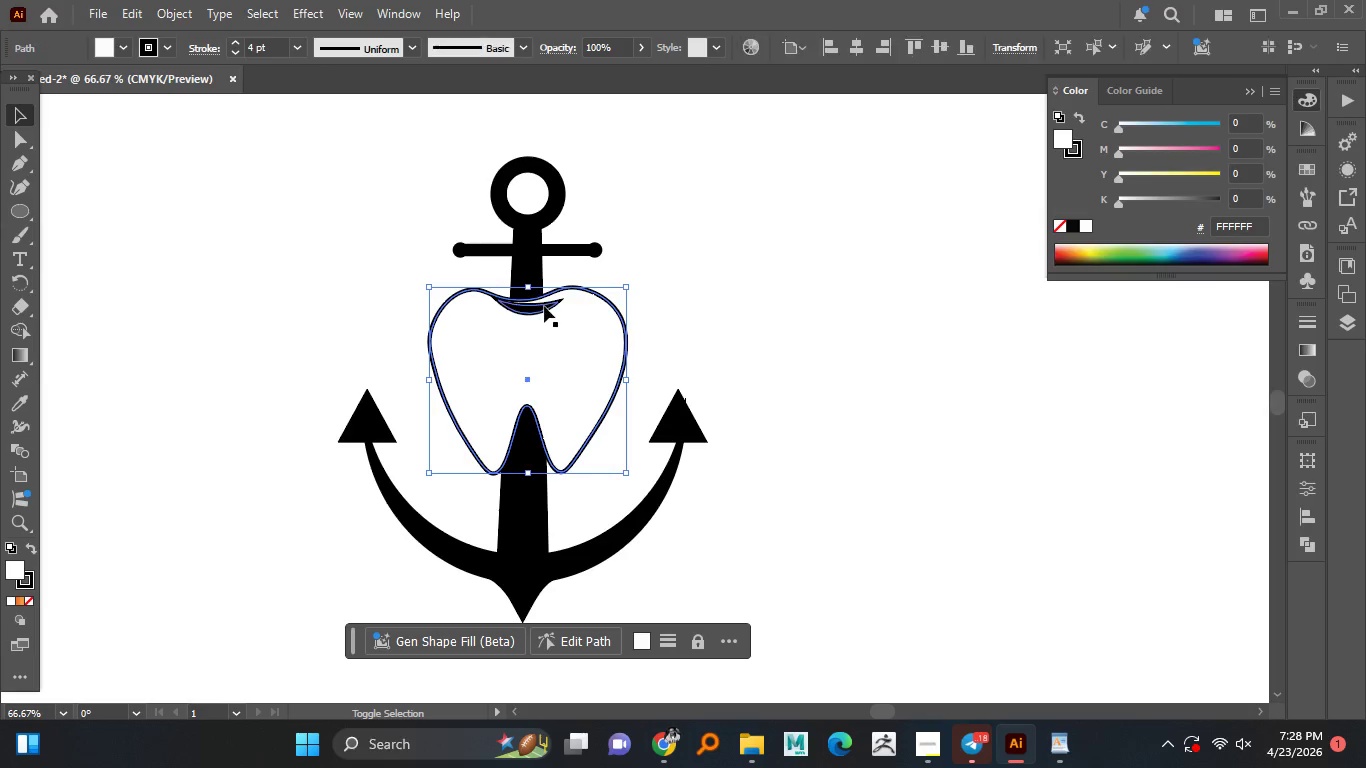 
hold_key(key=AltLeft, duration=0.62)
 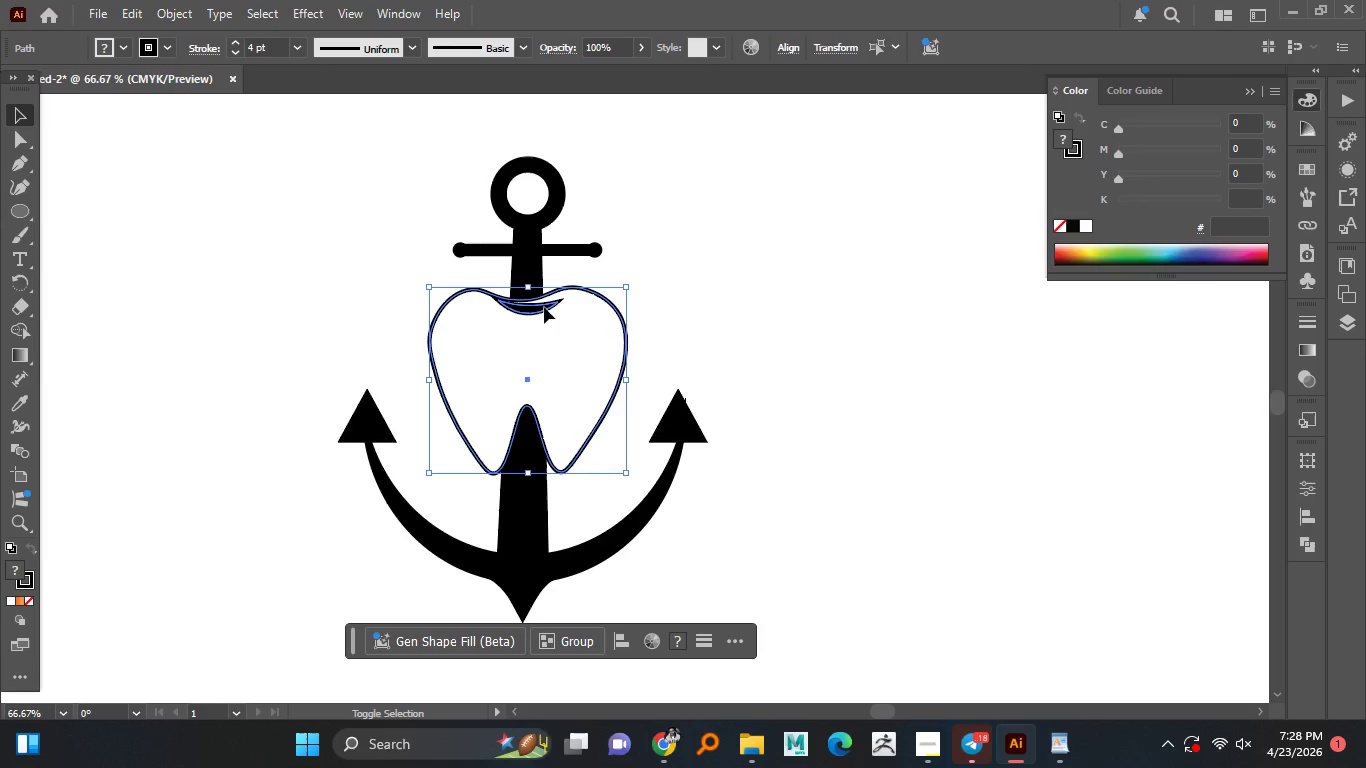 
hold_key(key=ShiftLeft, duration=1.09)
left_click([473, 290])
 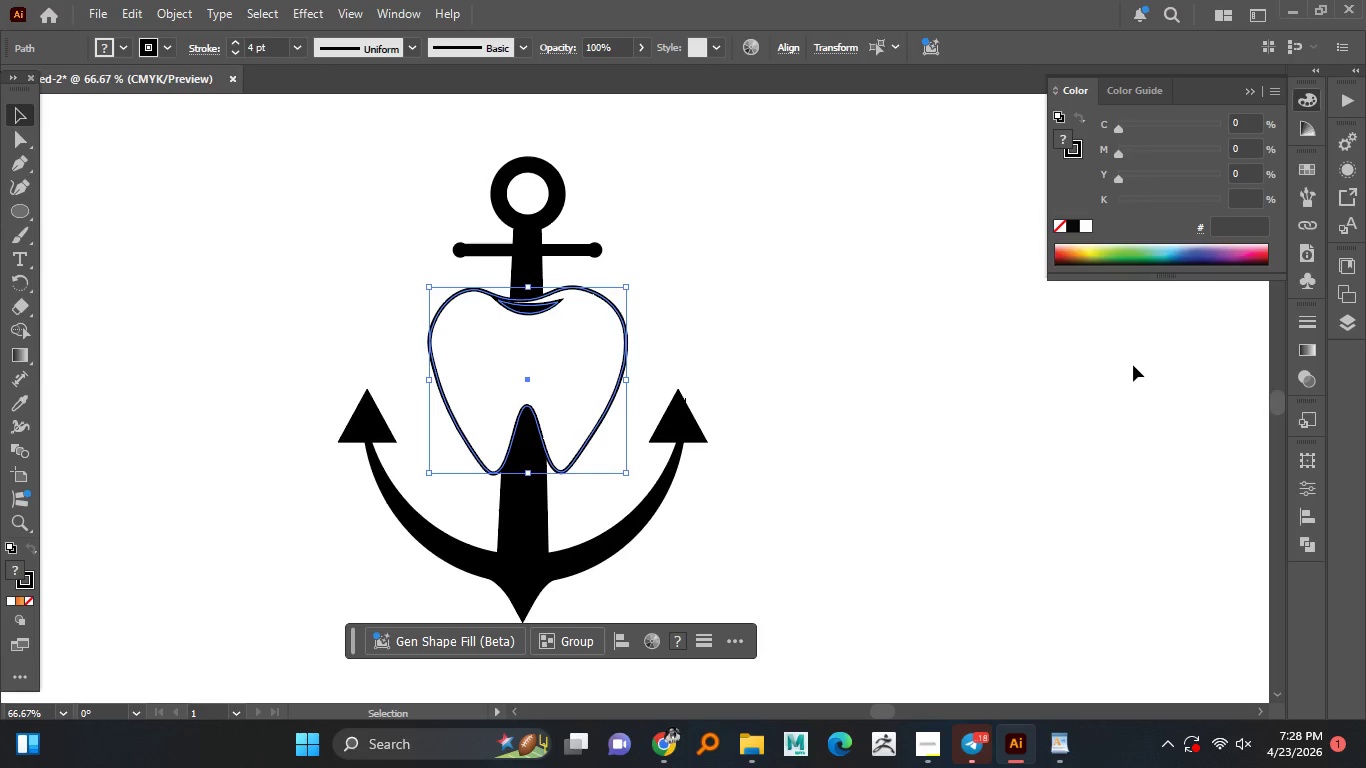 
left_click([543, 307])
 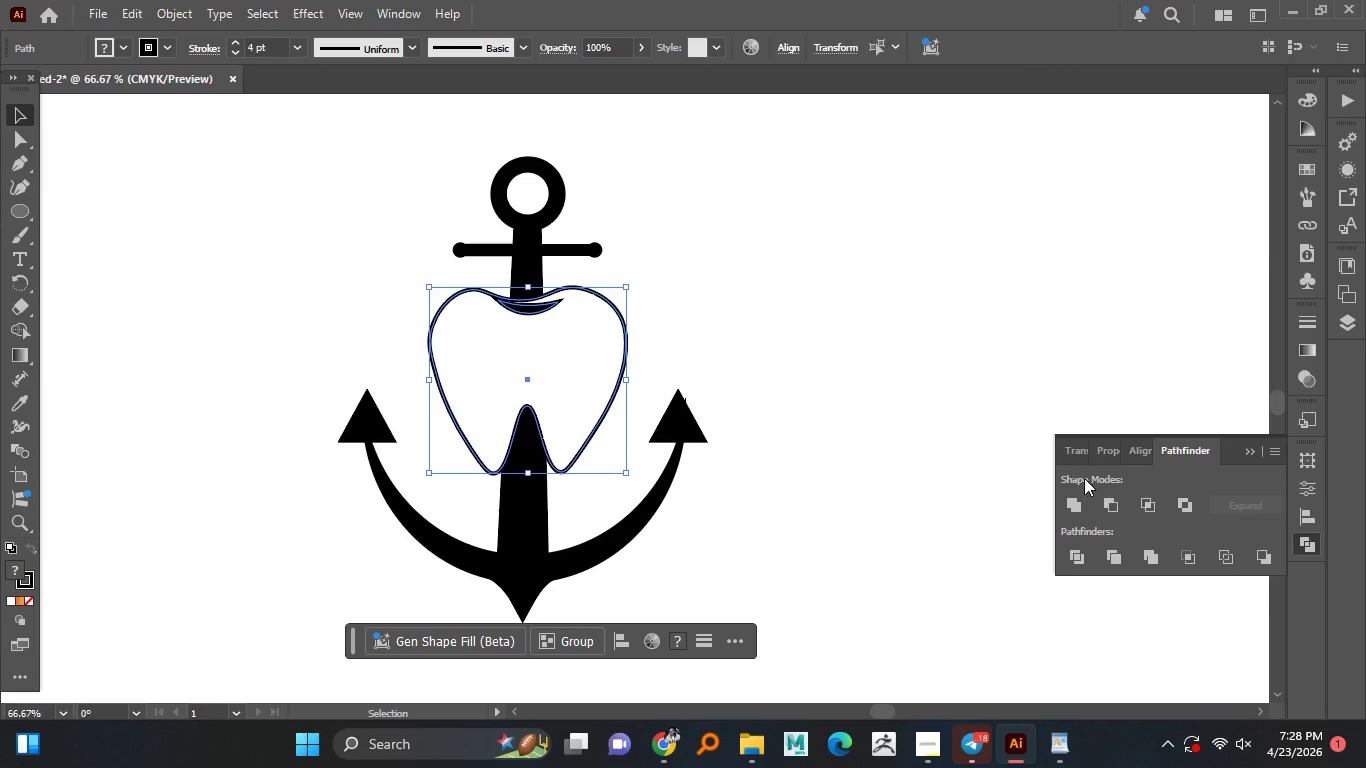 
left_click([1315, 543])
 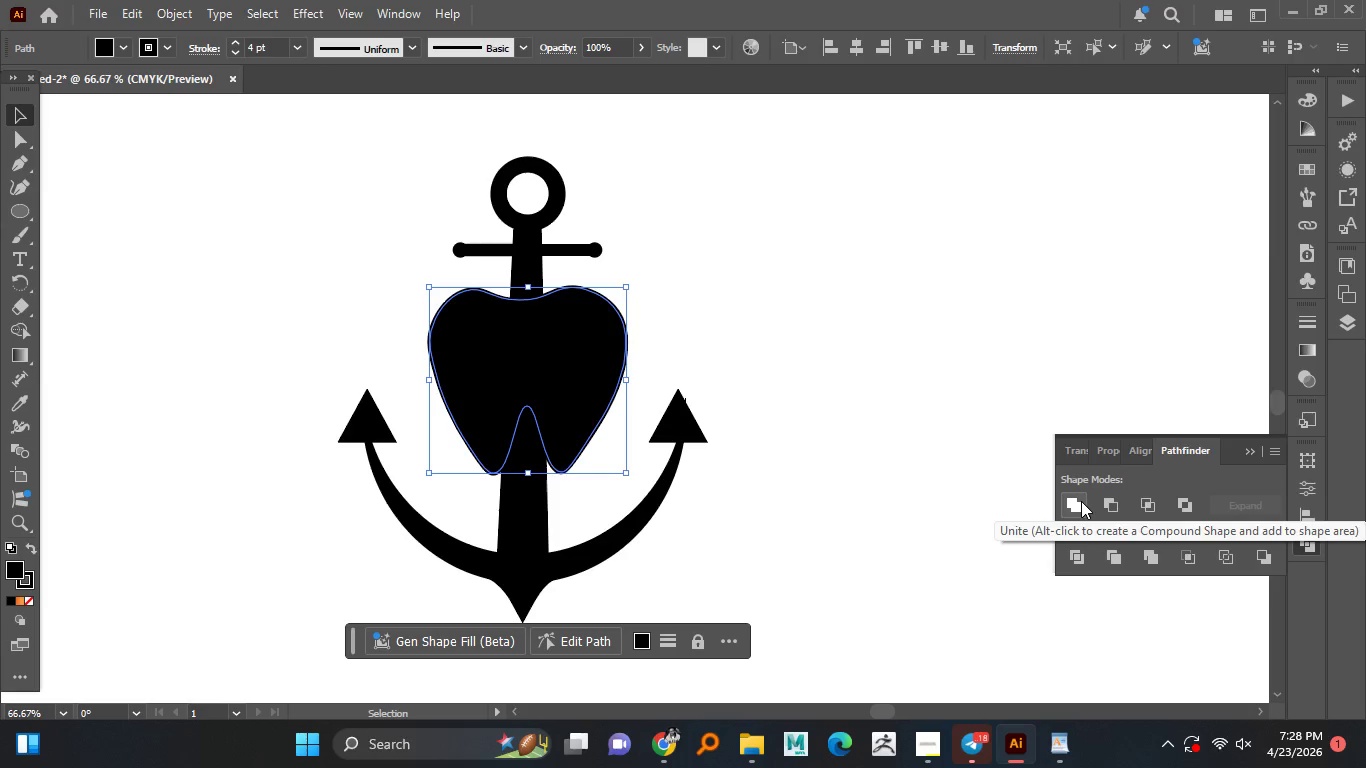 
left_click([1081, 501])
 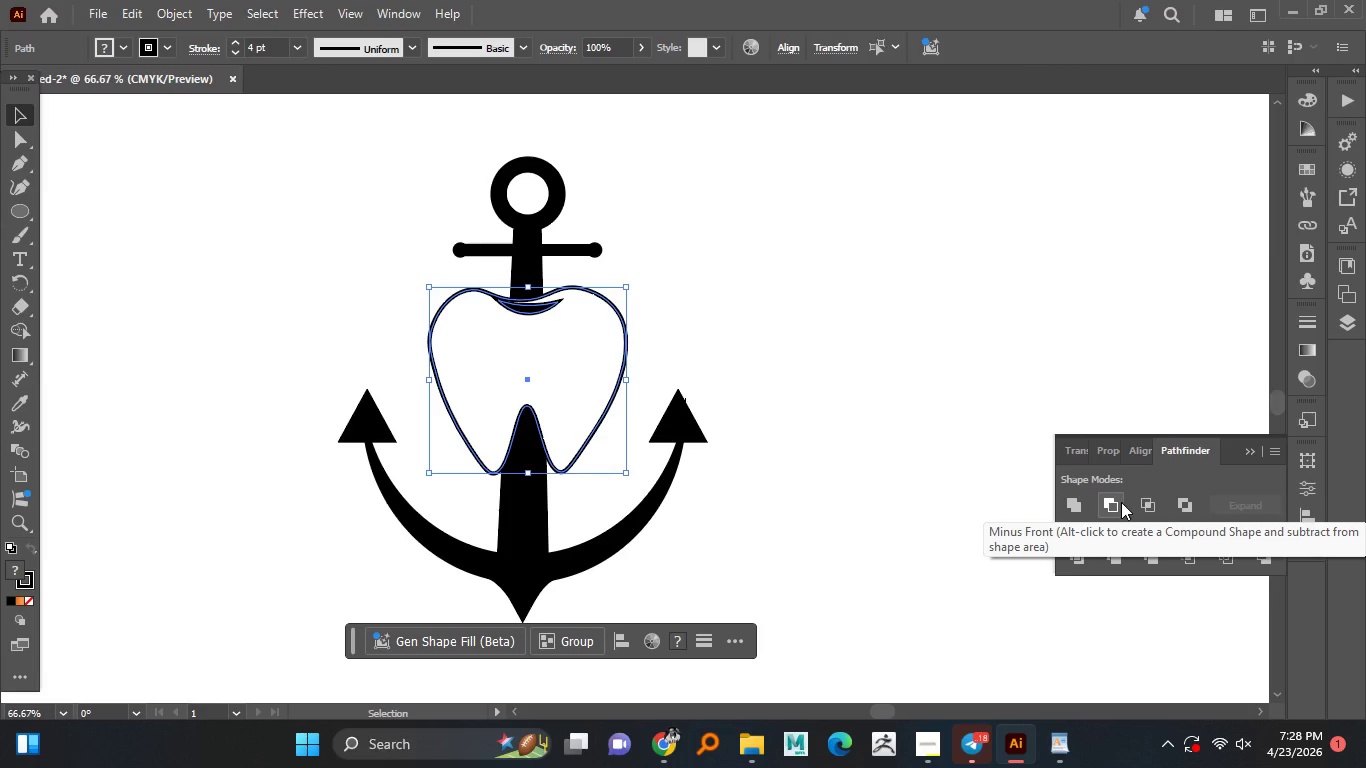 
key(Control+Z)
 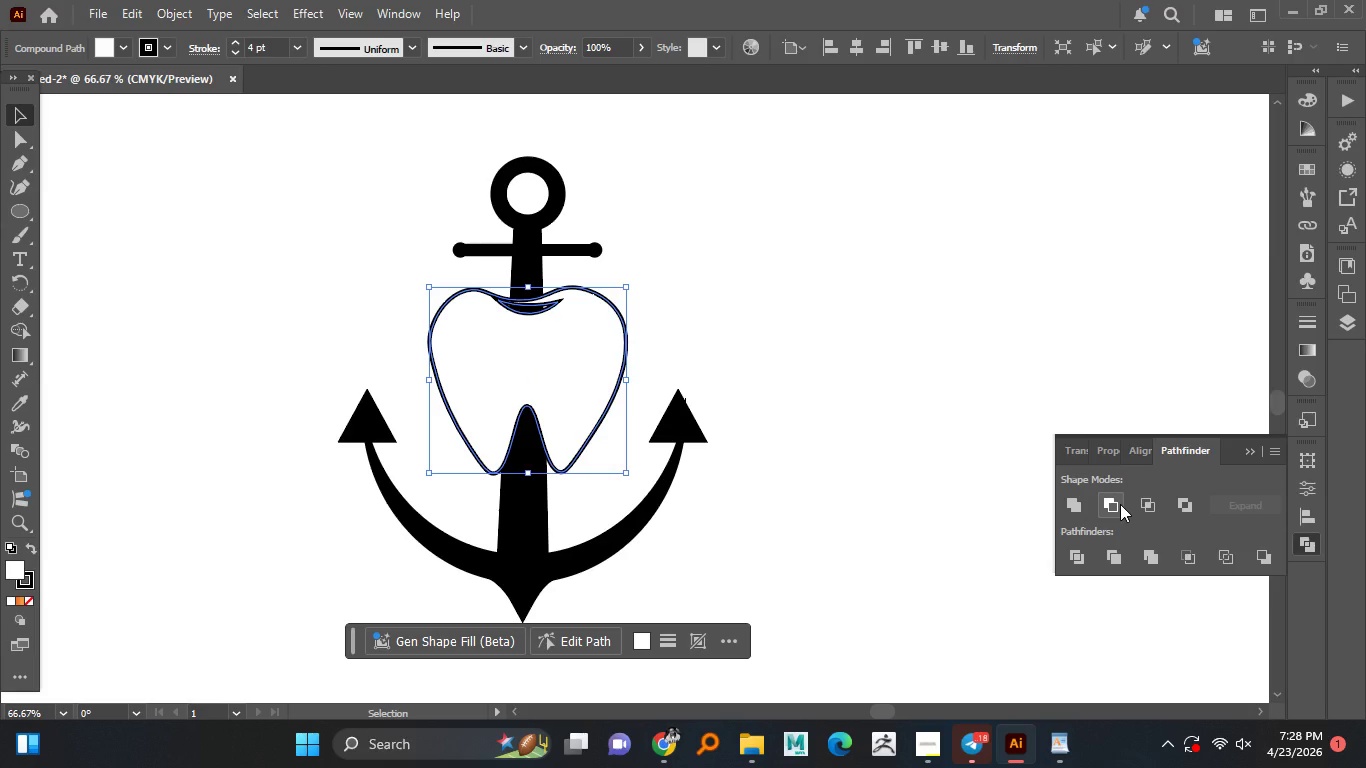 
left_click([1120, 504])
 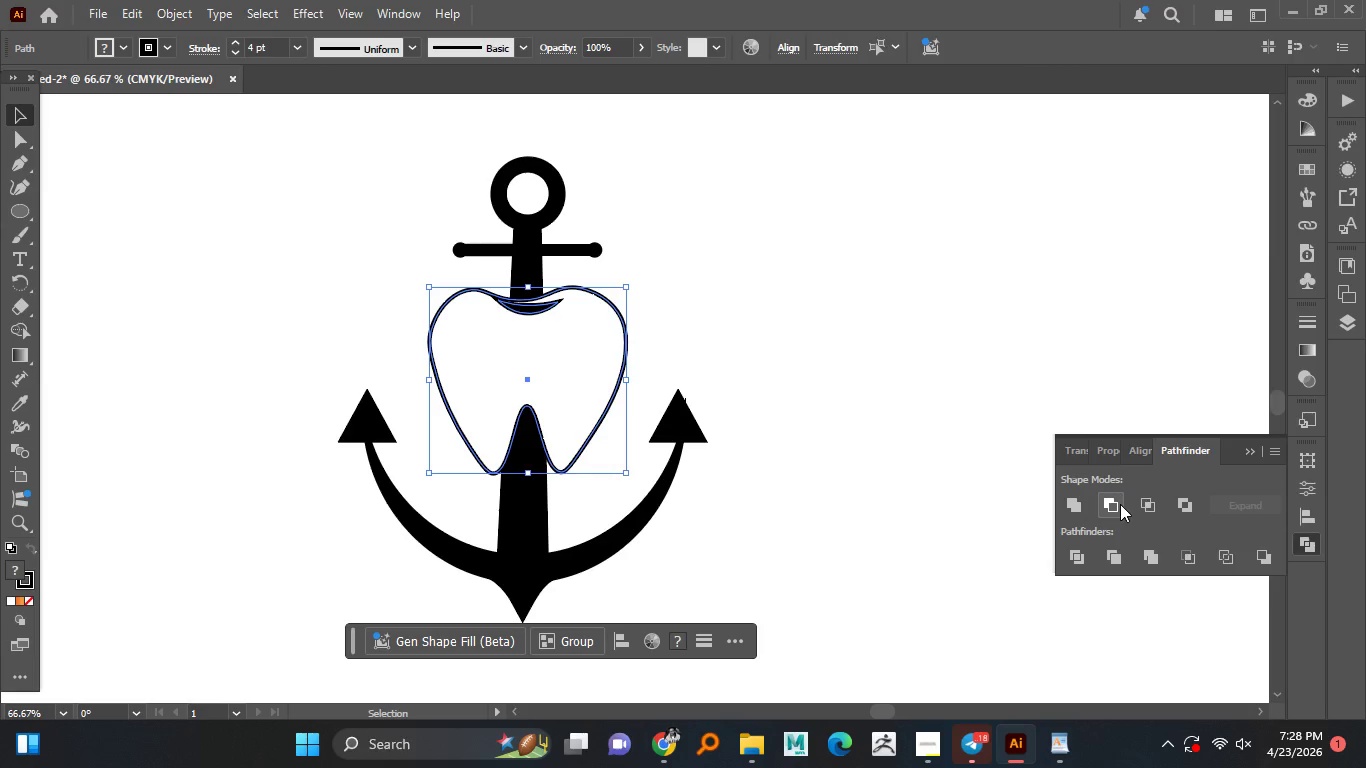 
key(Control+Z)
 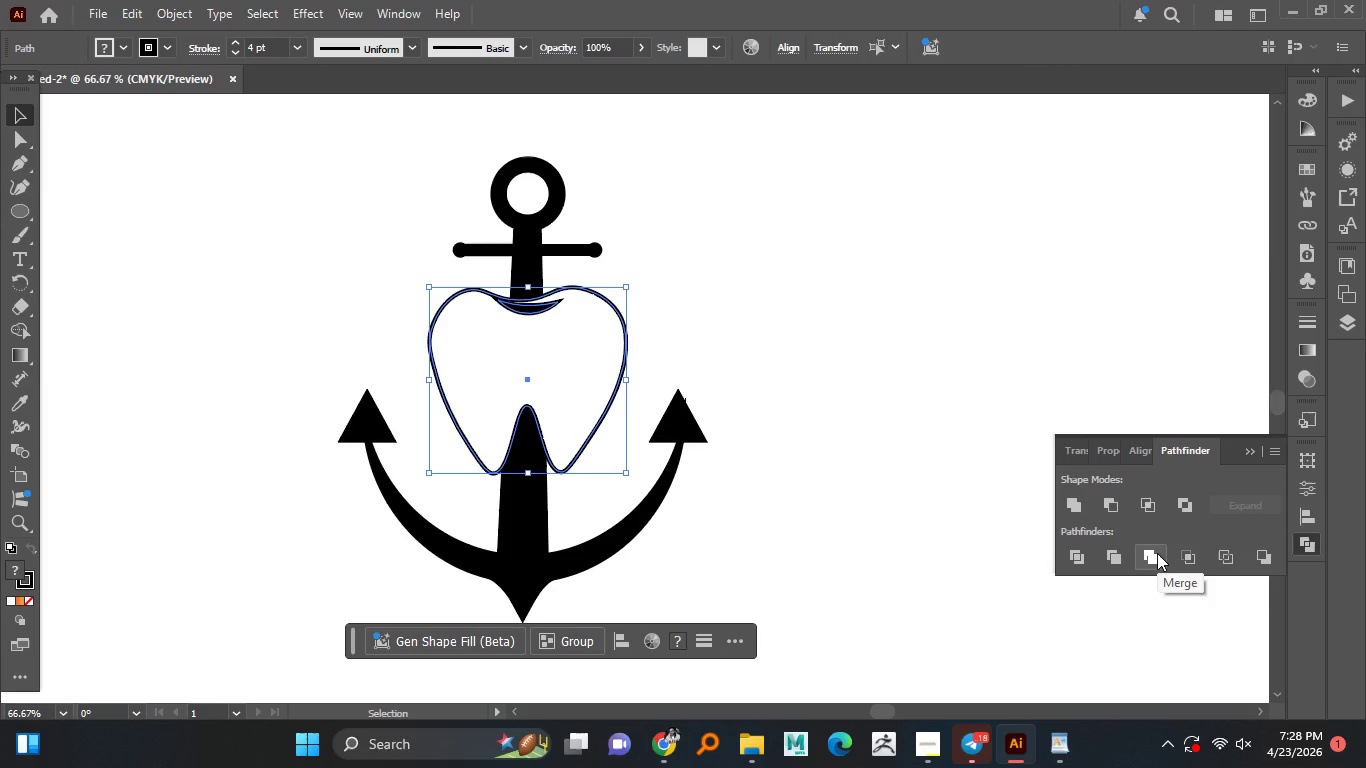 
left_click([1157, 556])
 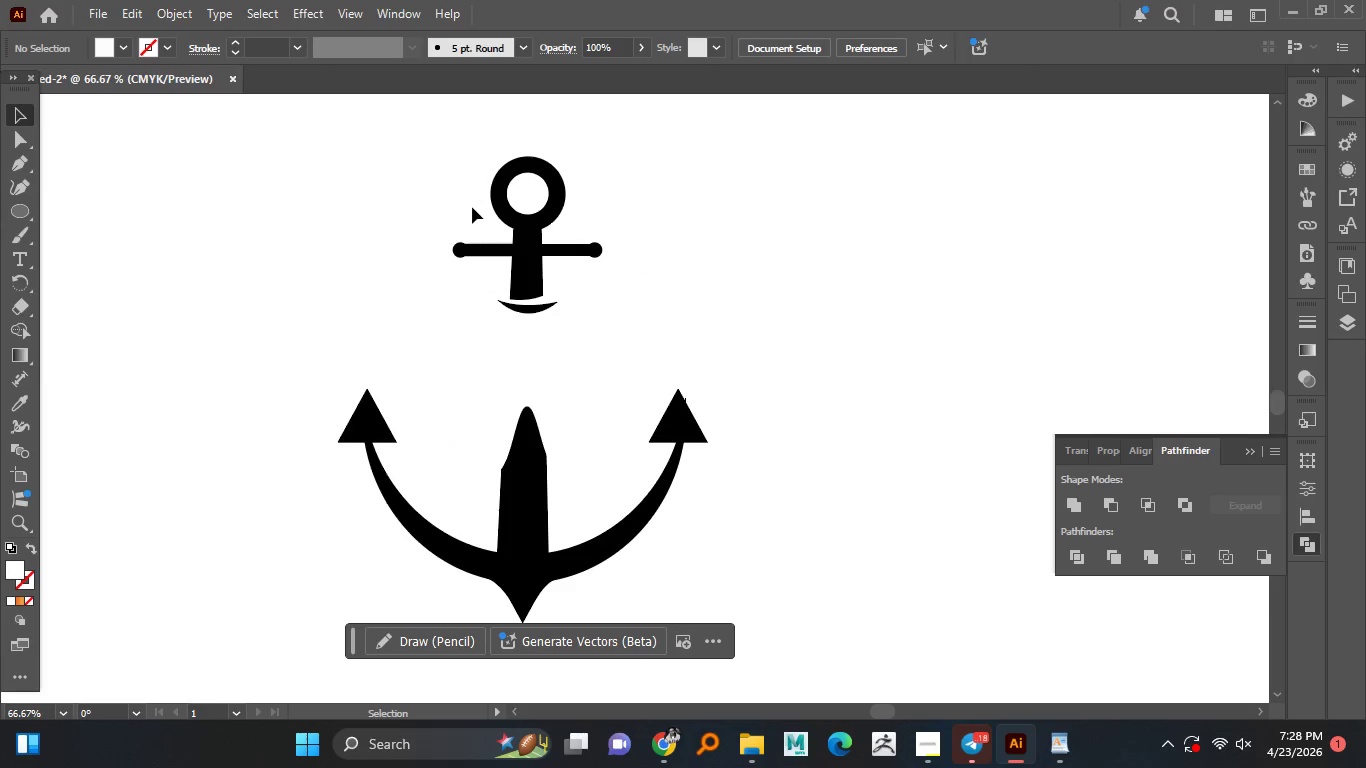 
left_click_drag(start_coordinate=[656, 272], to_coordinate=[632, 258])
 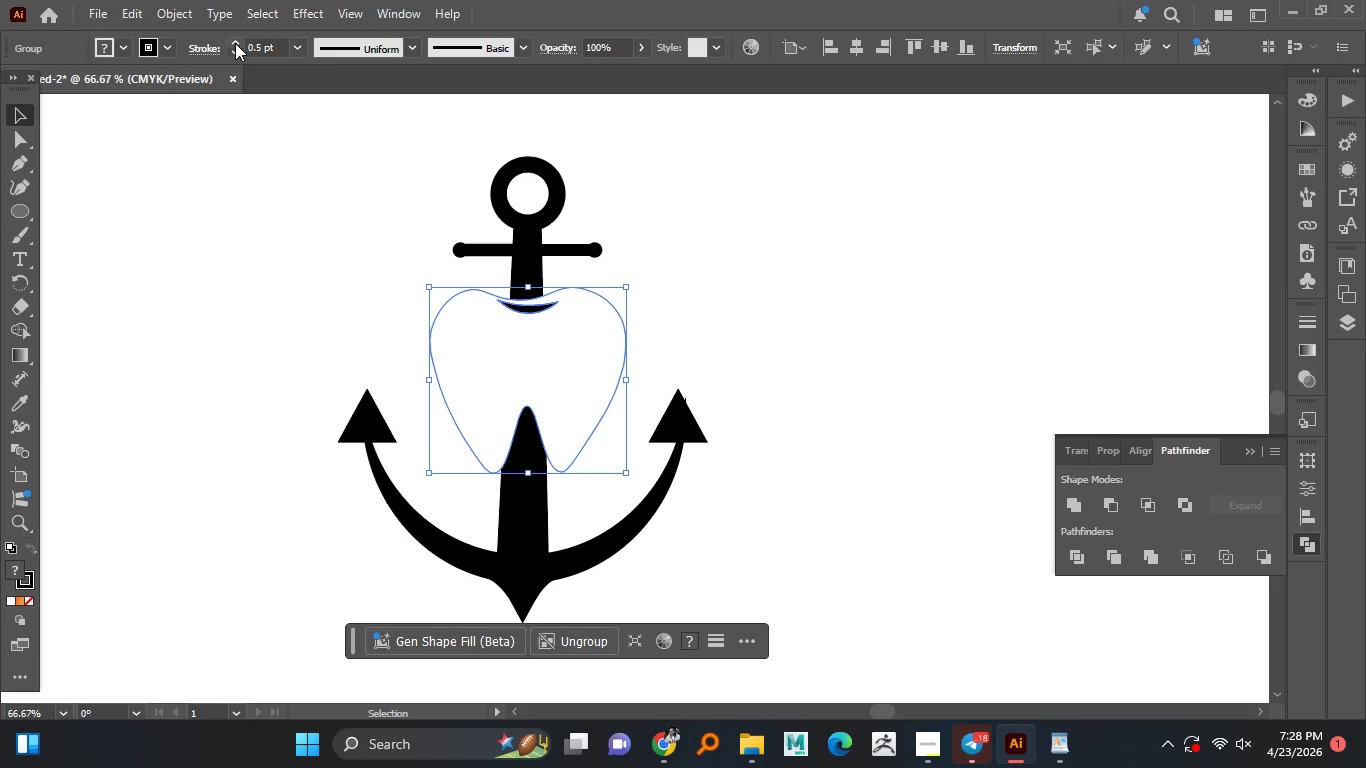 
double_click([235, 43])
 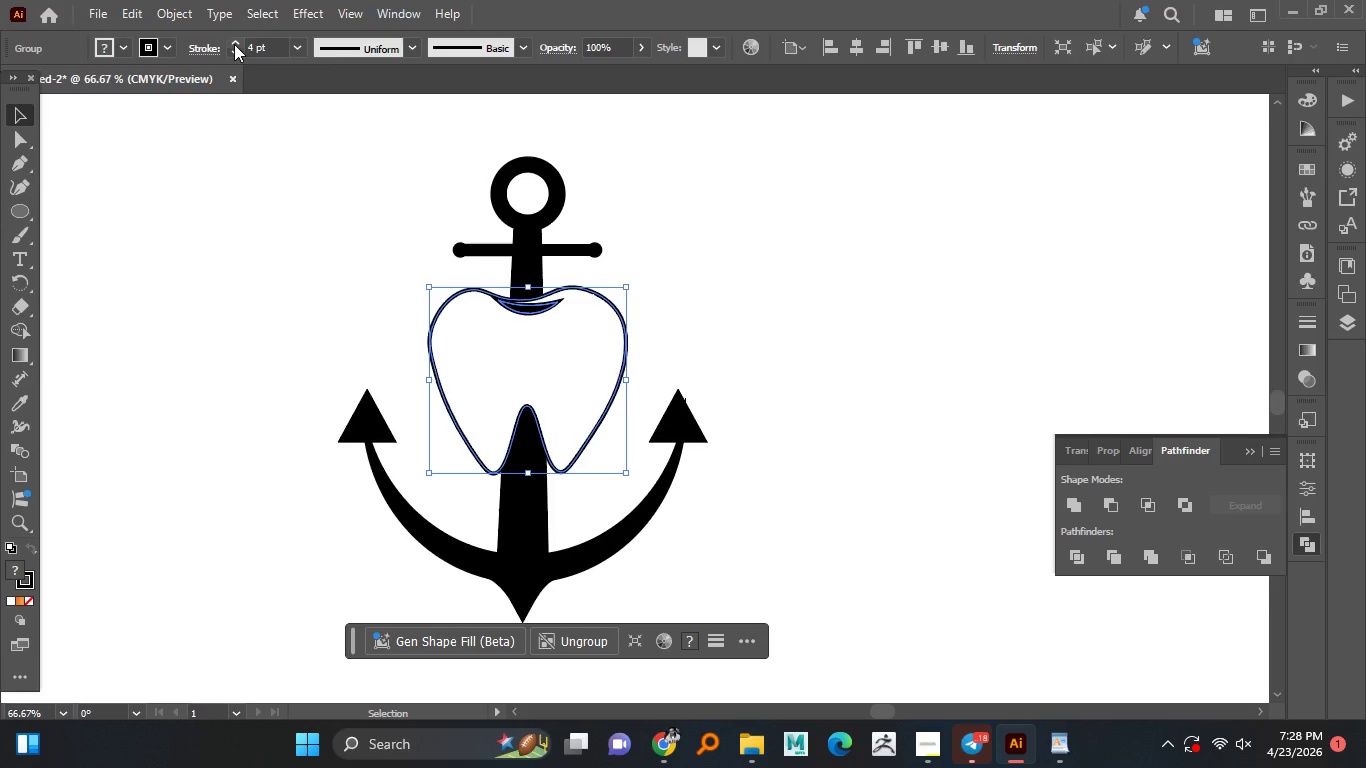 
double_click([235, 43])
 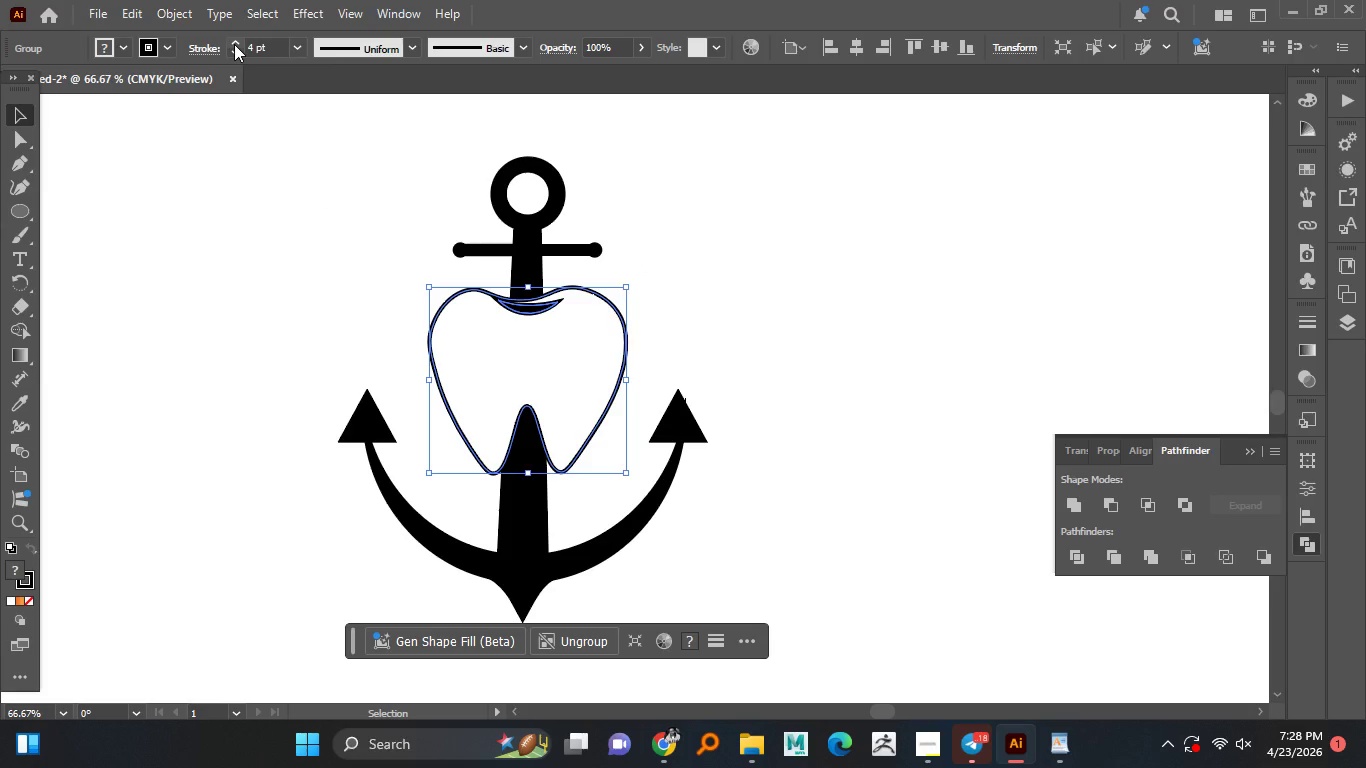 
triple_click([234, 43])
 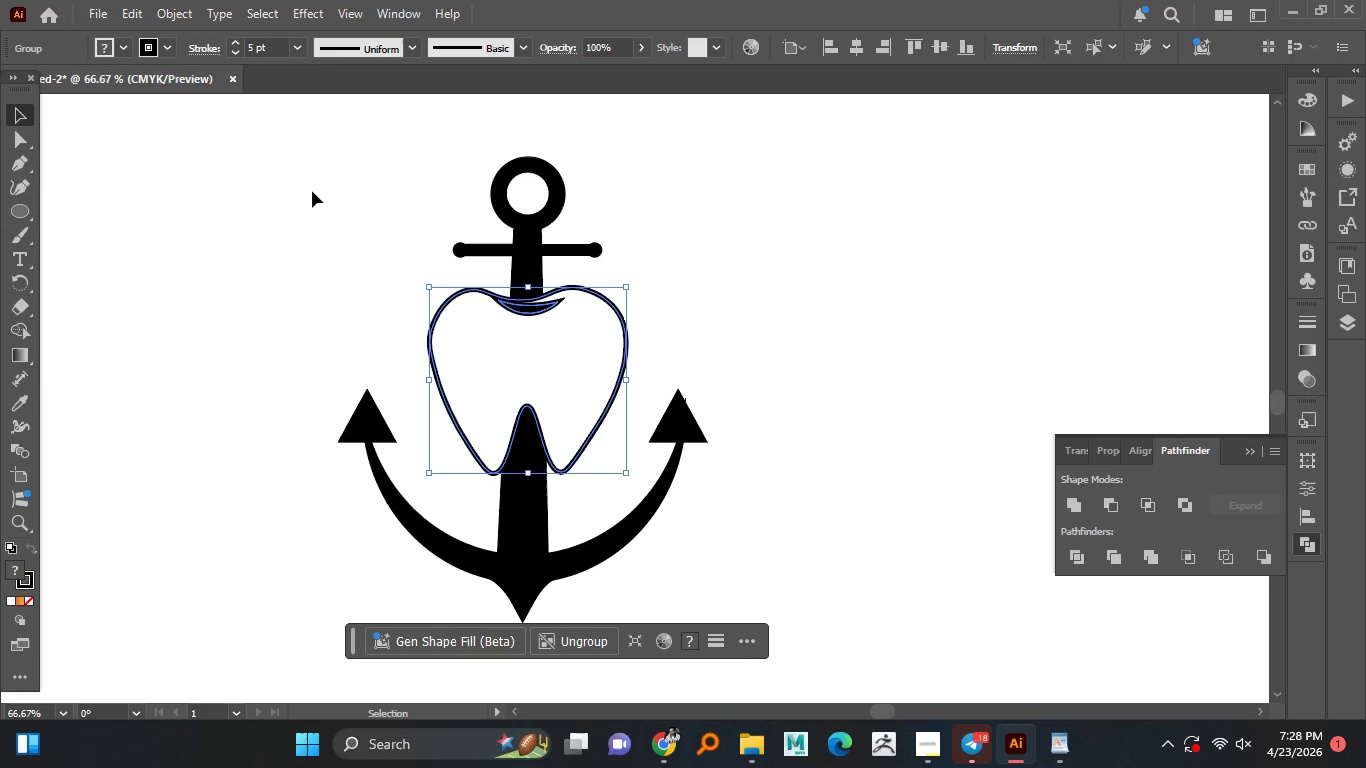 
left_click([234, 44])
 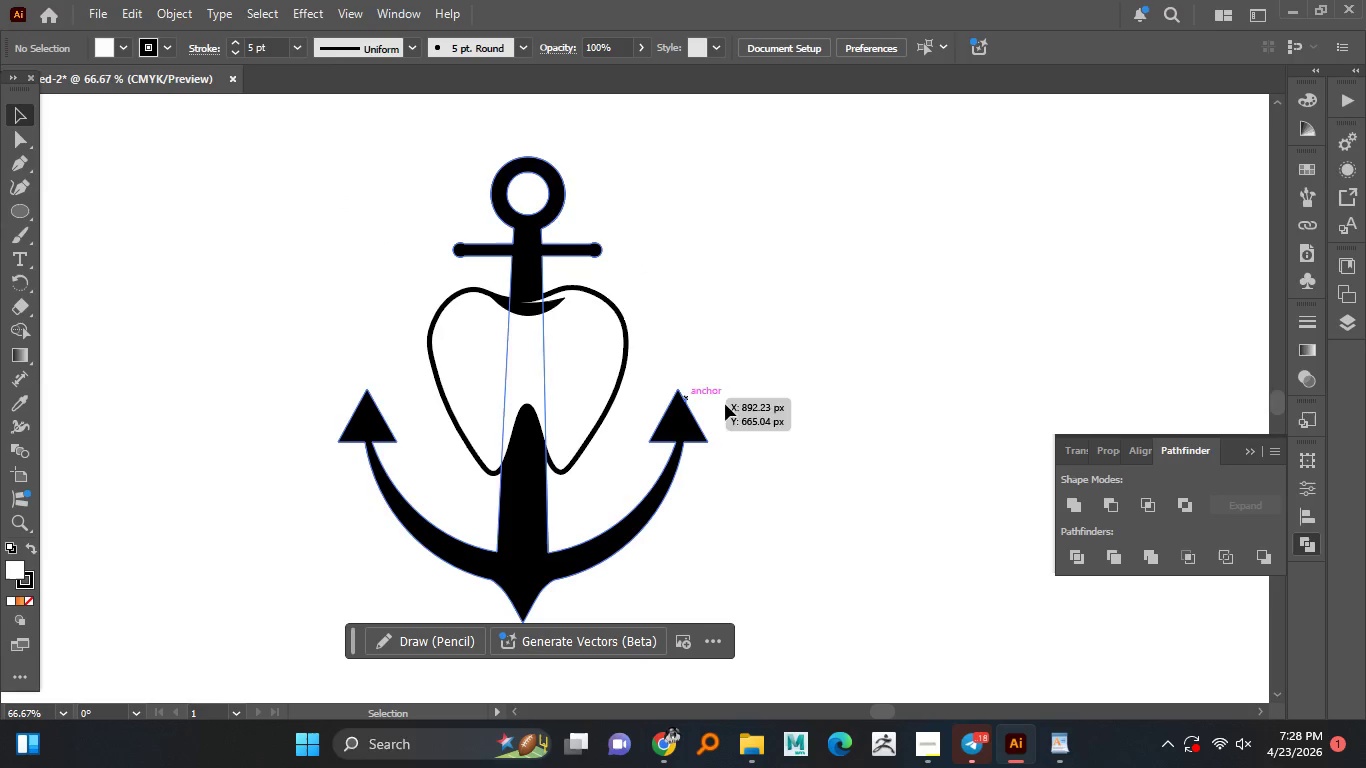 
left_click([312, 191])
 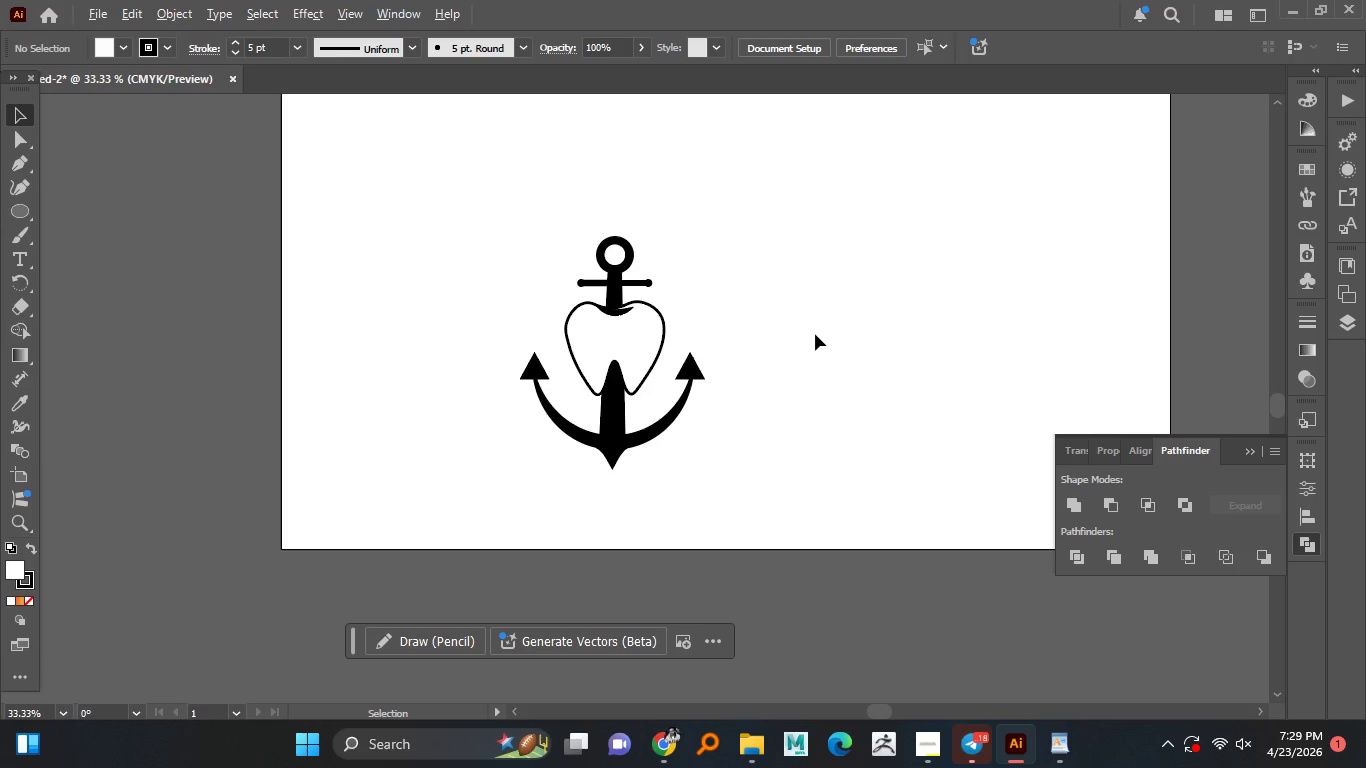 
hold_key(key=AltLeft, duration=1.52)
scroll: coordinate [702, 316], scroll_direction: down, amount: 2.0
 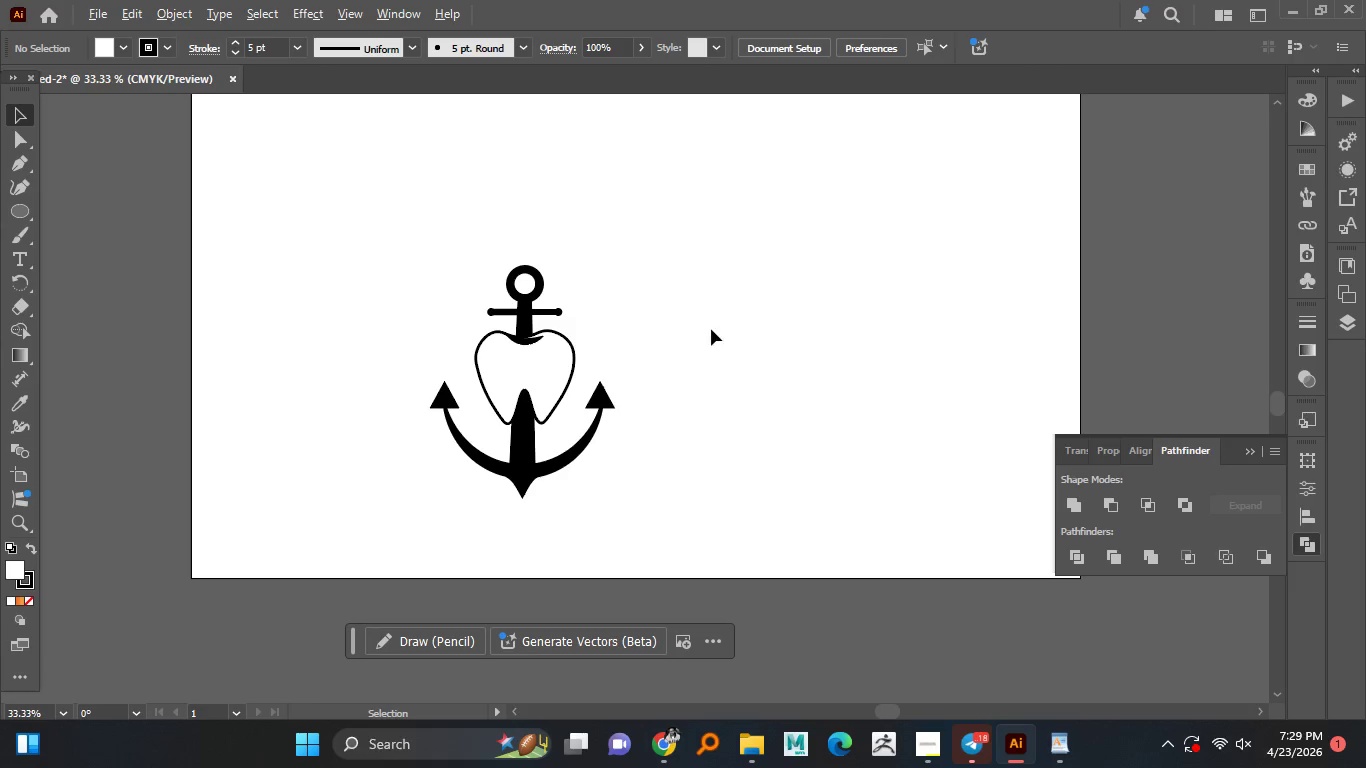 
hold_key(key=AltLeft, duration=1.17)
 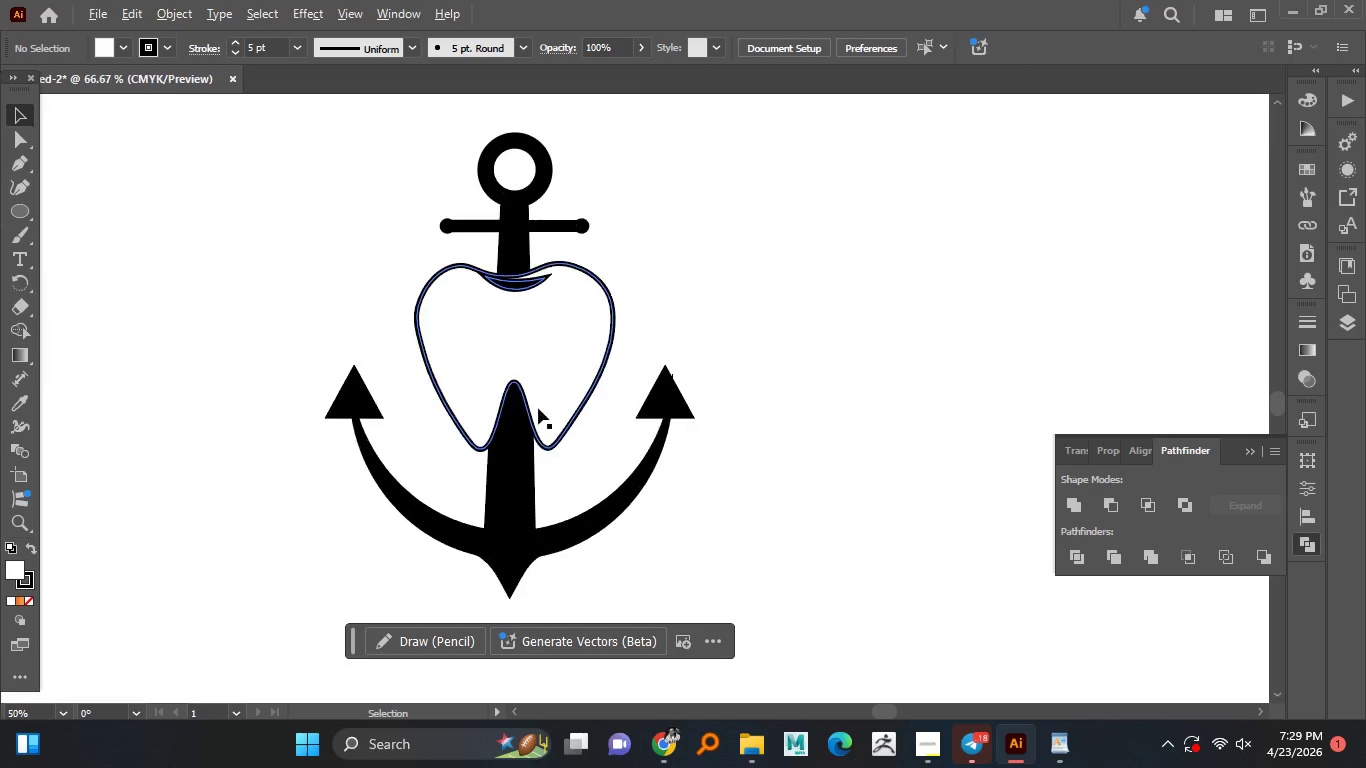 
hold_key(key=AltLeft, duration=0.55)
scroll: coordinate [531, 409], scroll_direction: up, amount: 1.0
 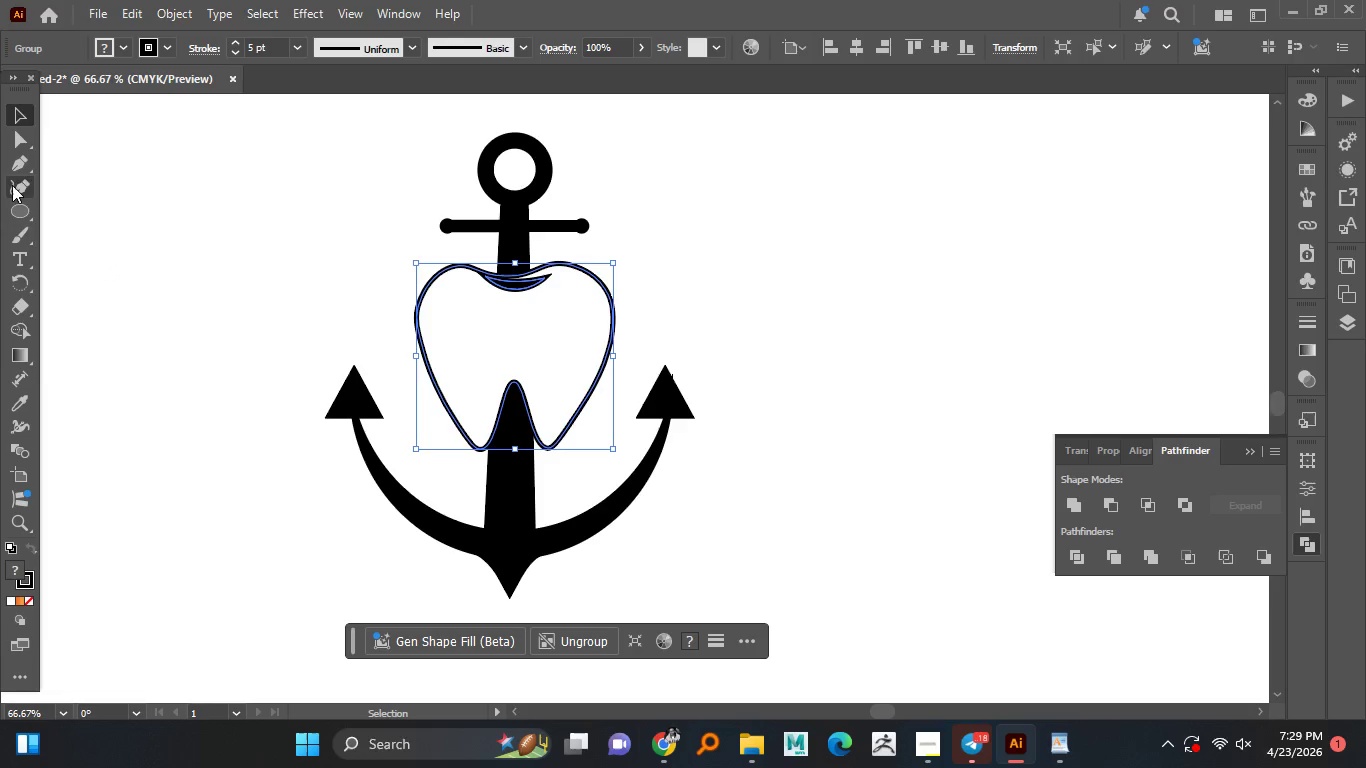 
left_click([590, 395])
 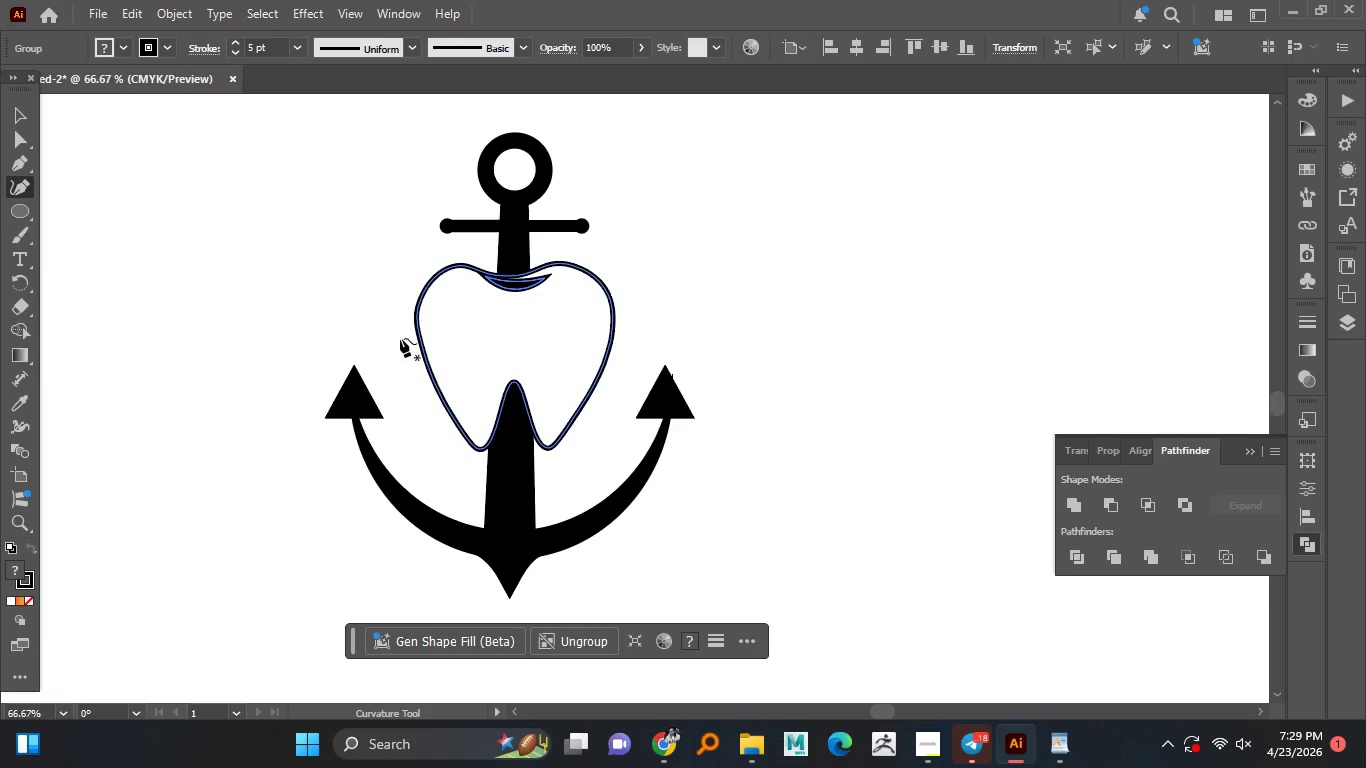 
double_click([25, 188])
 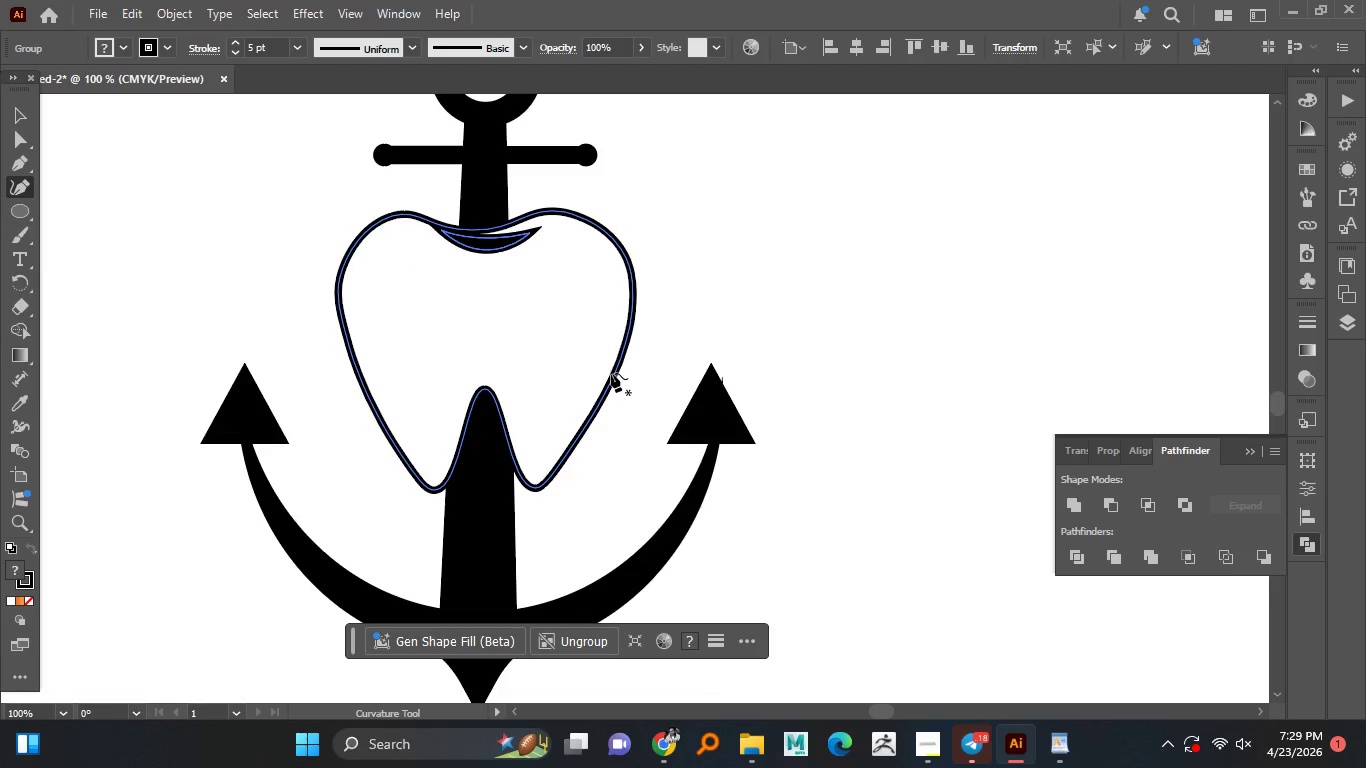 
hold_key(key=AltLeft, duration=0.5)
scroll: coordinate [573, 367], scroll_direction: up, amount: 1.0
 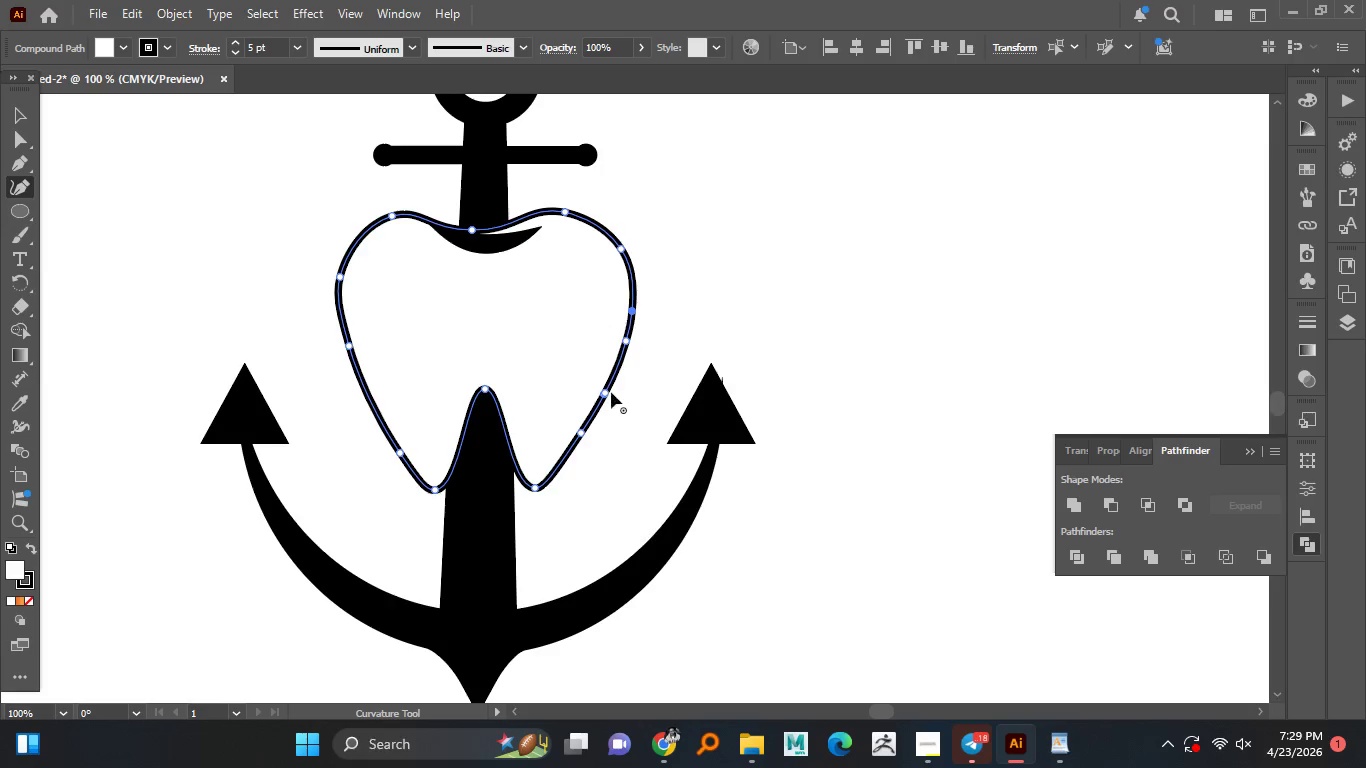 
left_click([612, 374])
 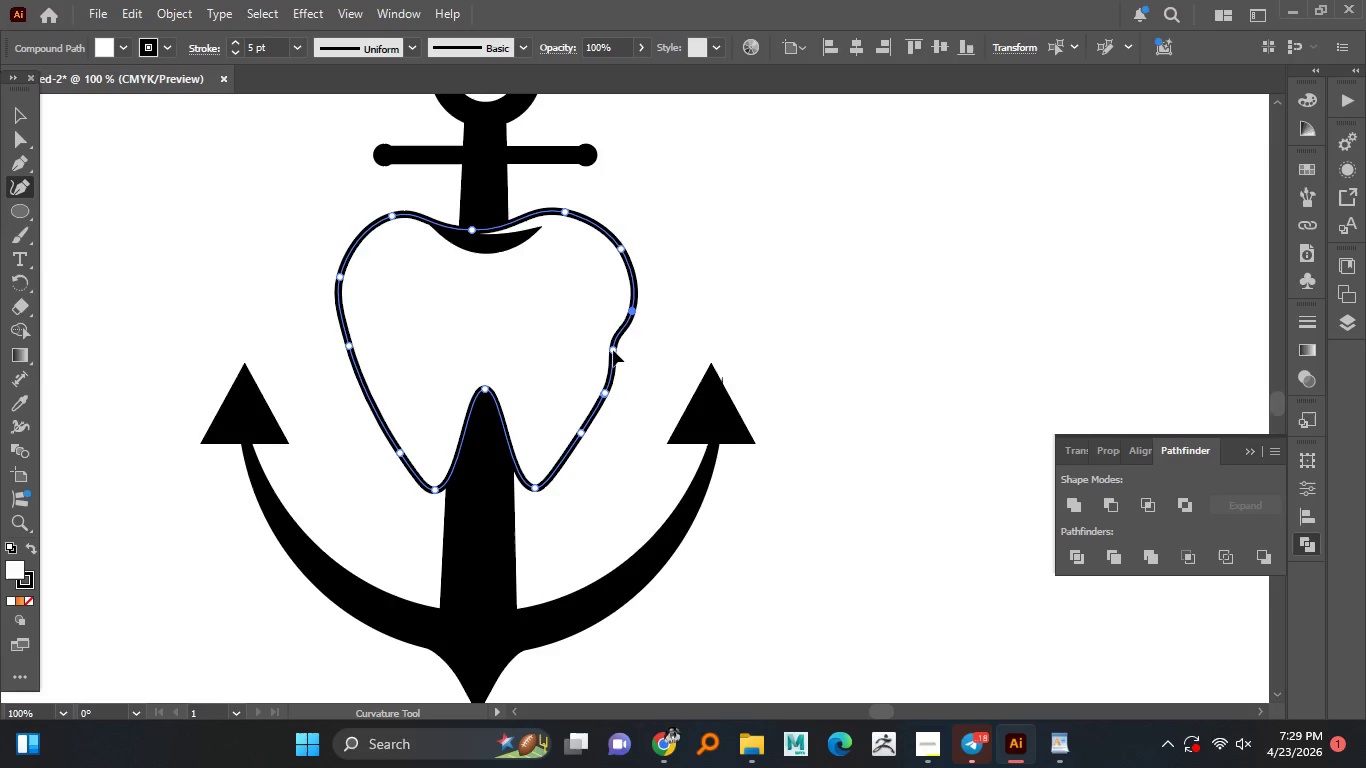 
left_click_drag(start_coordinate=[622, 342], to_coordinate=[616, 347])
 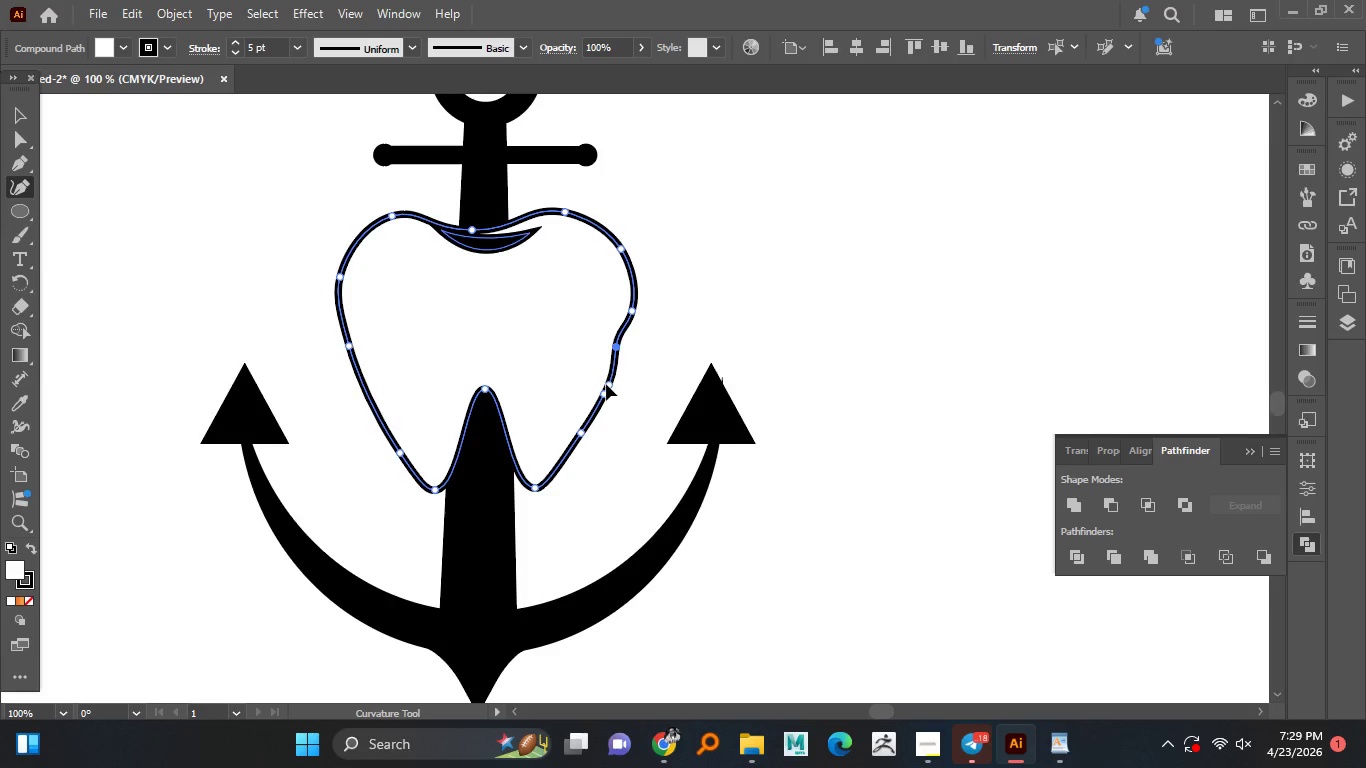 
left_click_drag(start_coordinate=[605, 390], to_coordinate=[606, 384])
 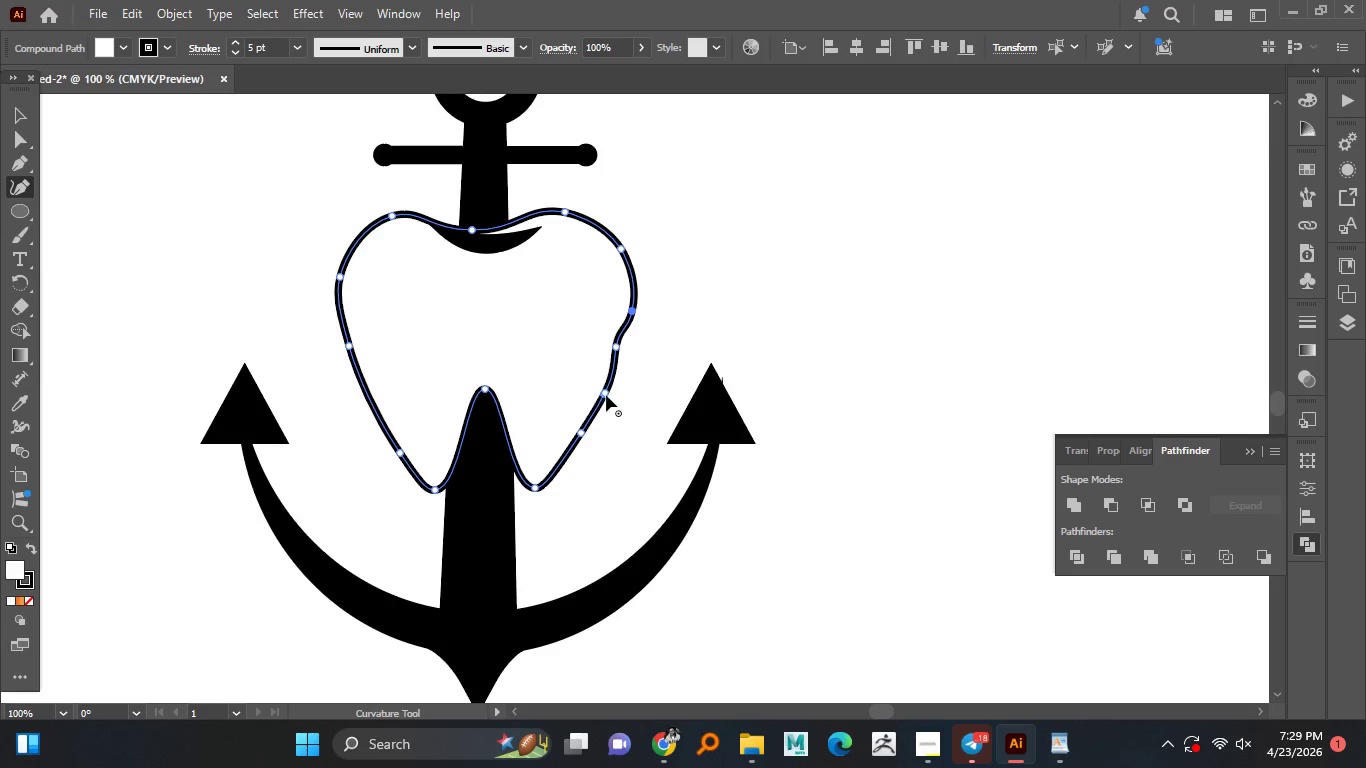 
key(Control+Z)
 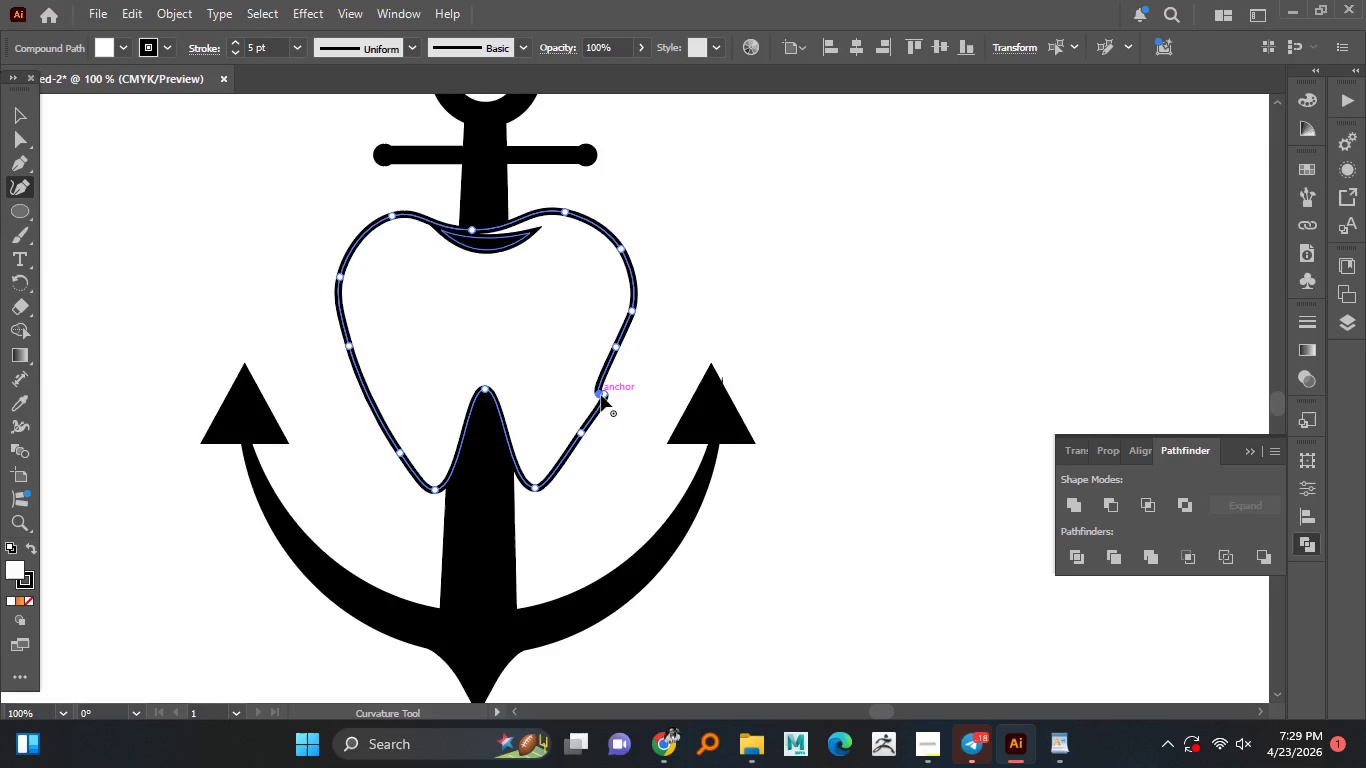 
left_click_drag(start_coordinate=[606, 395], to_coordinate=[599, 394])
 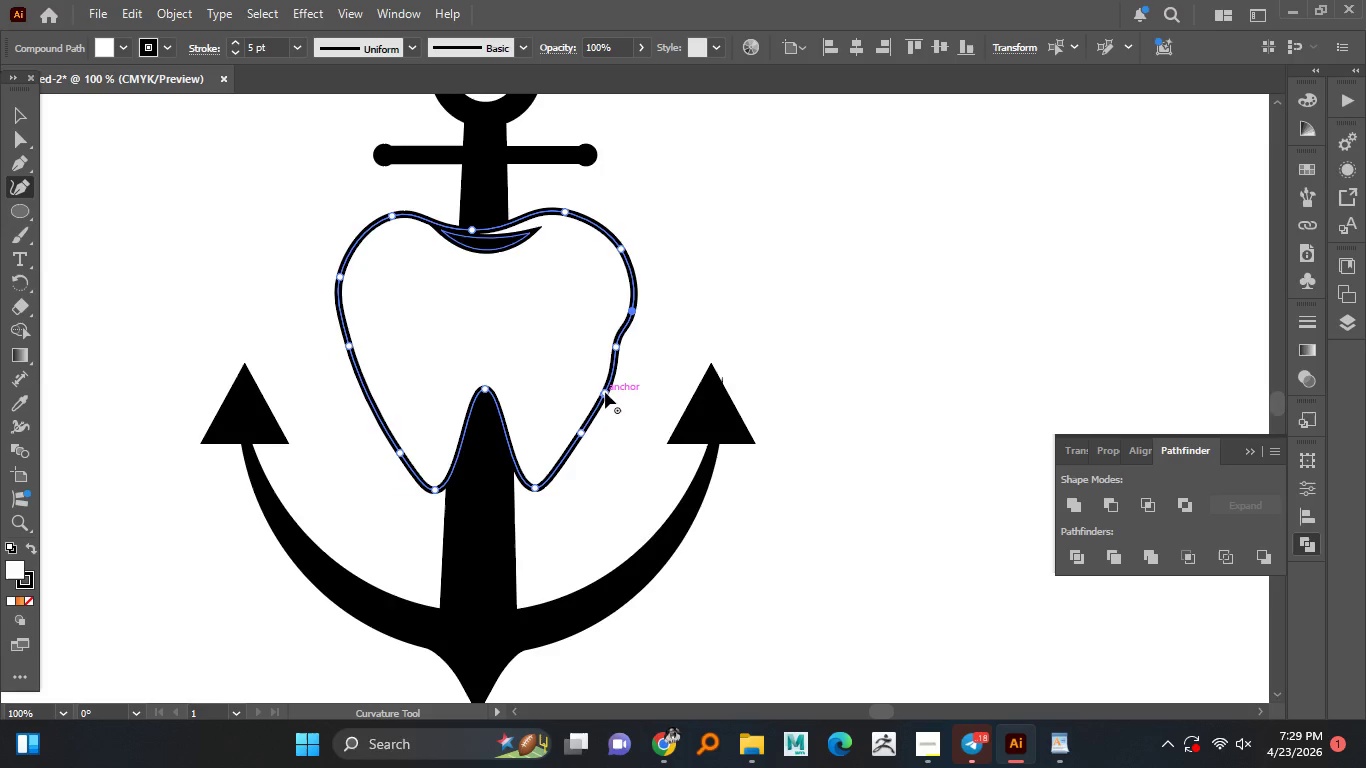 
key(Control+Z)
 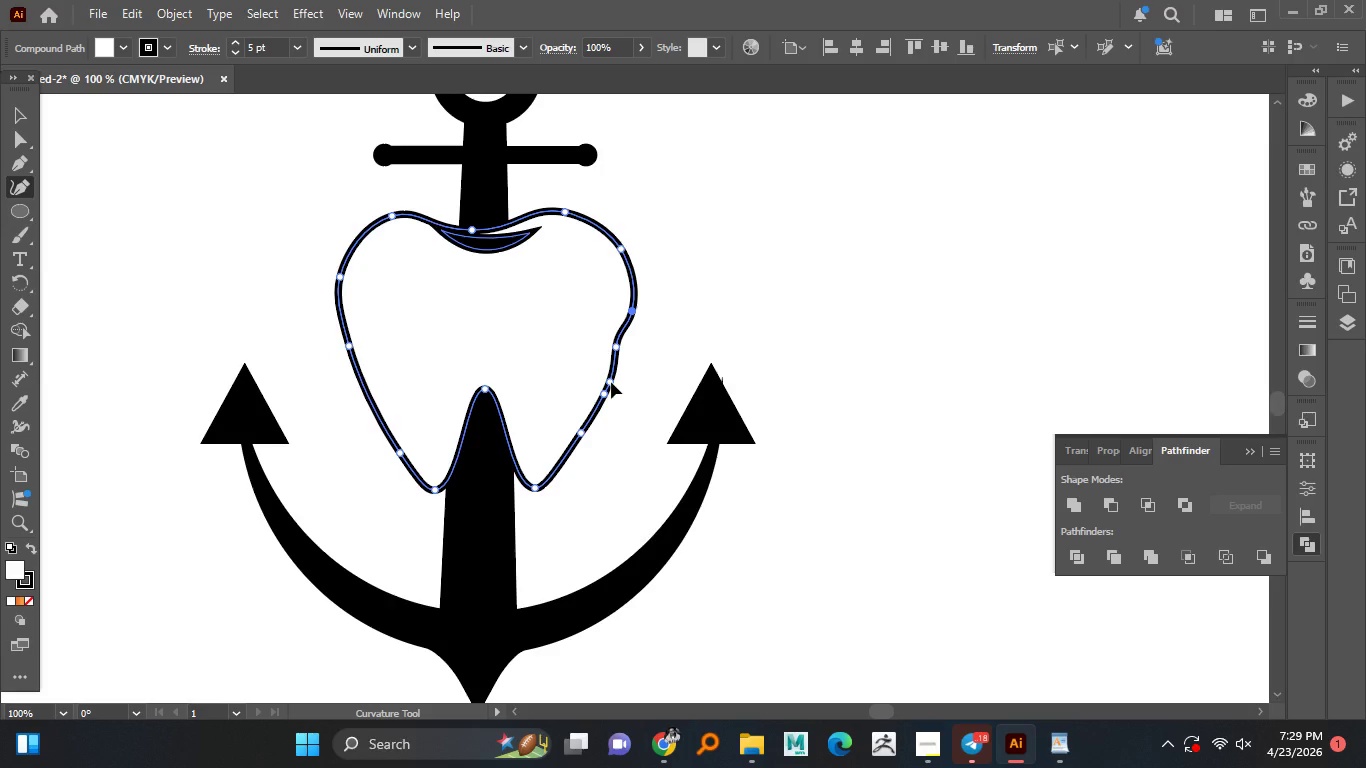 
left_click_drag(start_coordinate=[607, 391], to_coordinate=[610, 373])
 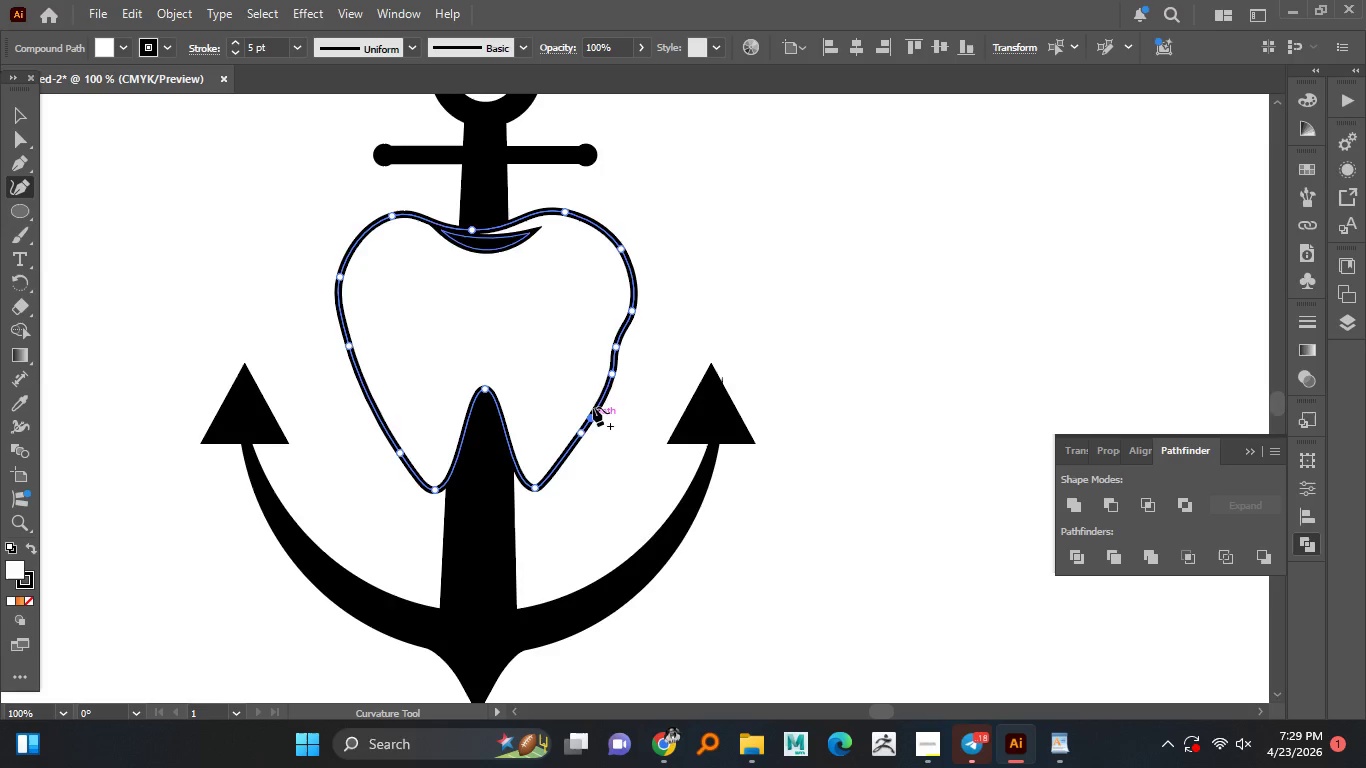 
left_click_drag(start_coordinate=[603, 397], to_coordinate=[589, 417])
 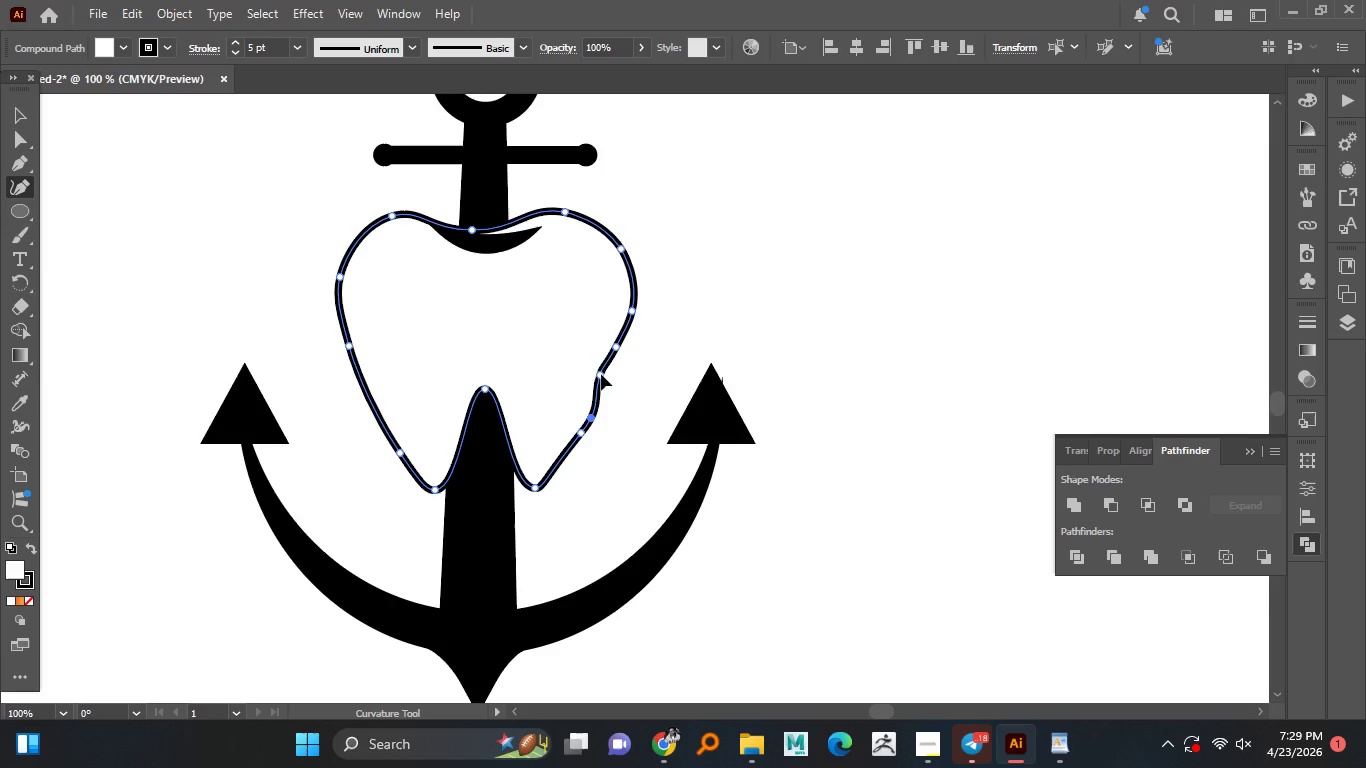 
left_click_drag(start_coordinate=[611, 371], to_coordinate=[603, 373])
 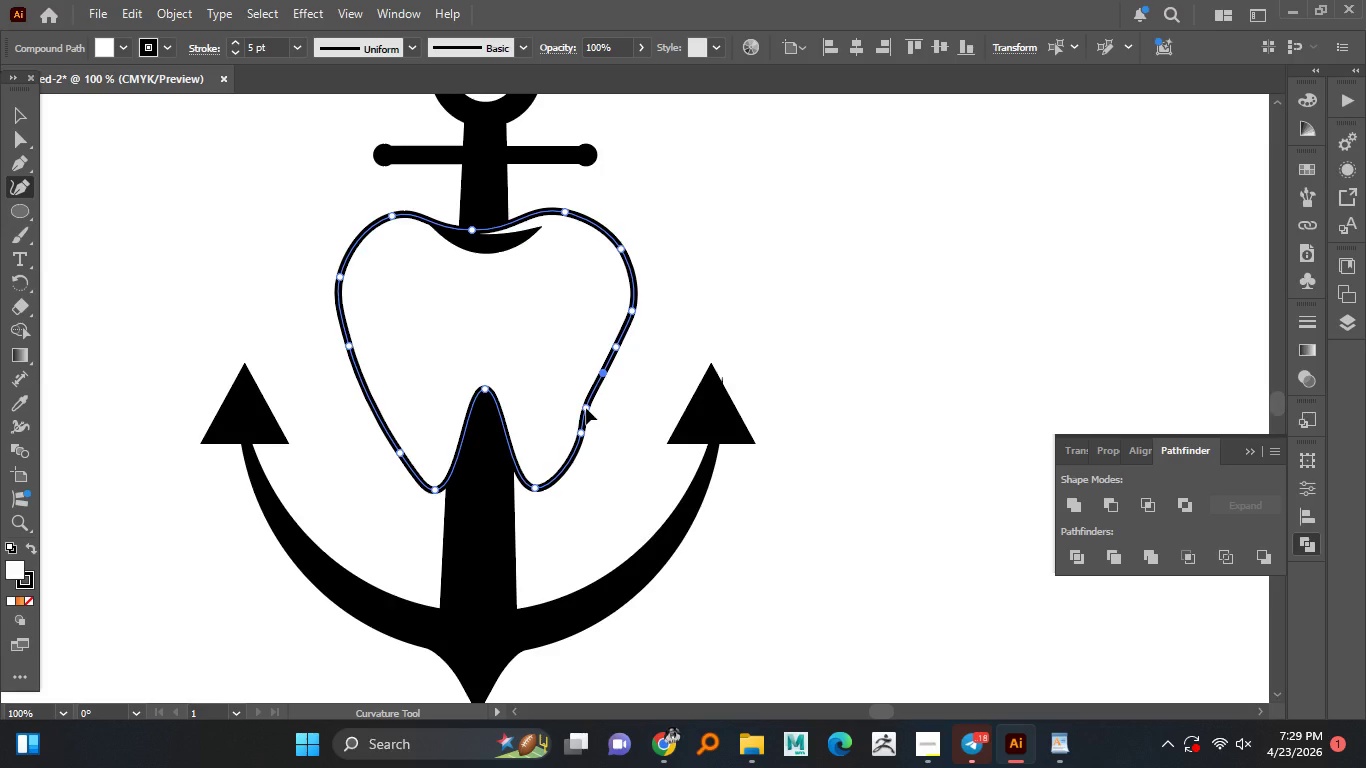 
left_click_drag(start_coordinate=[592, 416], to_coordinate=[590, 408])
 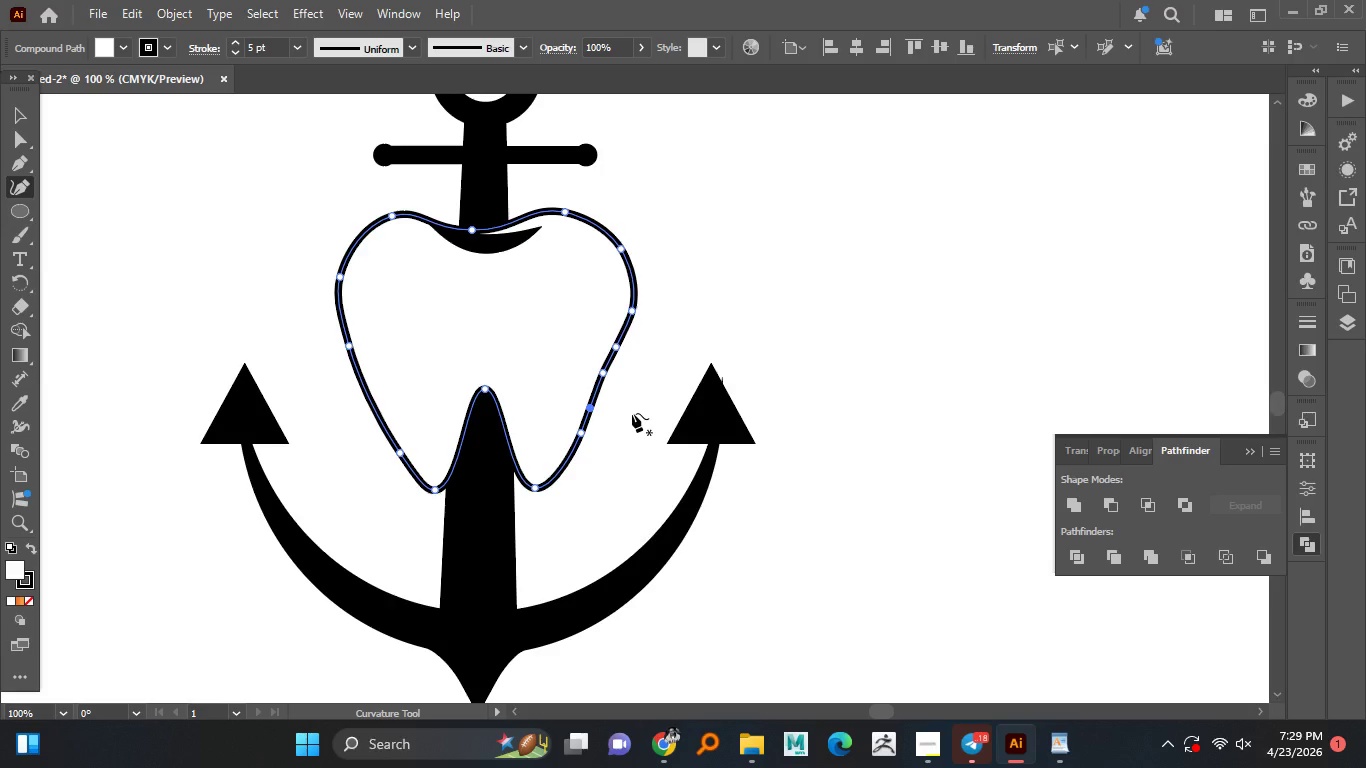 
wait(13.05)
 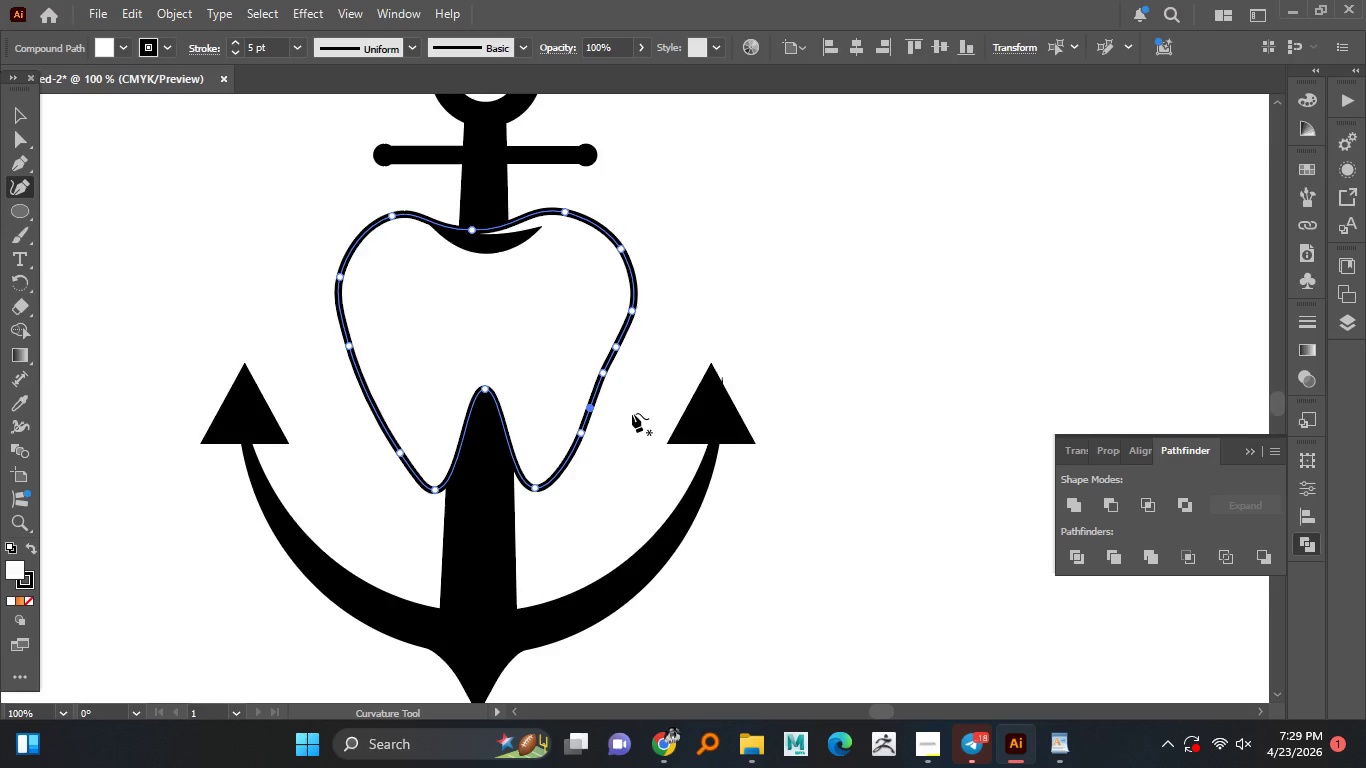 
left_click_drag(start_coordinate=[352, 348], to_coordinate=[367, 354])
 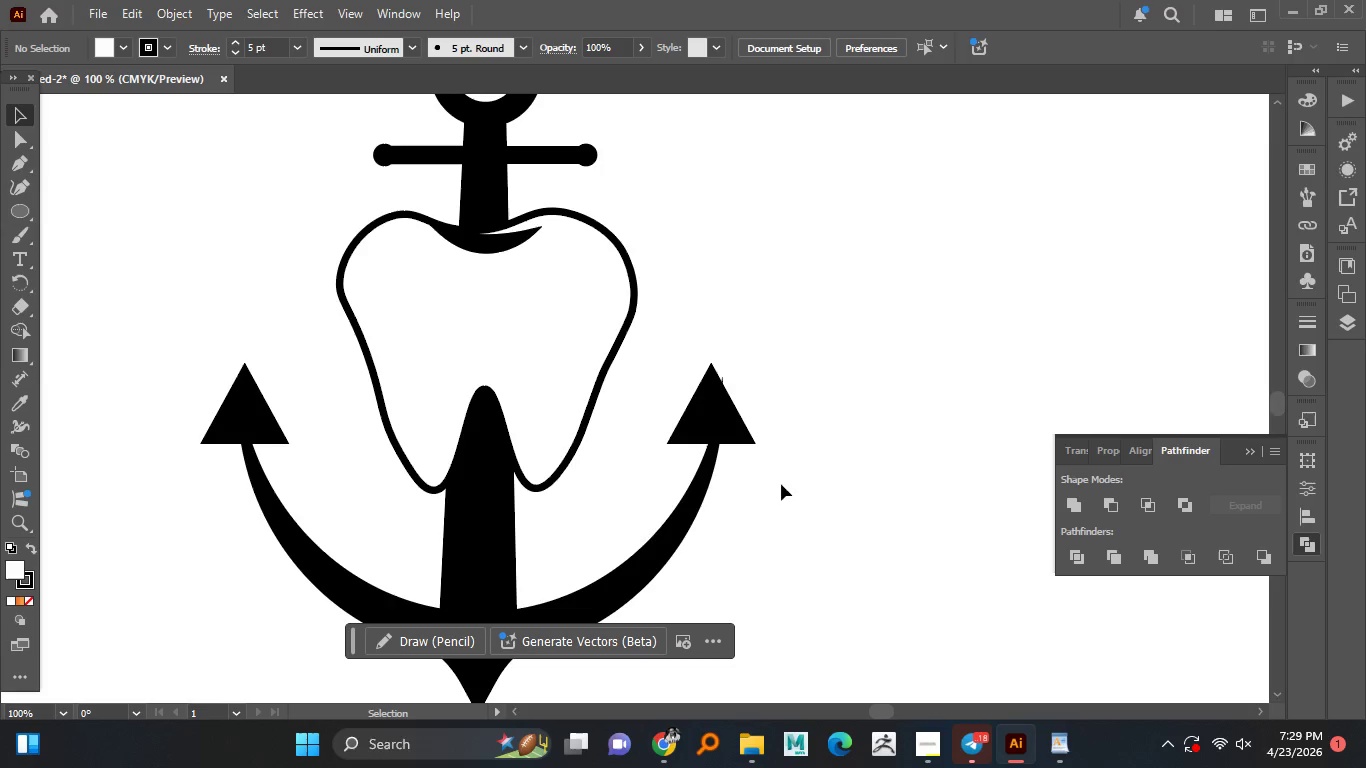 
double_click([62, 135])
 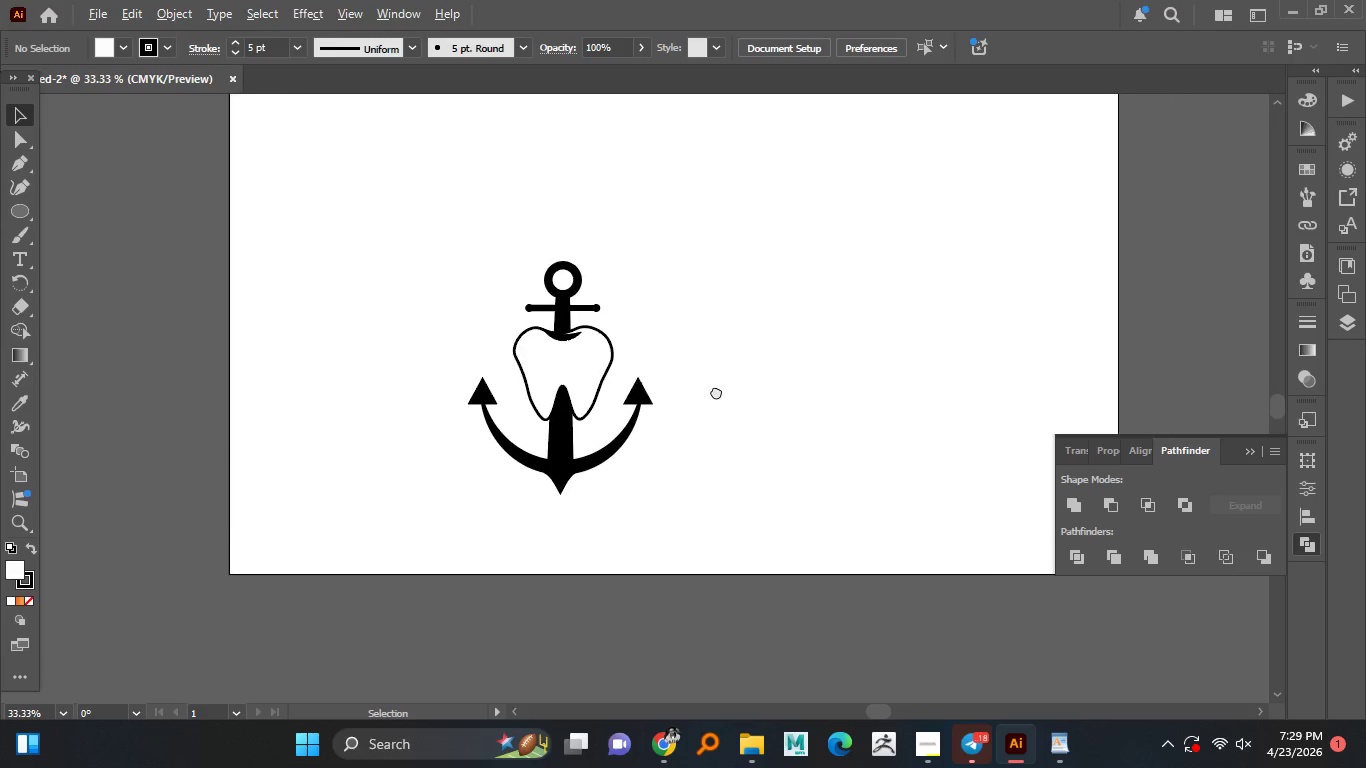 
hold_key(key=AltLeft, duration=1.52)
scroll: coordinate [684, 337], scroll_direction: down, amount: 2.0
 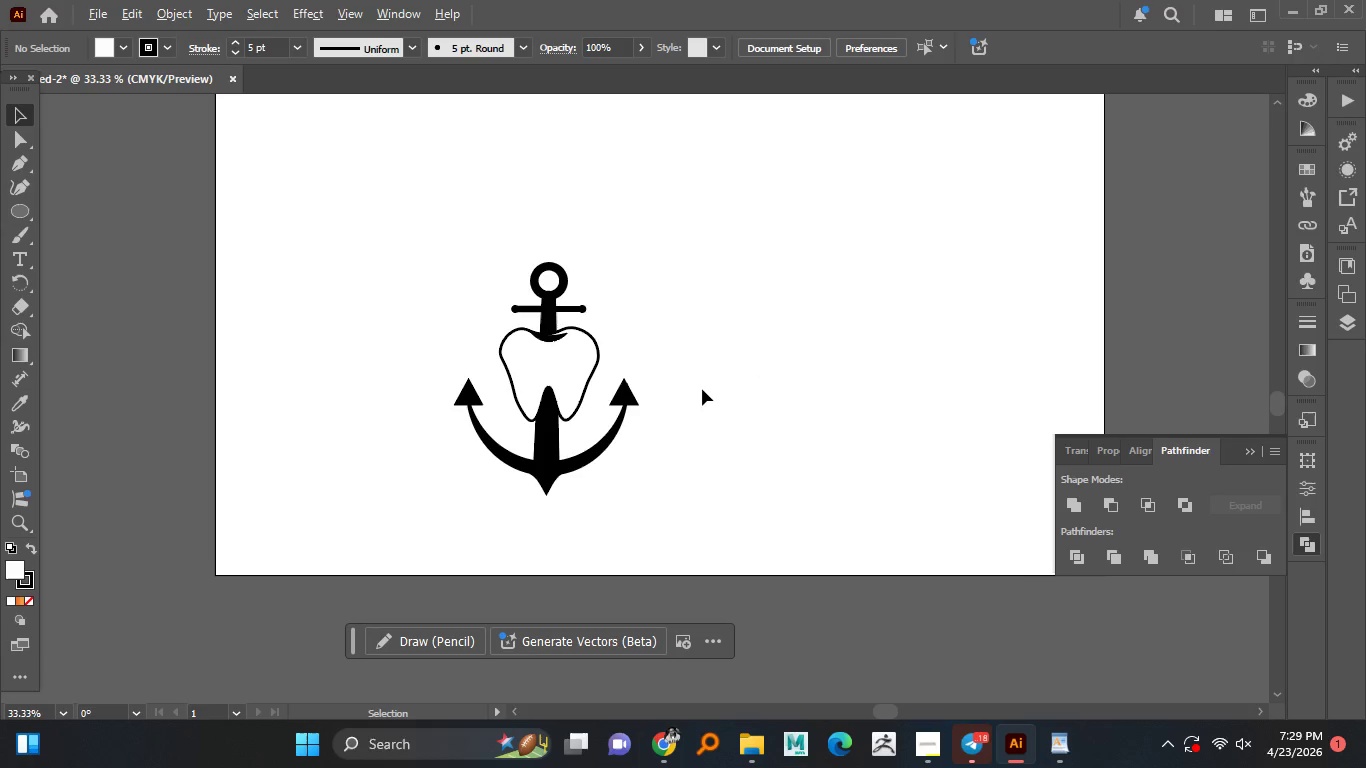 
hold_key(key=AltLeft, duration=1.5)
 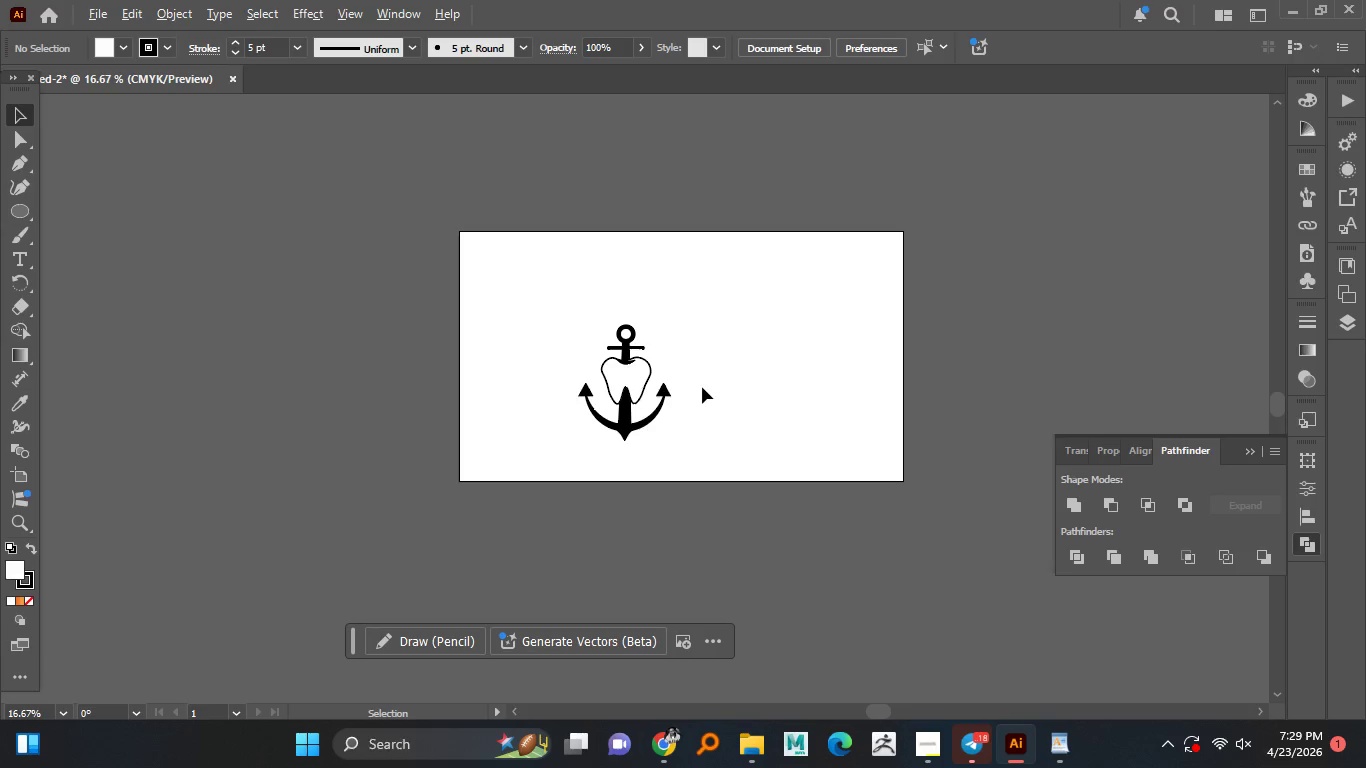 
hold_key(key=AltLeft, duration=1.5)
scroll: coordinate [702, 387], scroll_direction: down, amount: 1.0
 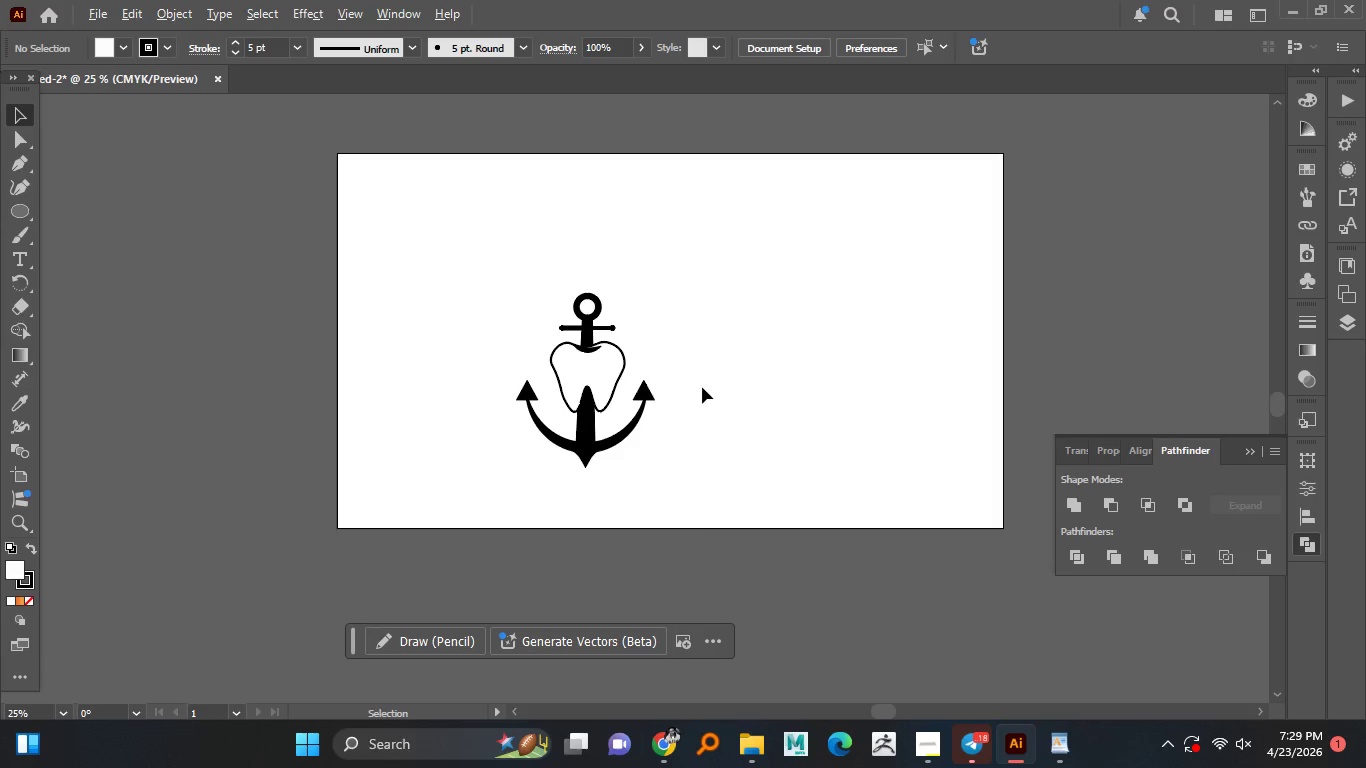 
hold_key(key=AltLeft, duration=1.5)
scroll: coordinate [702, 387], scroll_direction: none, amount: 0.0
 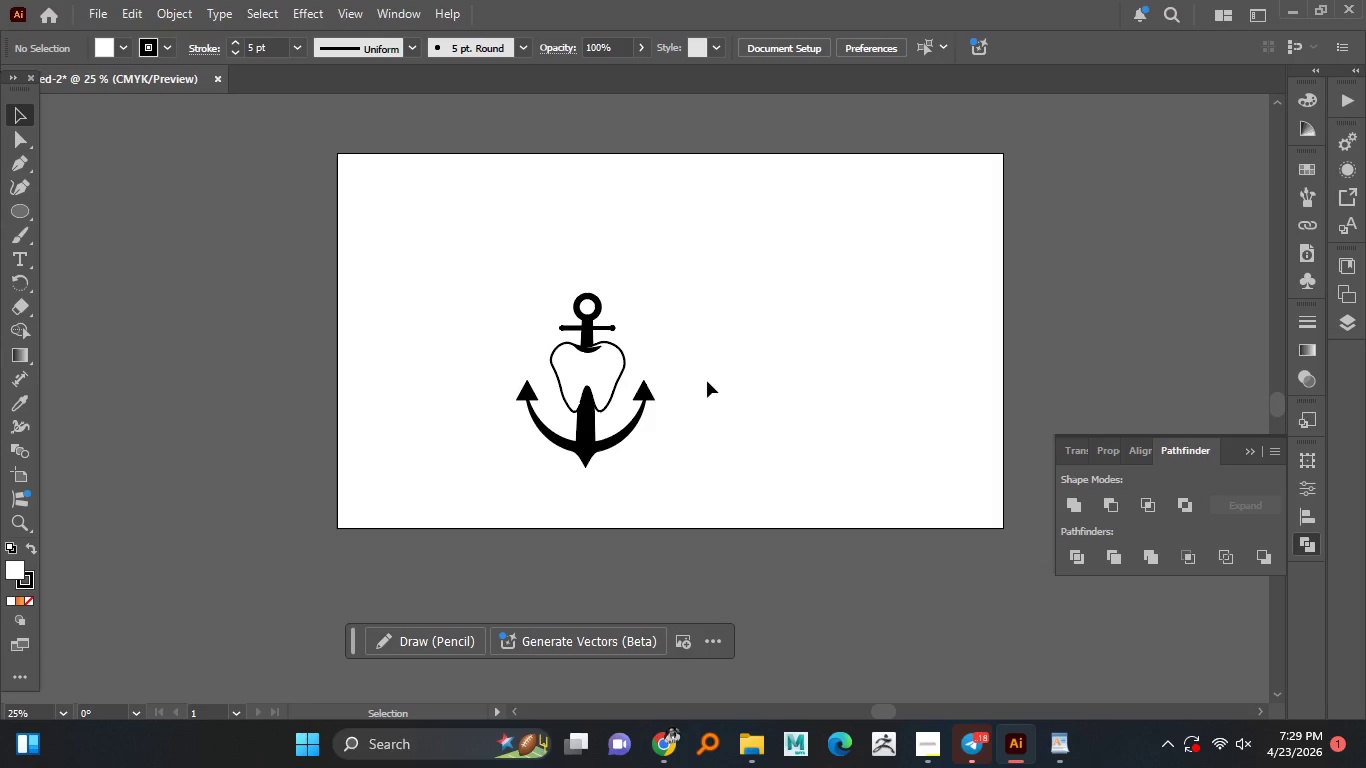 
hold_key(key=AltLeft, duration=0.55)
 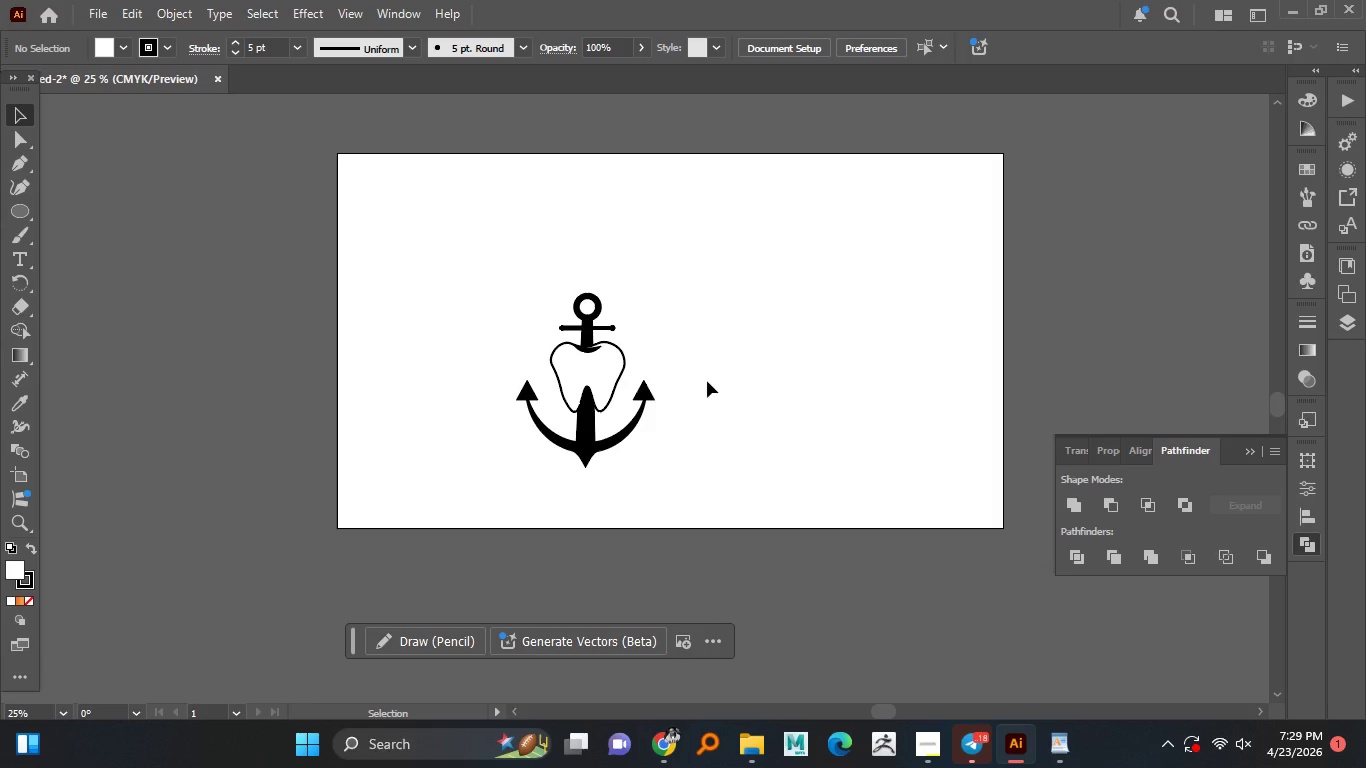 
wait(22.02)
 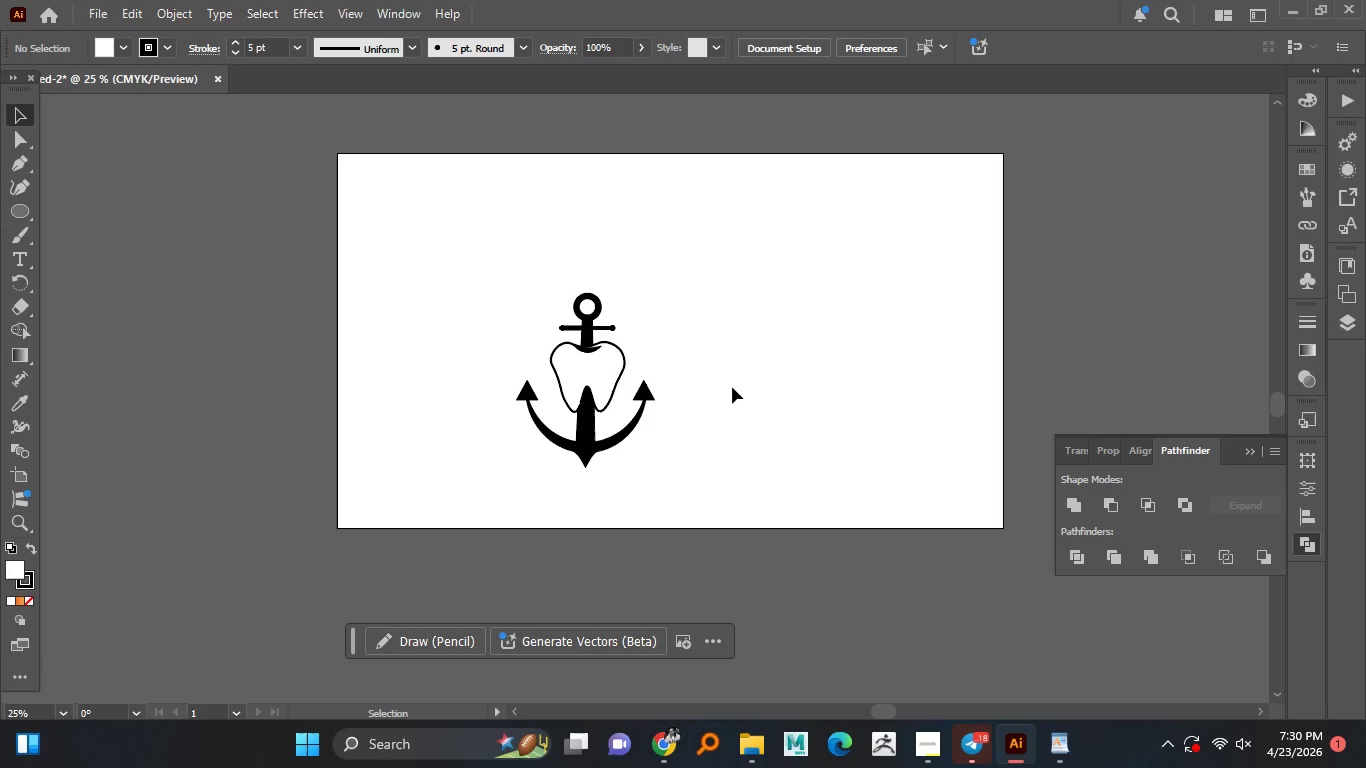 
left_click_drag(start_coordinate=[501, 298], to_coordinate=[727, 508])
 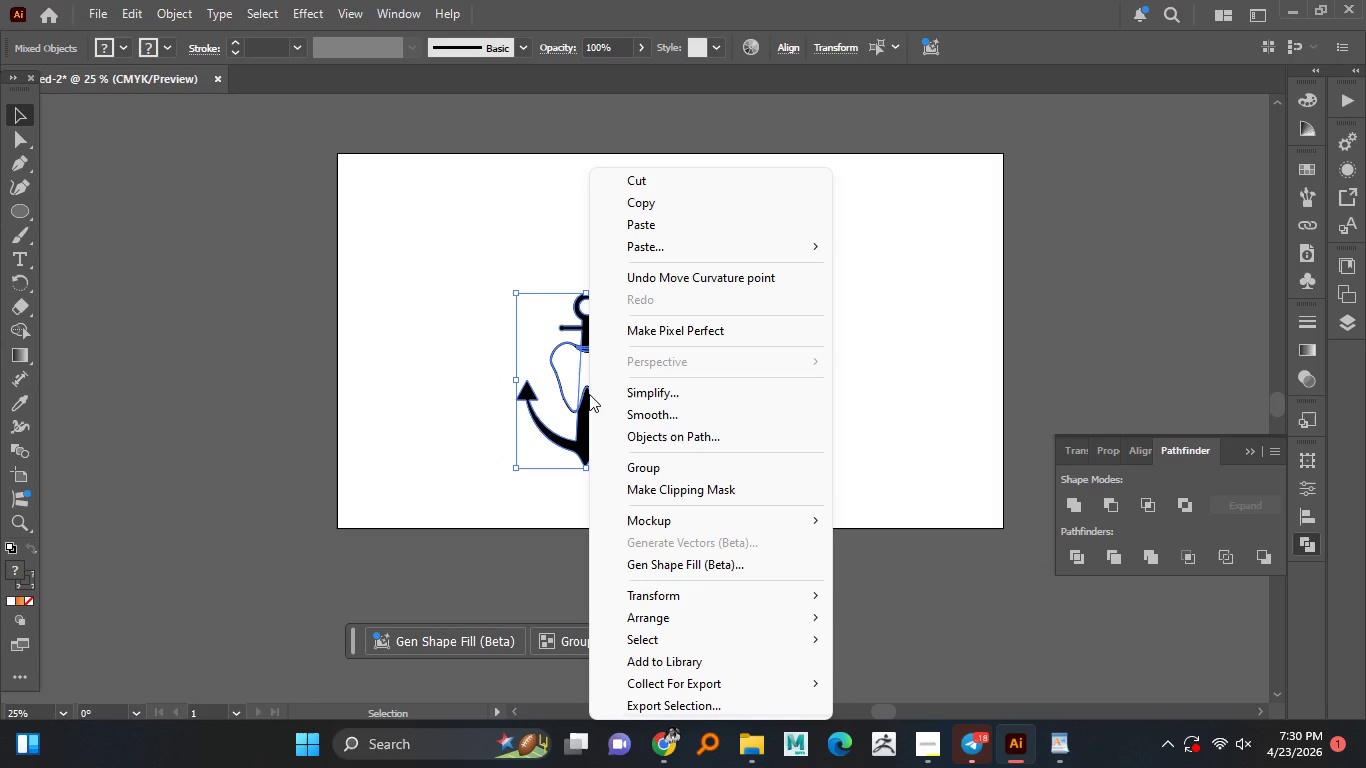 
right_click([589, 395])
 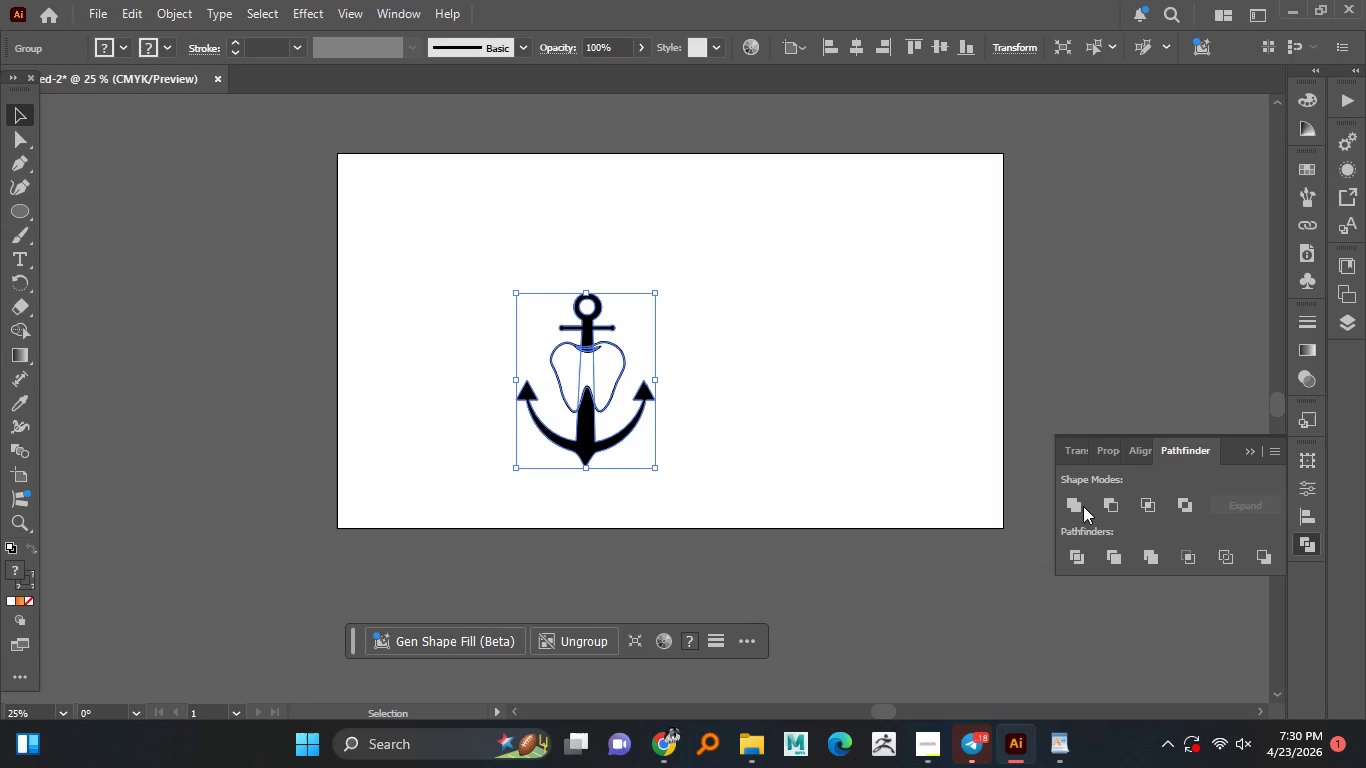 
left_click([1082, 505])
 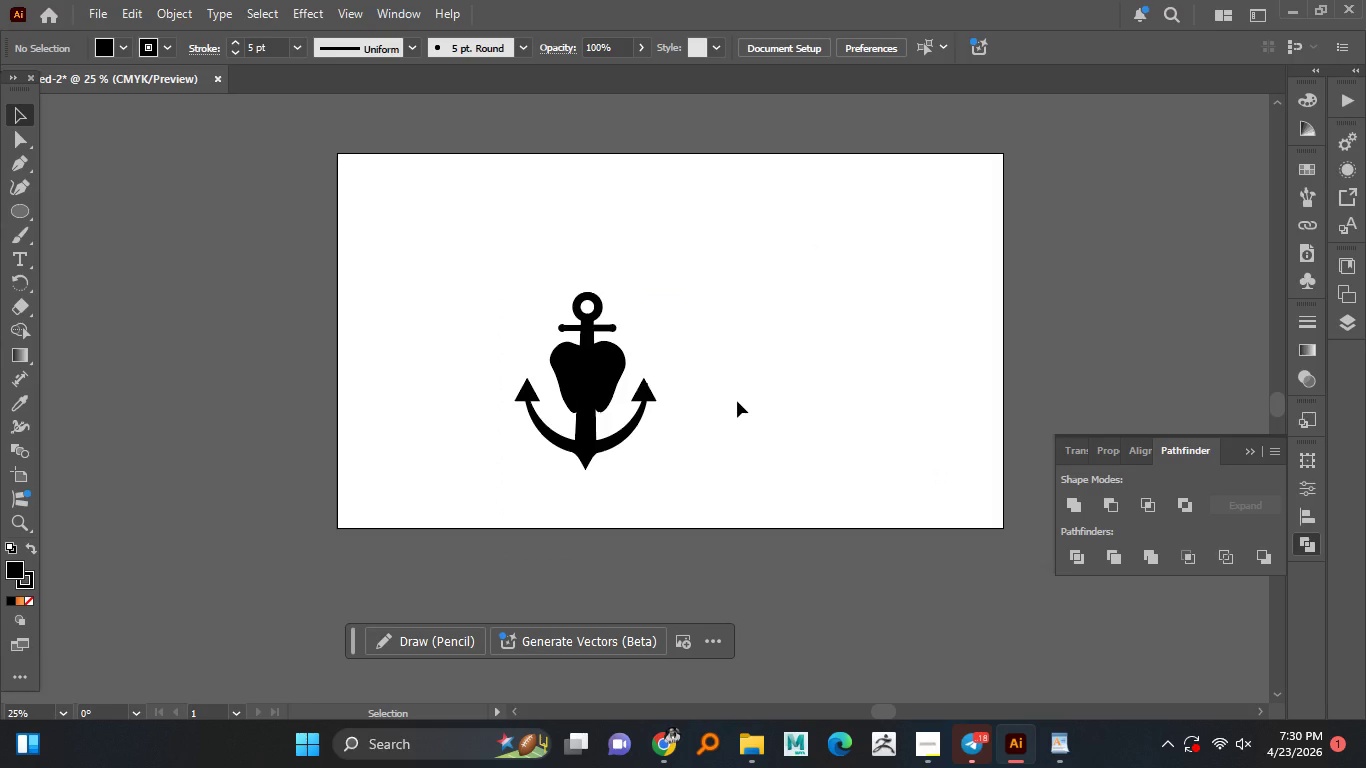 
left_click([738, 401])
 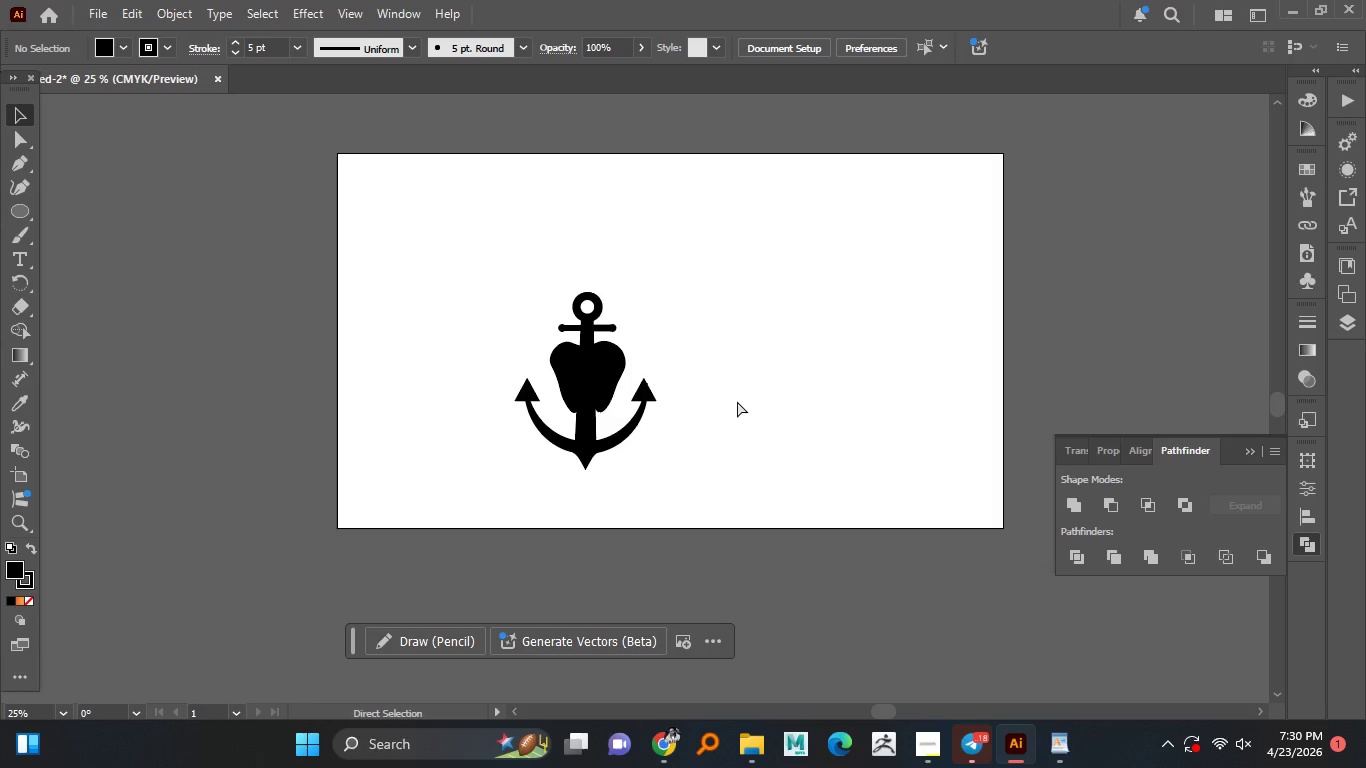 
hold_key(key=ControlLeft, duration=1.52)
 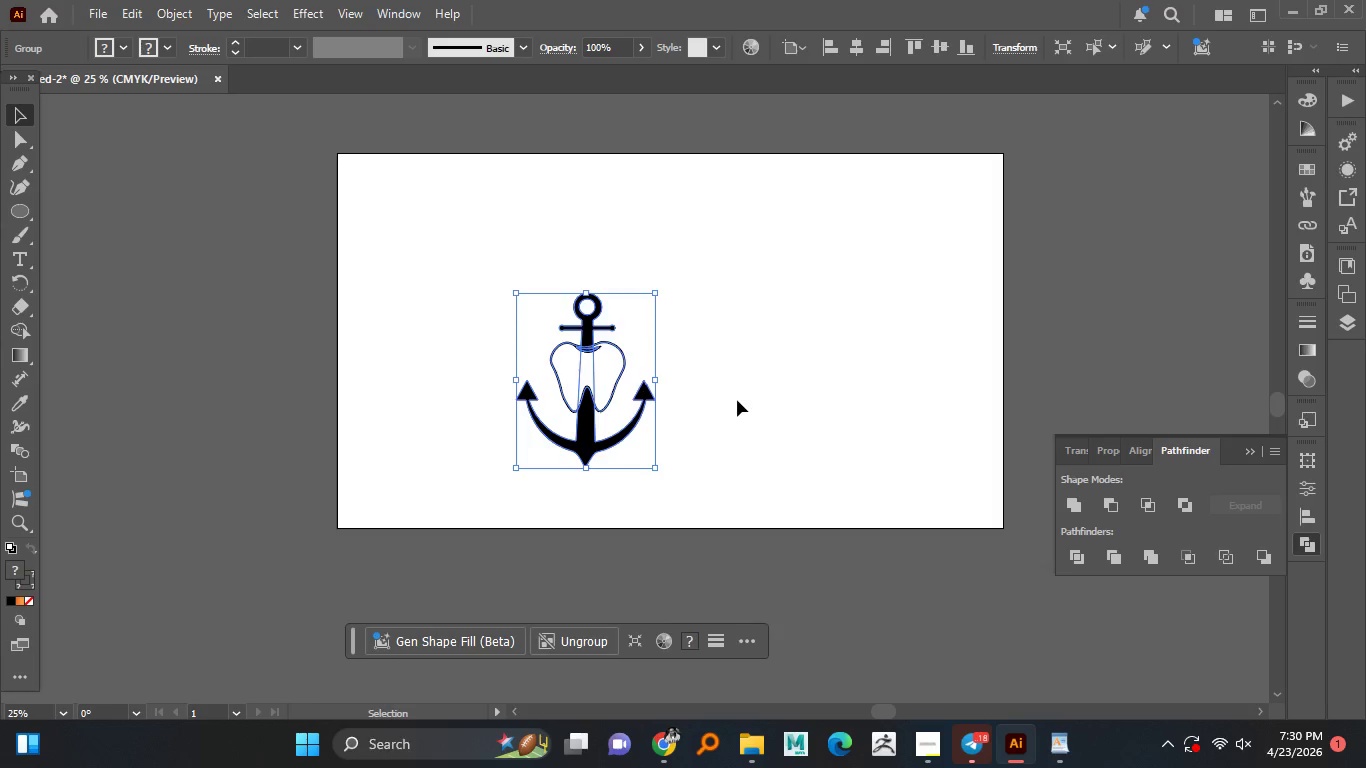 
key(Control+Z)
 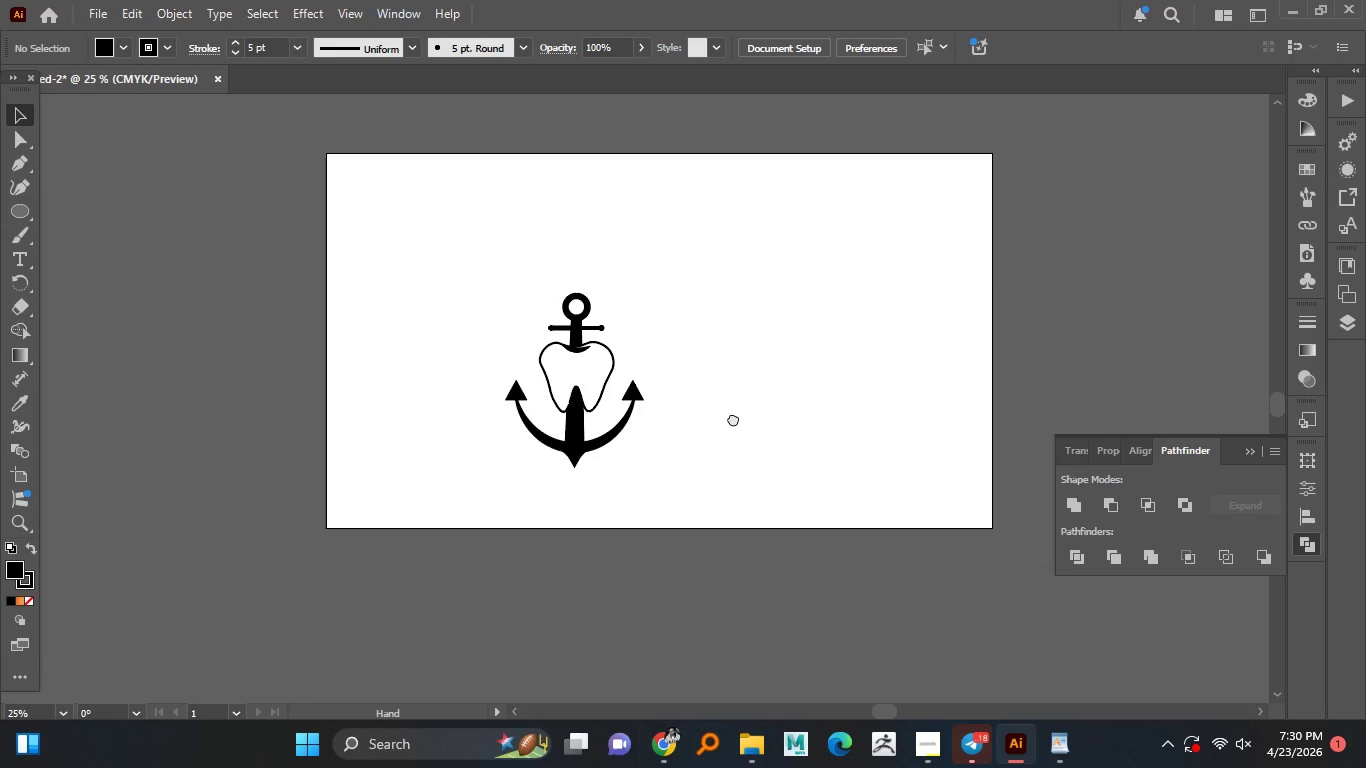 
left_click([737, 400])
 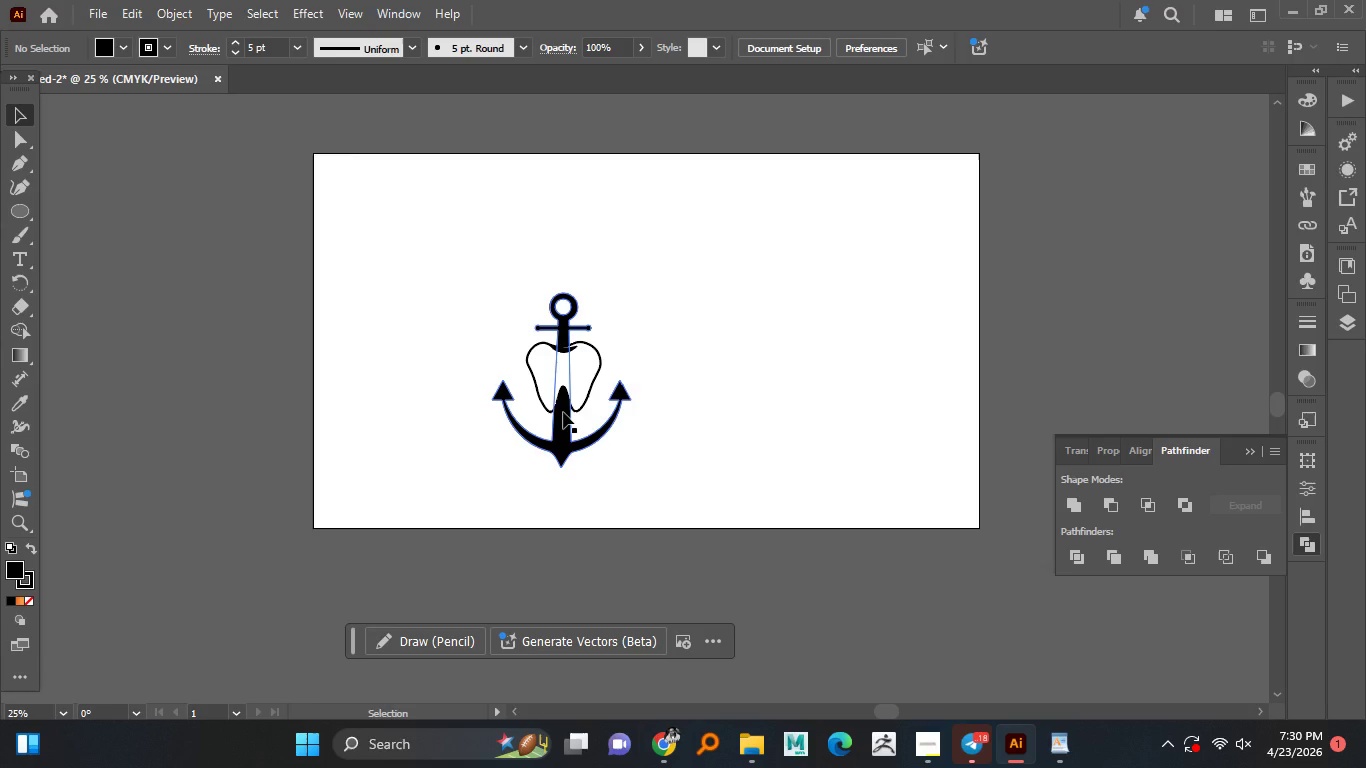 
wait(11.38)
 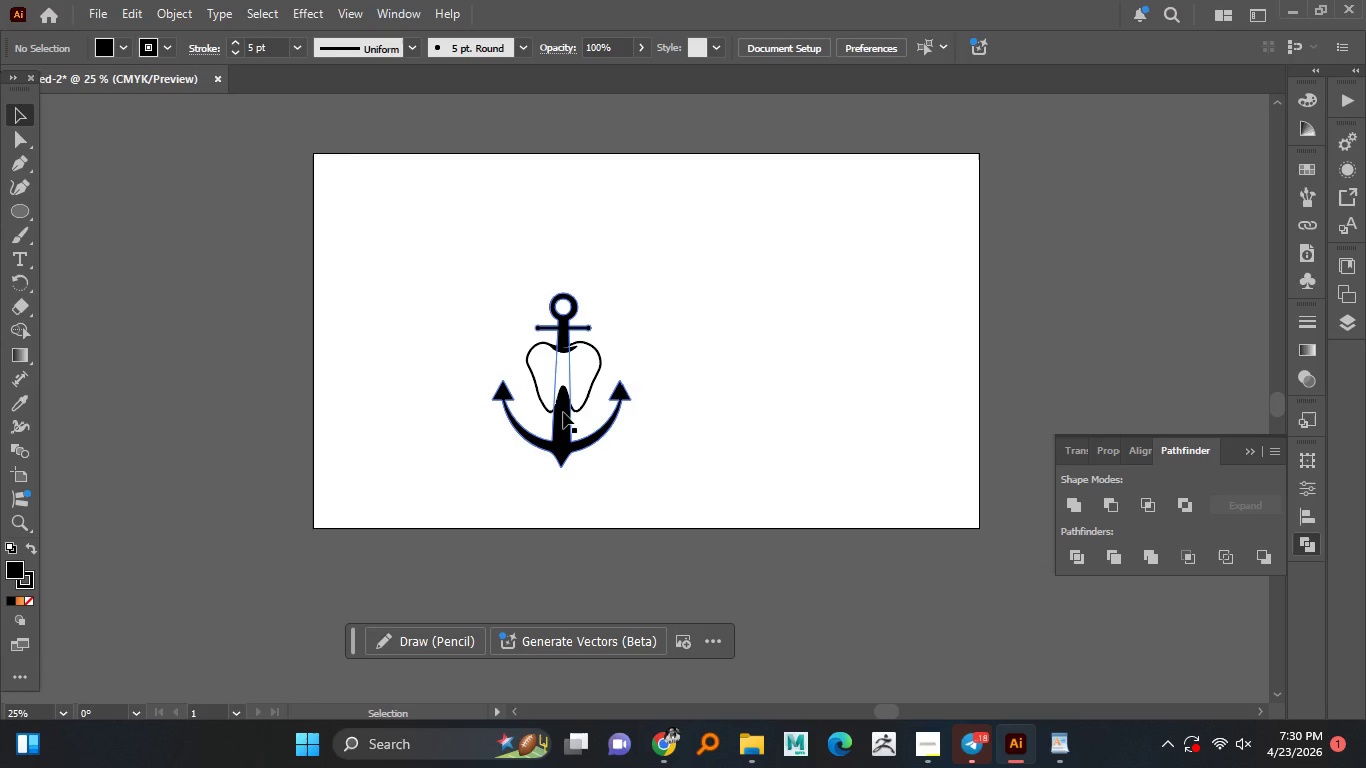 
hold_key(key=AltLeft, duration=1.38)
 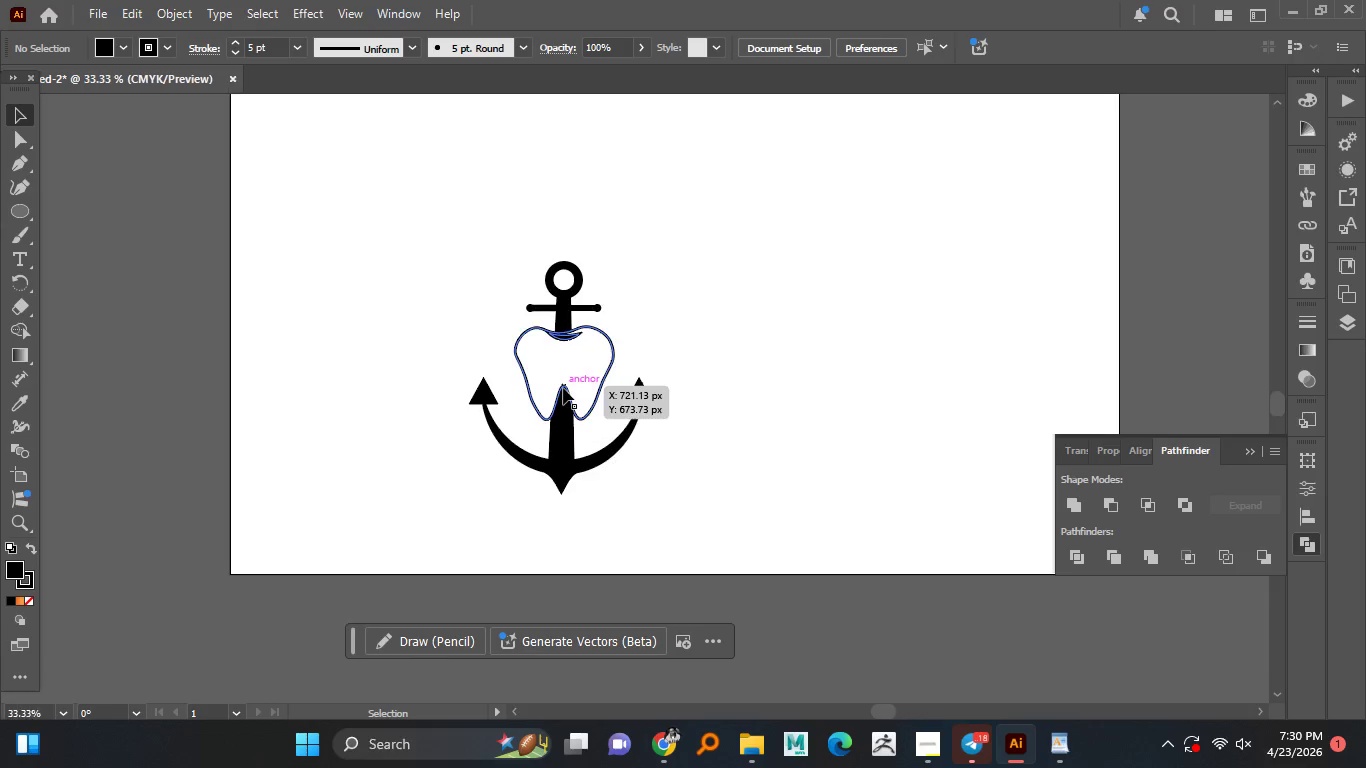 
hold_key(key=AltLeft, duration=0.55)
scroll: coordinate [563, 388], scroll_direction: up, amount: 2.0
 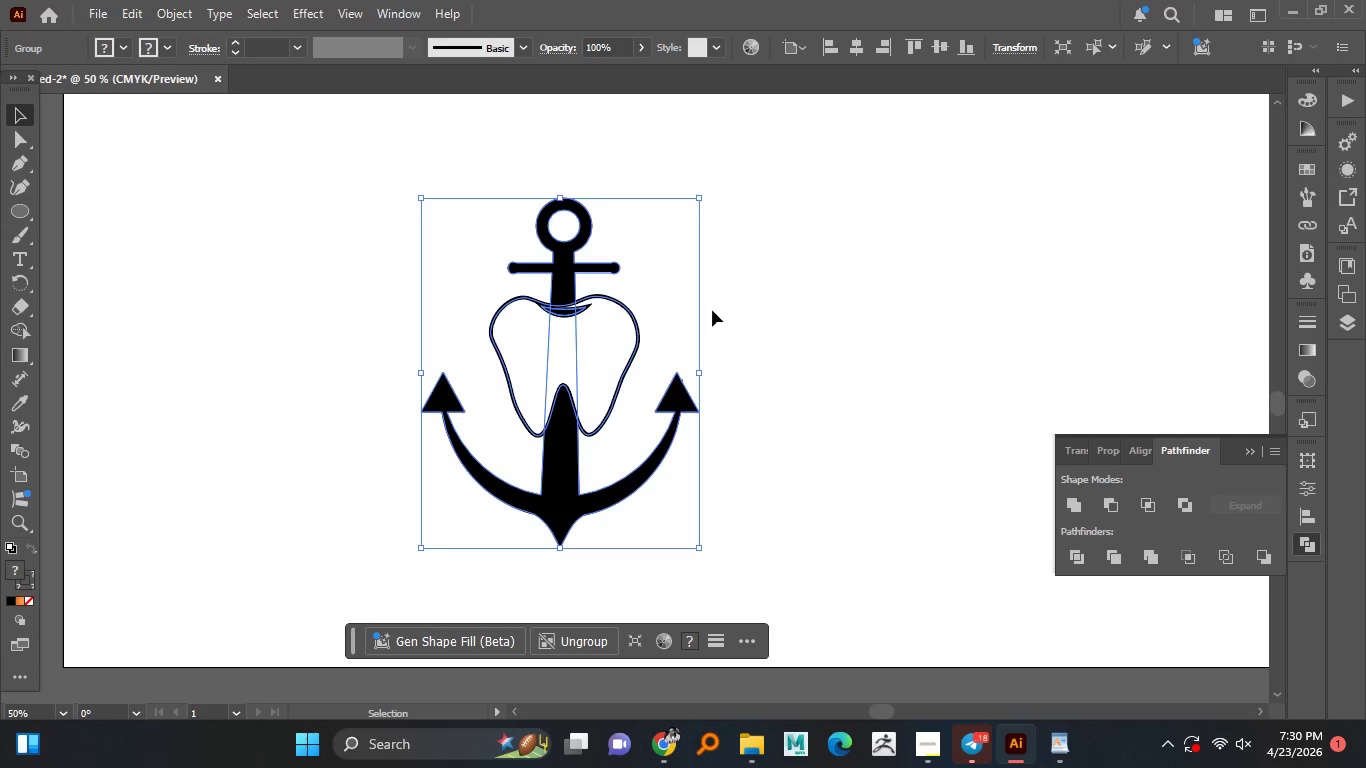 
left_click([624, 350])
 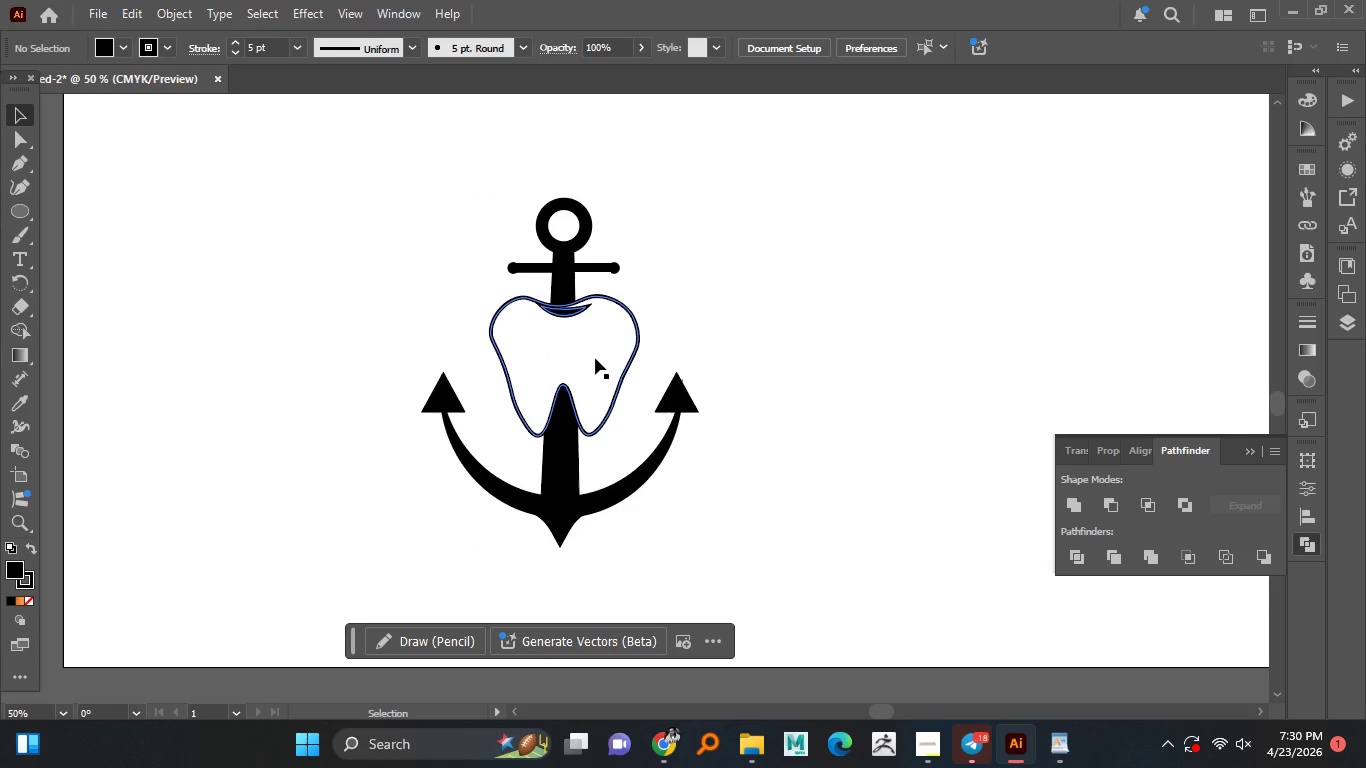 
left_click([712, 310])
 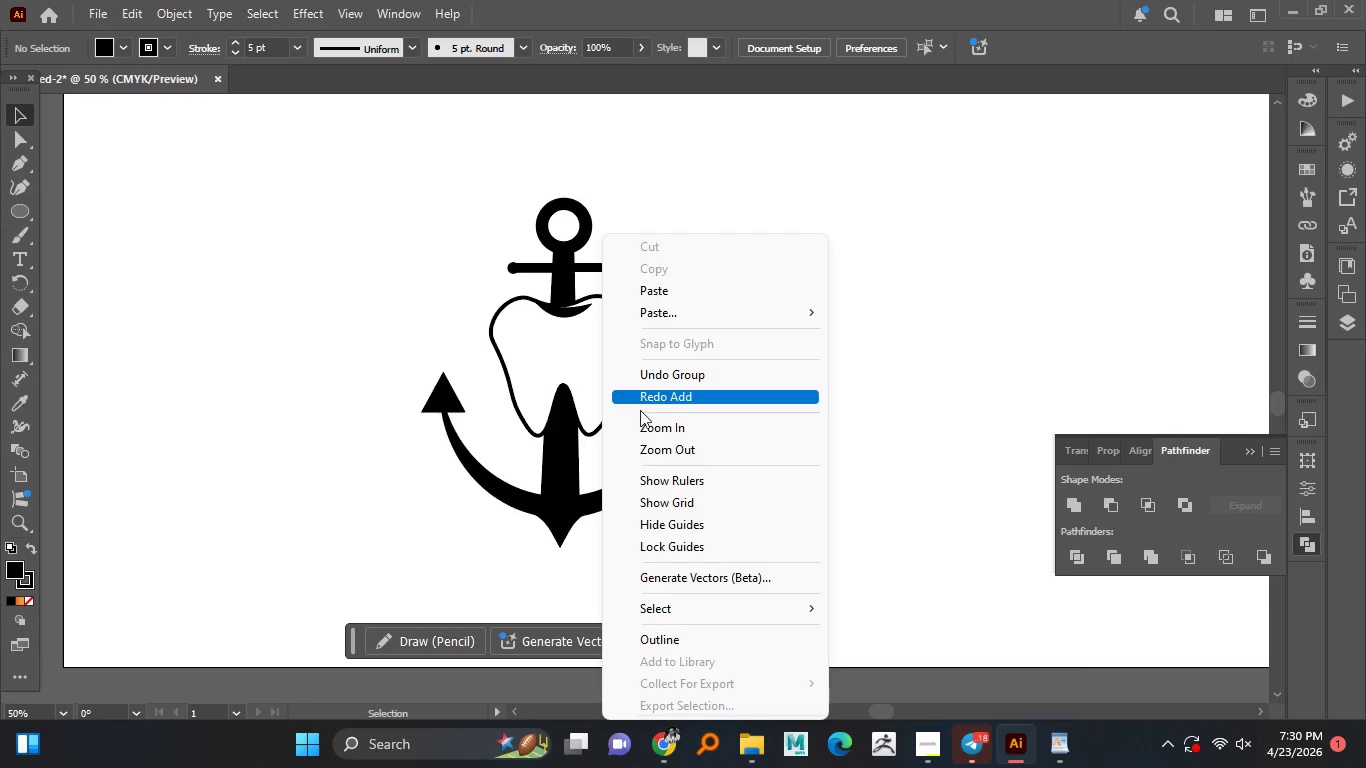 
right_click([602, 358])
 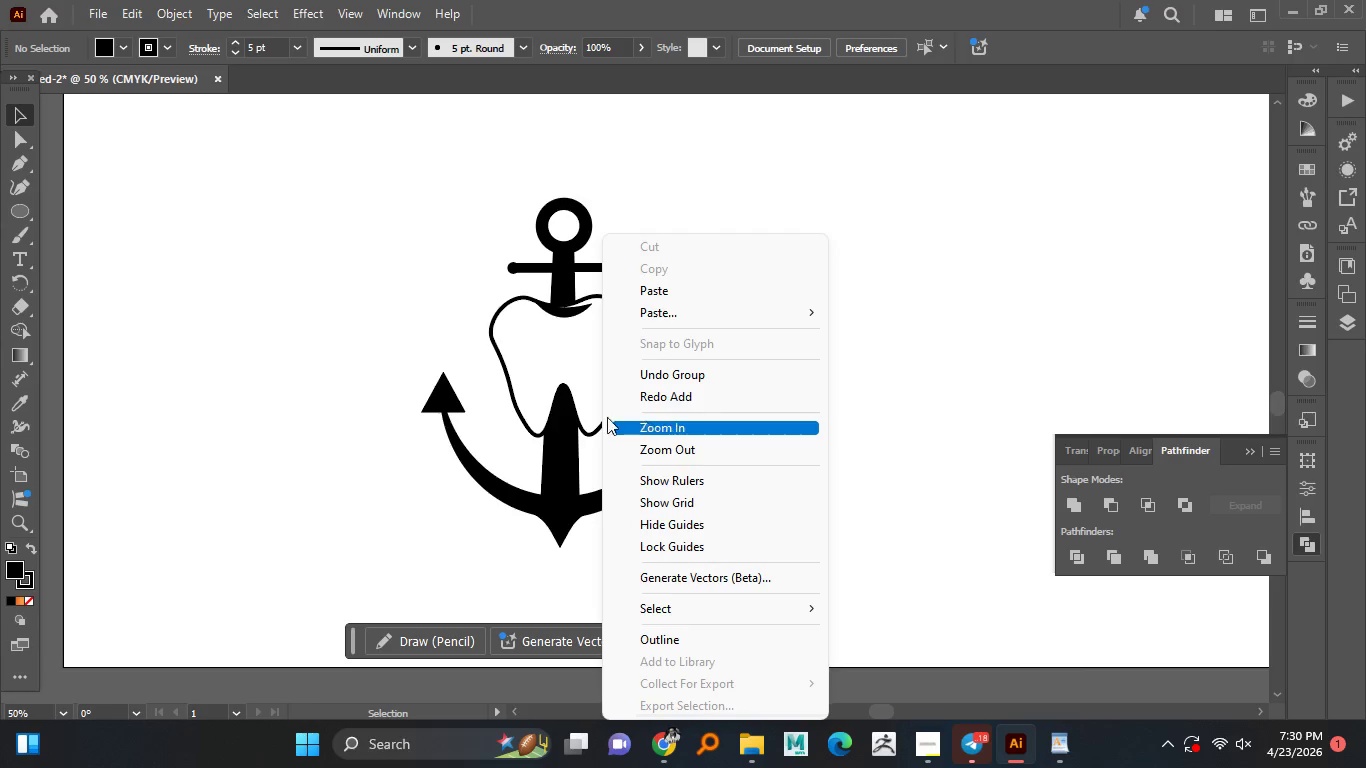 
wait(5.33)
 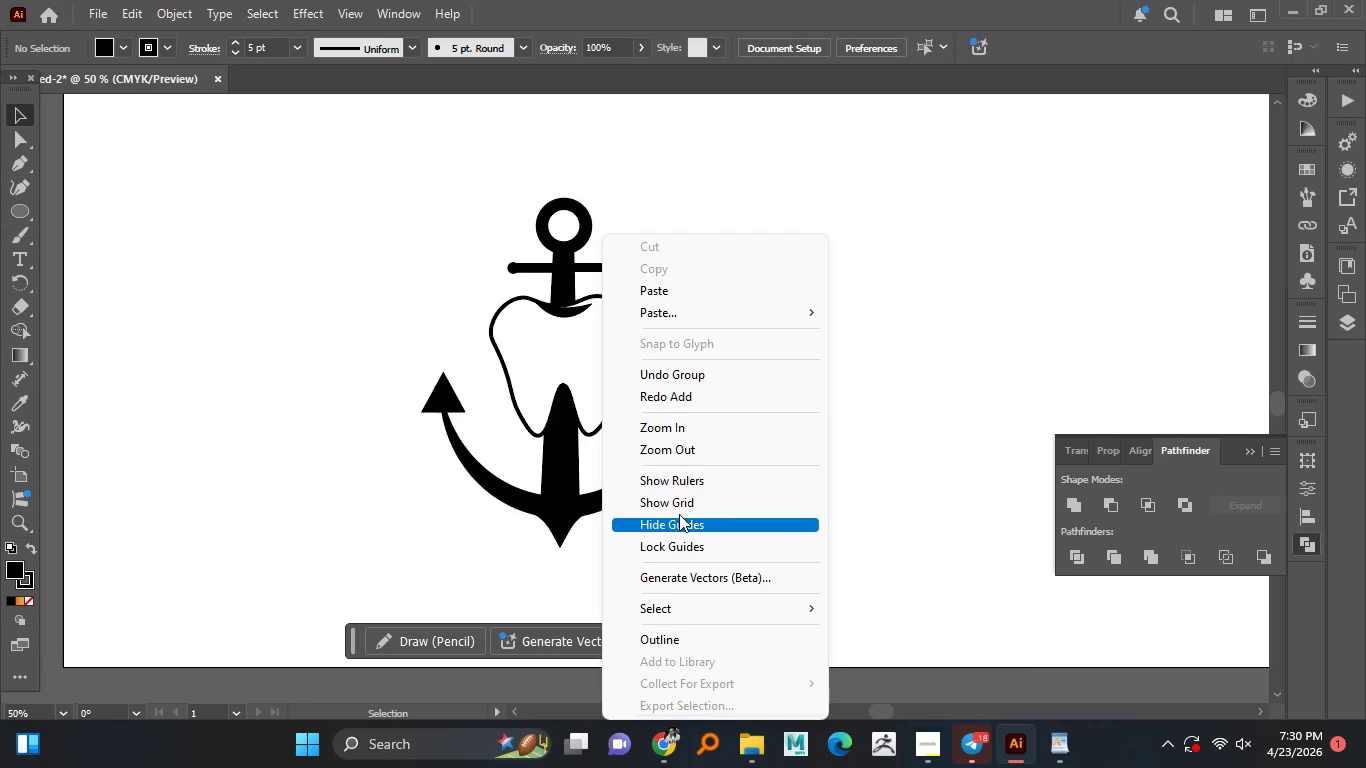 
right_click([578, 358])
 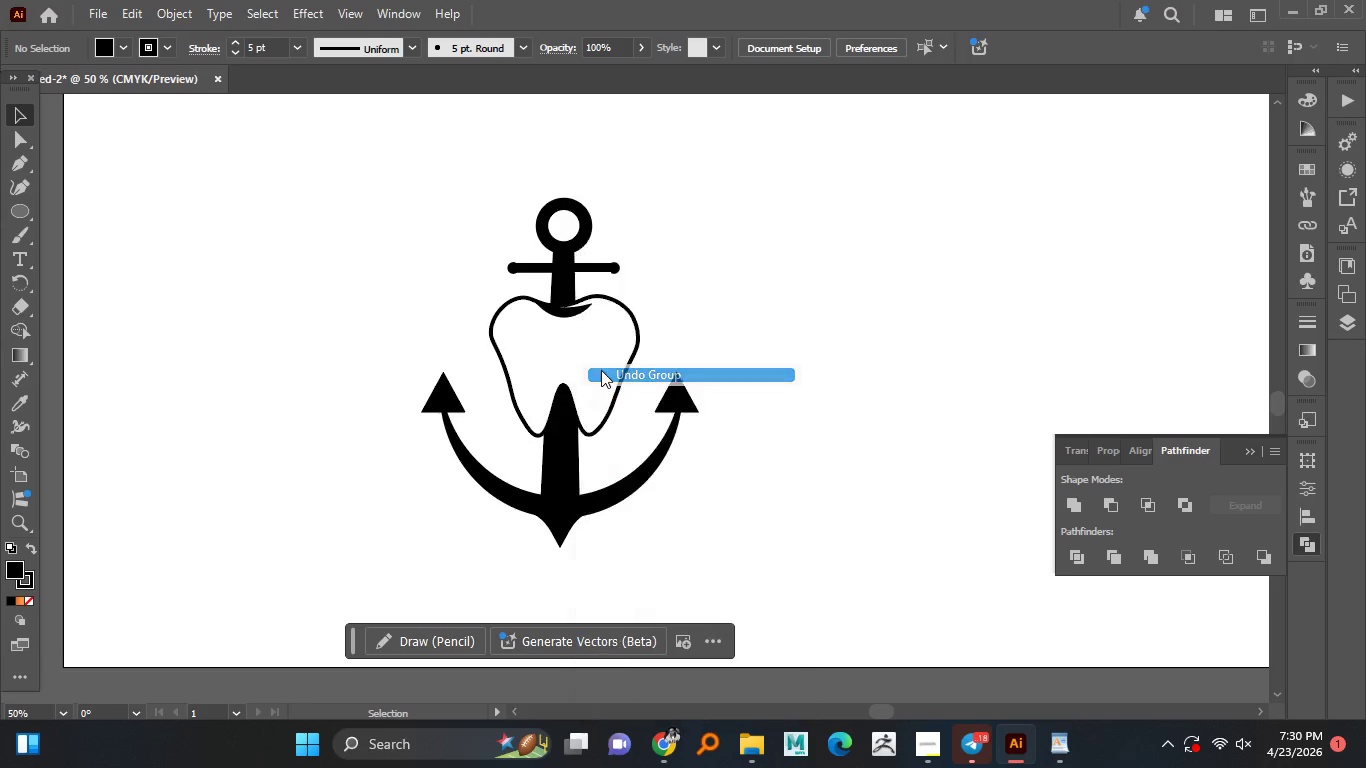 
left_click([601, 370])
 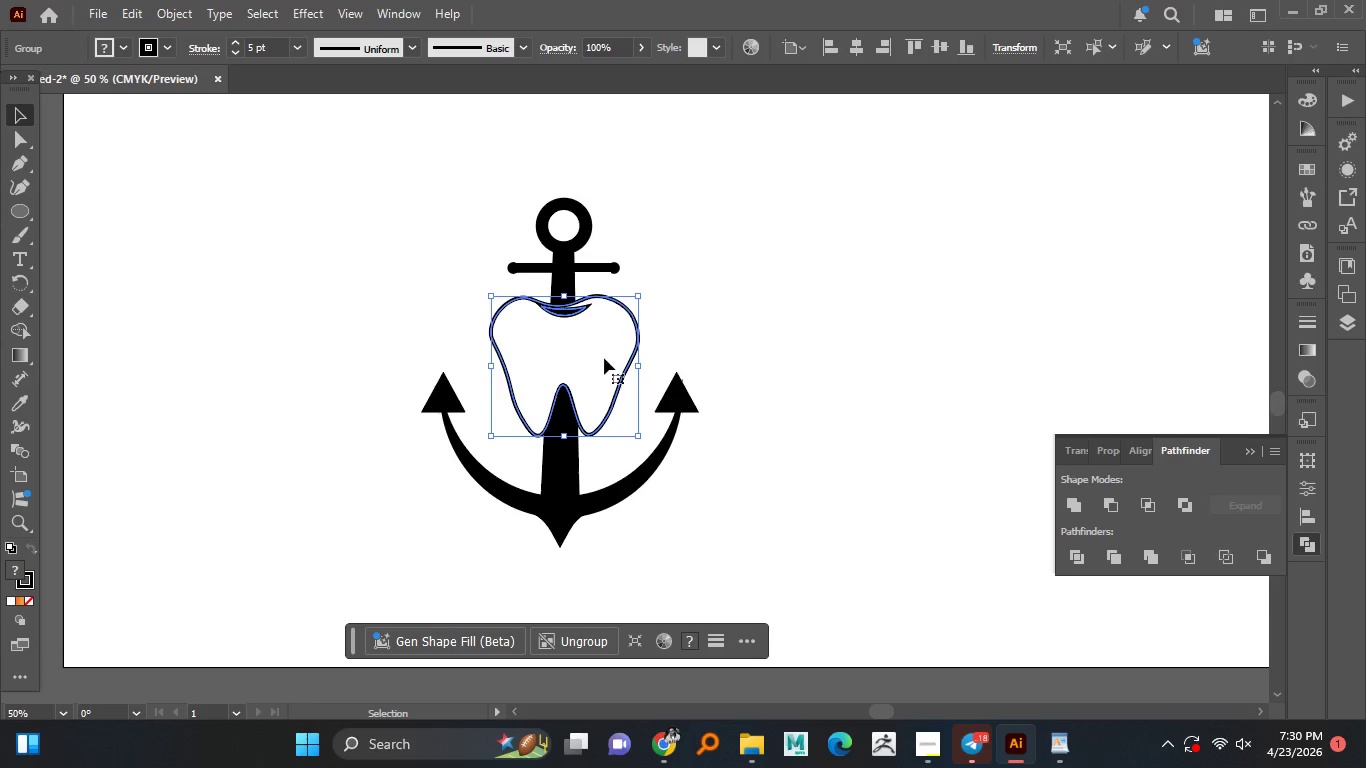 
double_click([602, 354])
 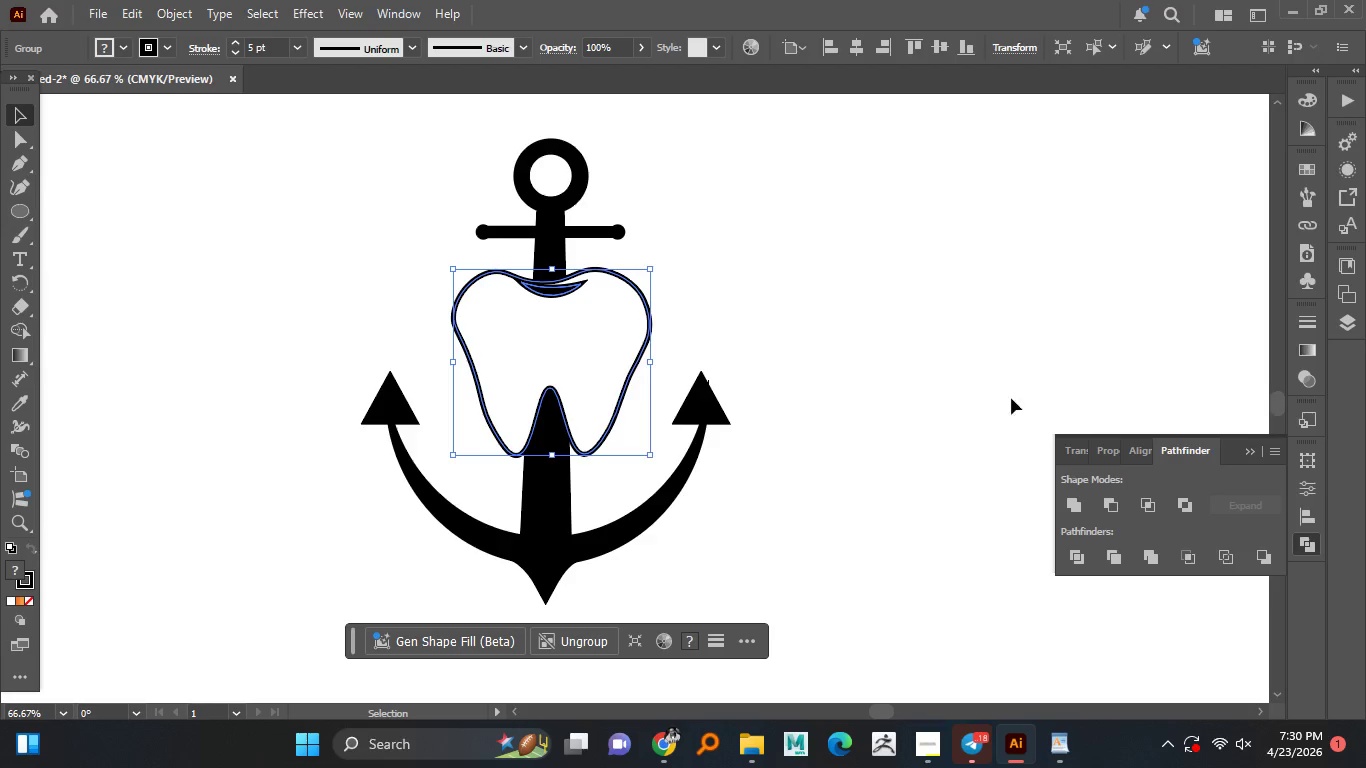 
hold_key(key=AltLeft, duration=0.61)
scroll: coordinate [605, 376], scroll_direction: up, amount: 1.0
 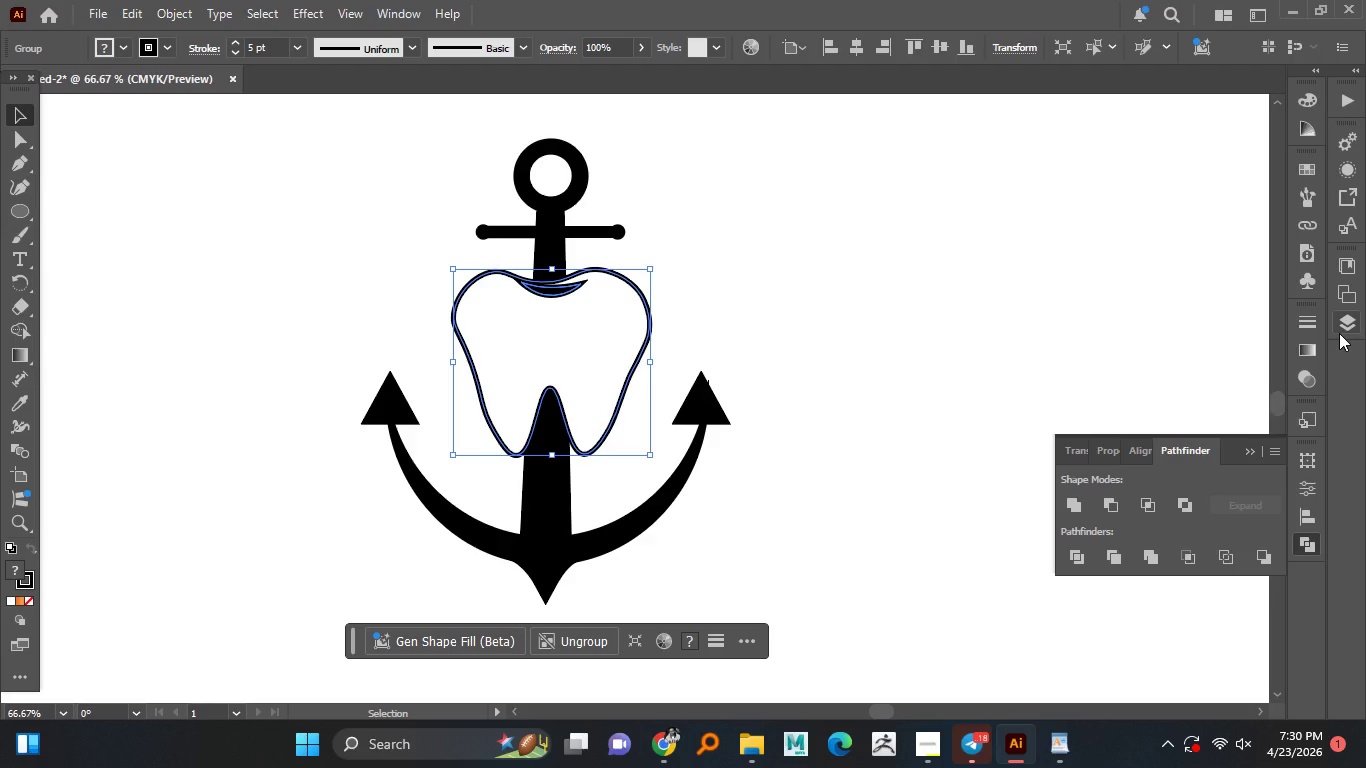 
mouse_move([1355, 322])
 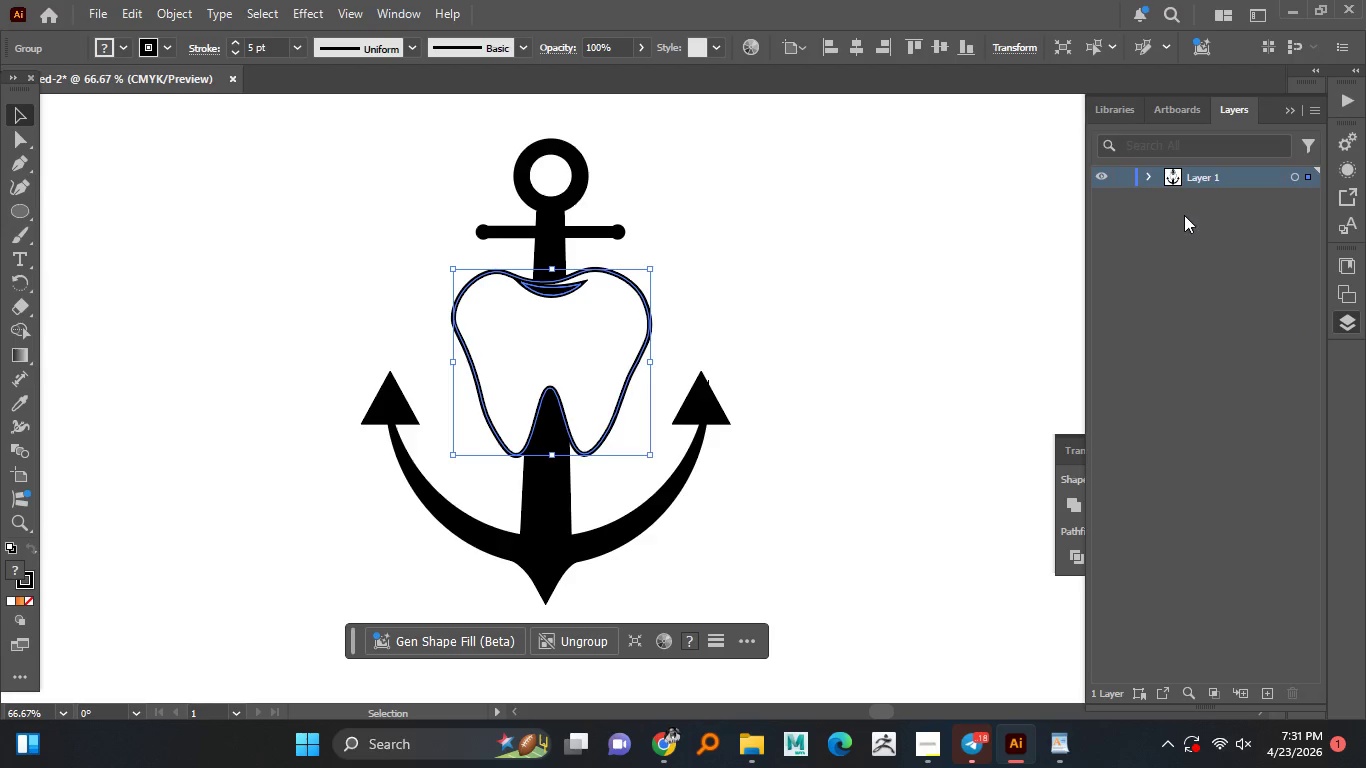 
left_click([1357, 322])
 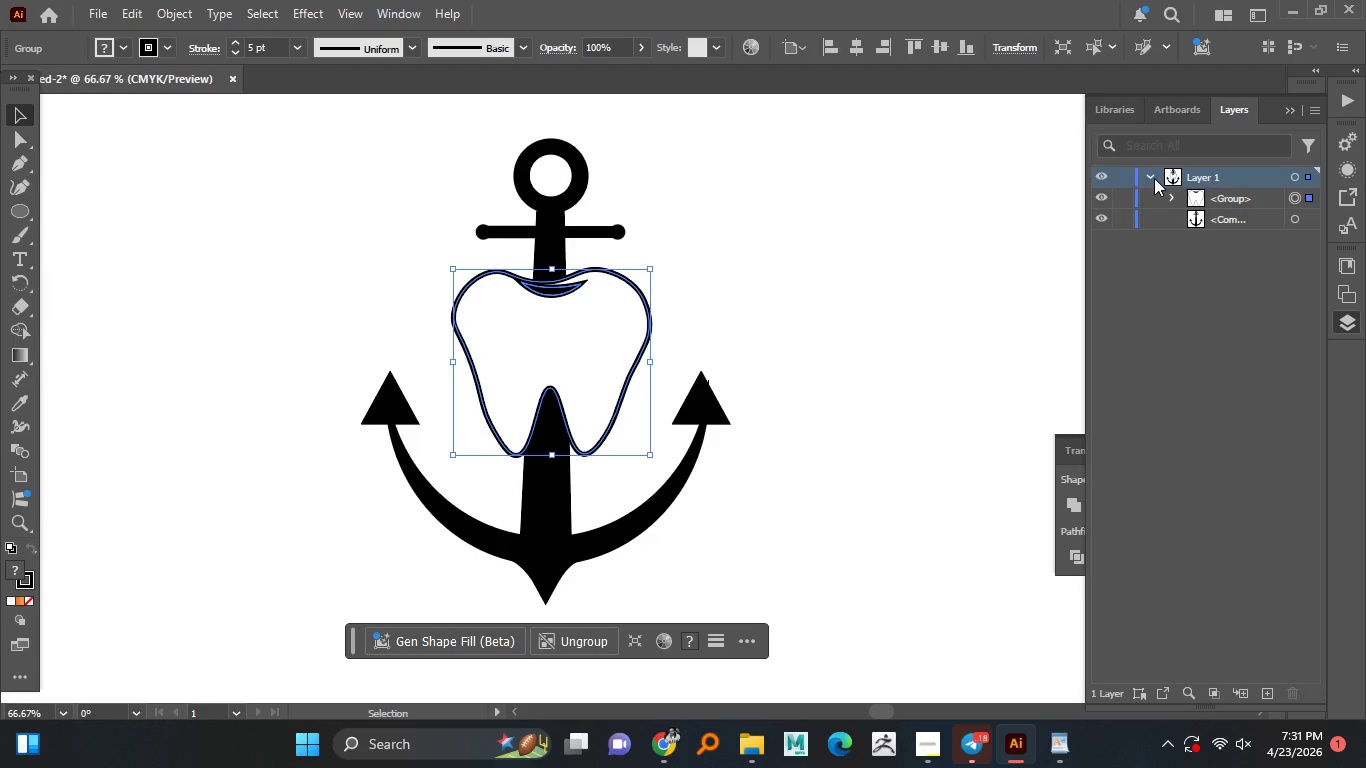 
left_click([1154, 178])
 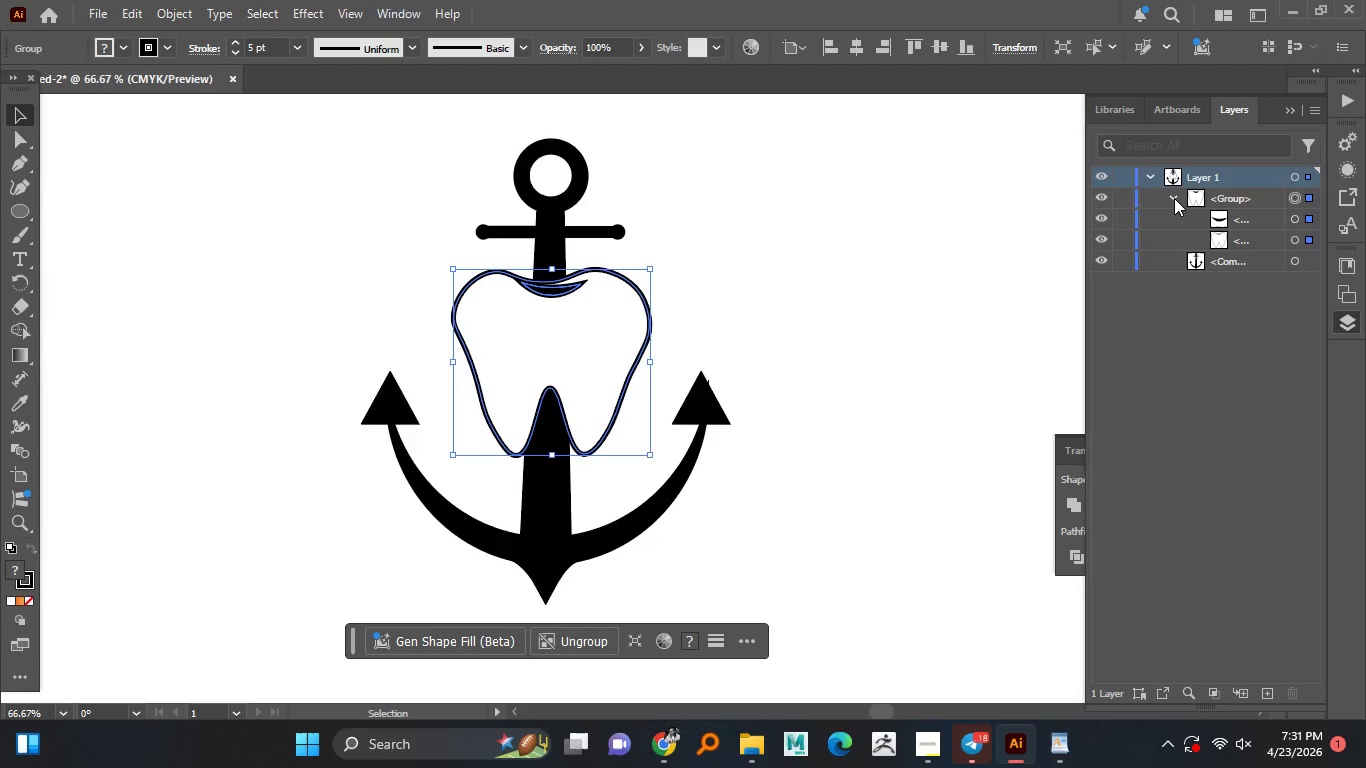 
left_click([1174, 198])
 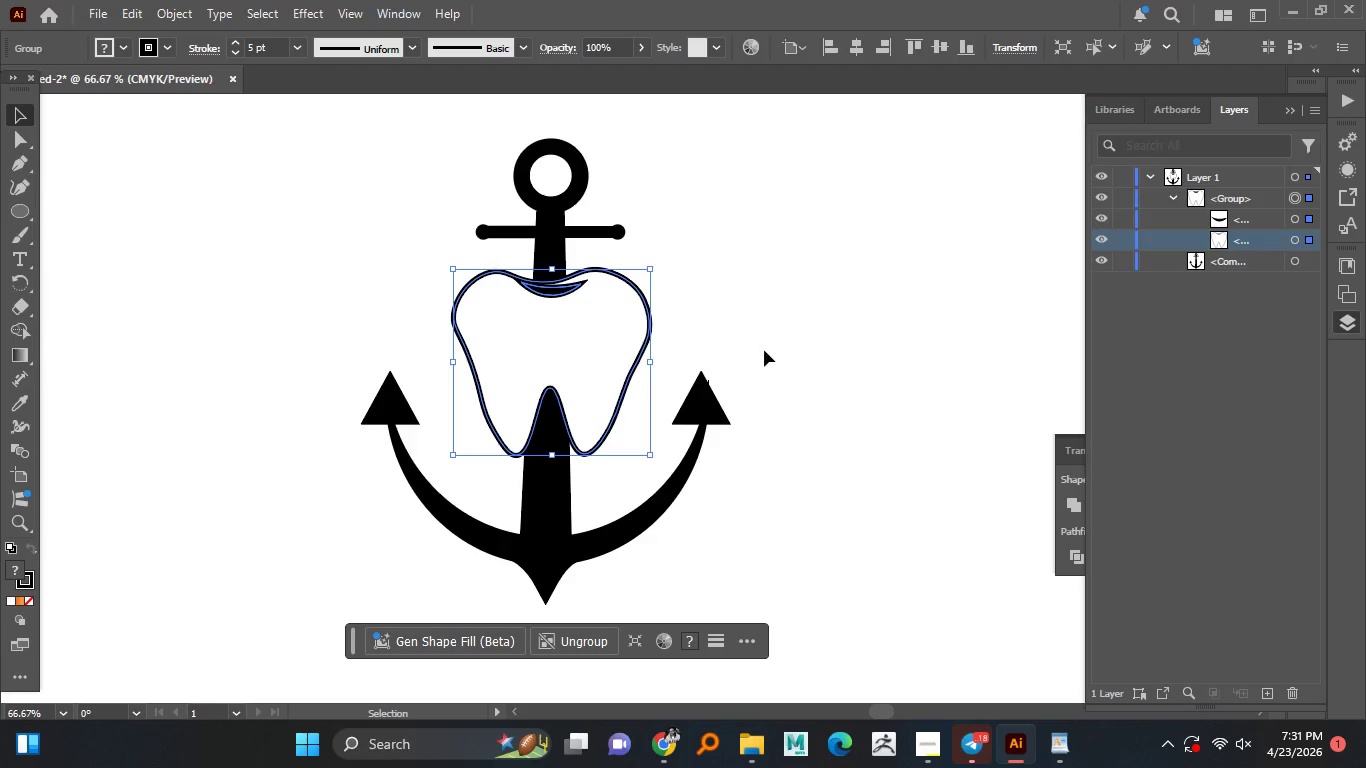 
left_click([1233, 242])
 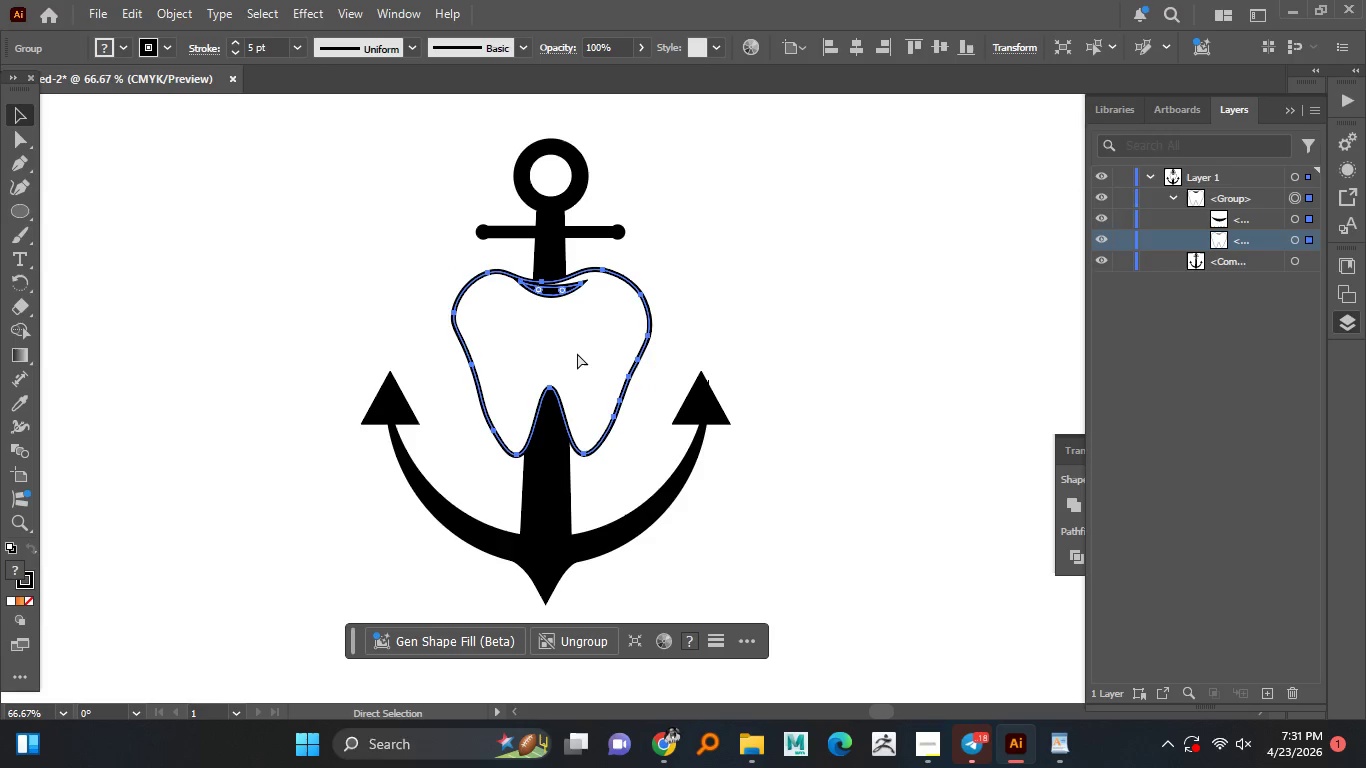 
key(Control+C)
 